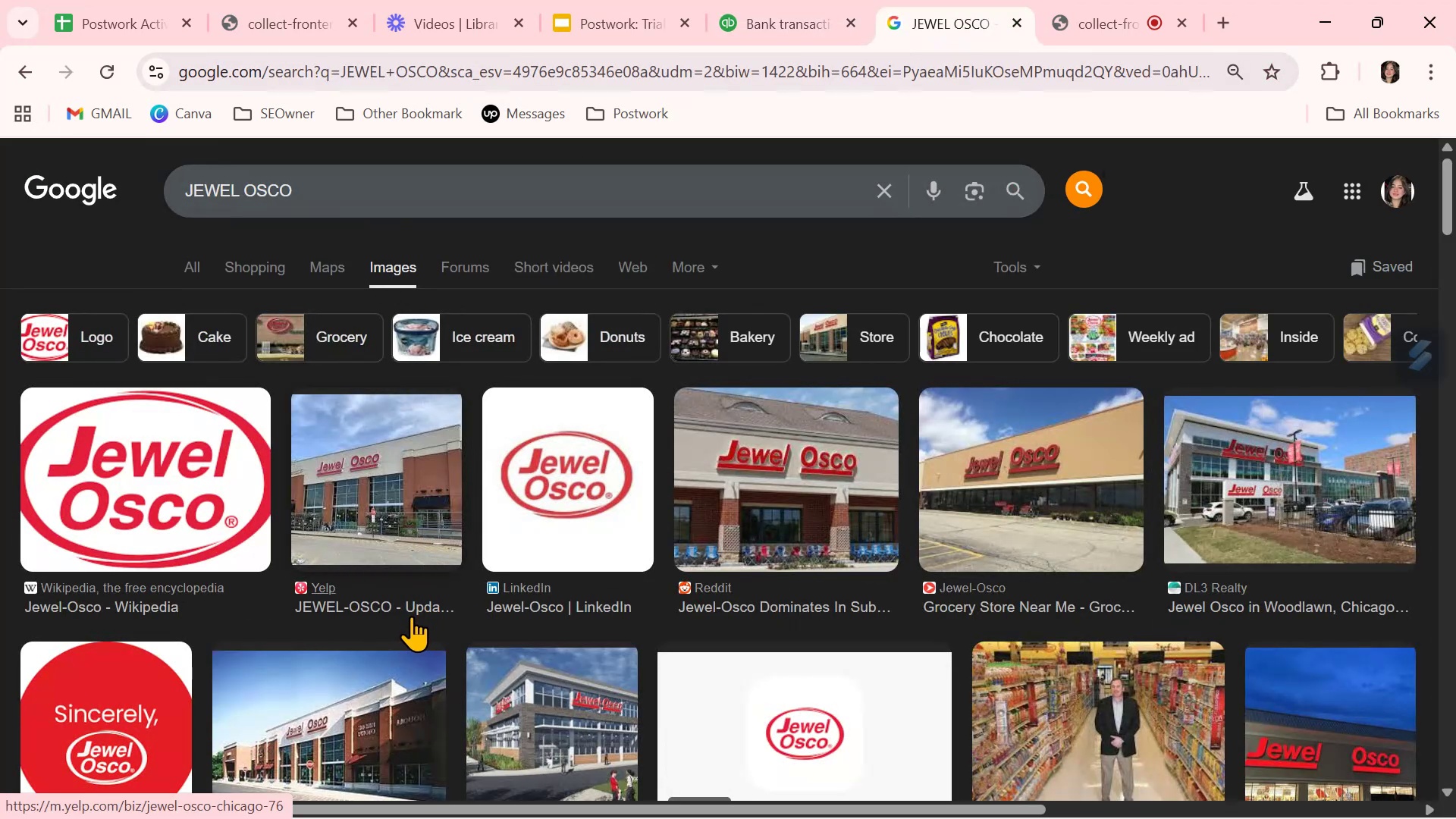 
left_click([771, 25])
 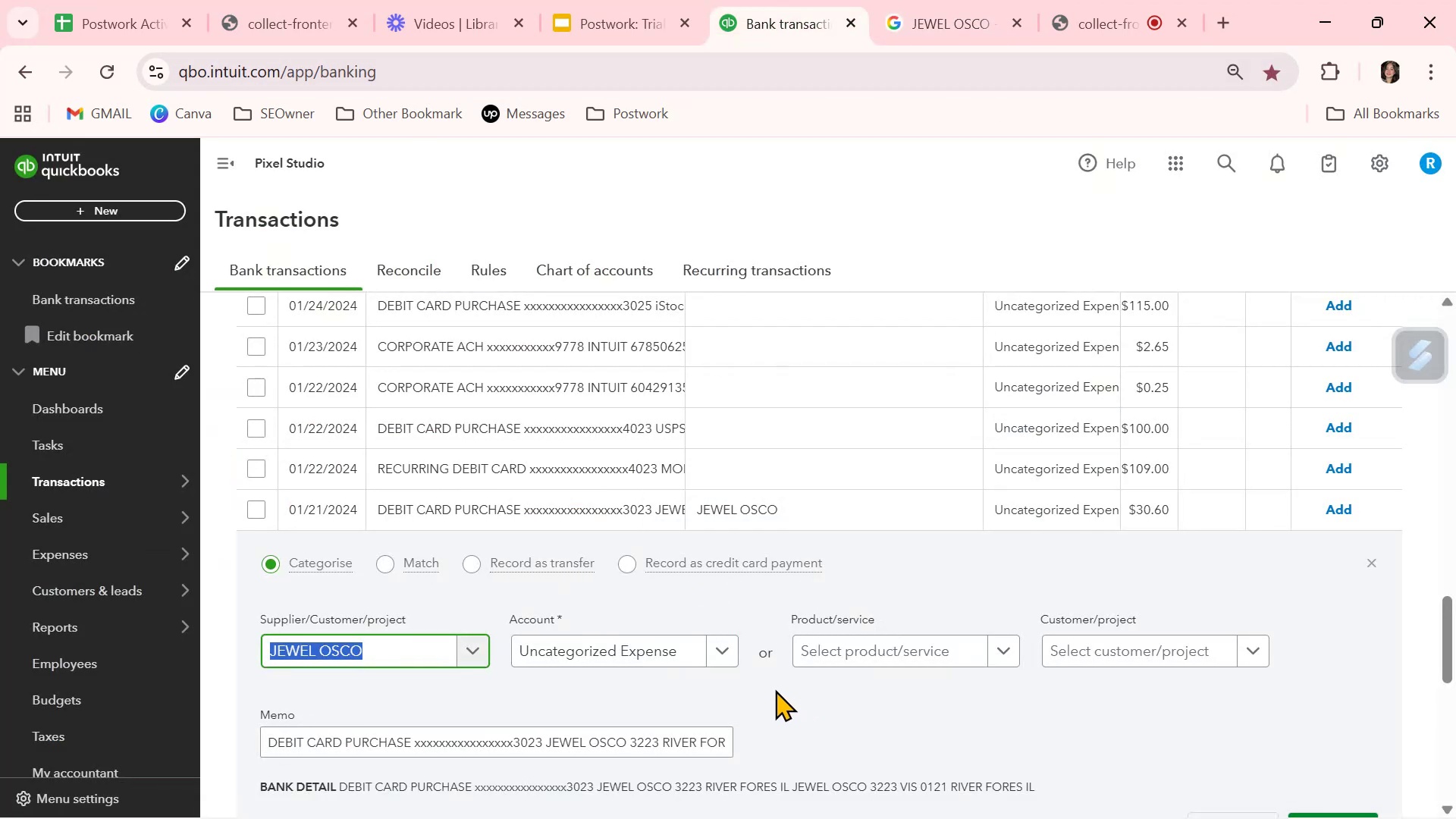 
left_click([646, 648])
 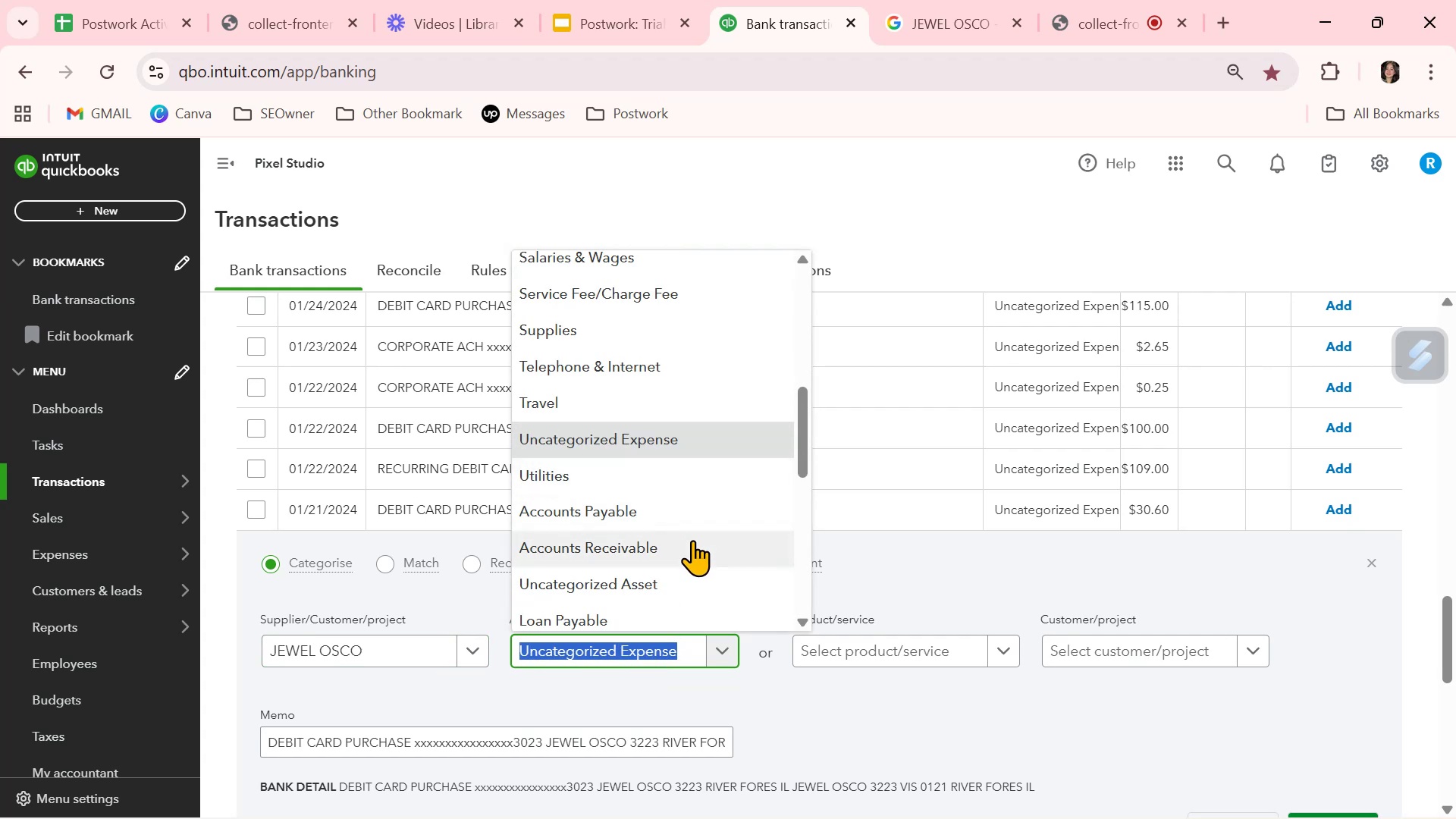 
left_click([691, 331])
 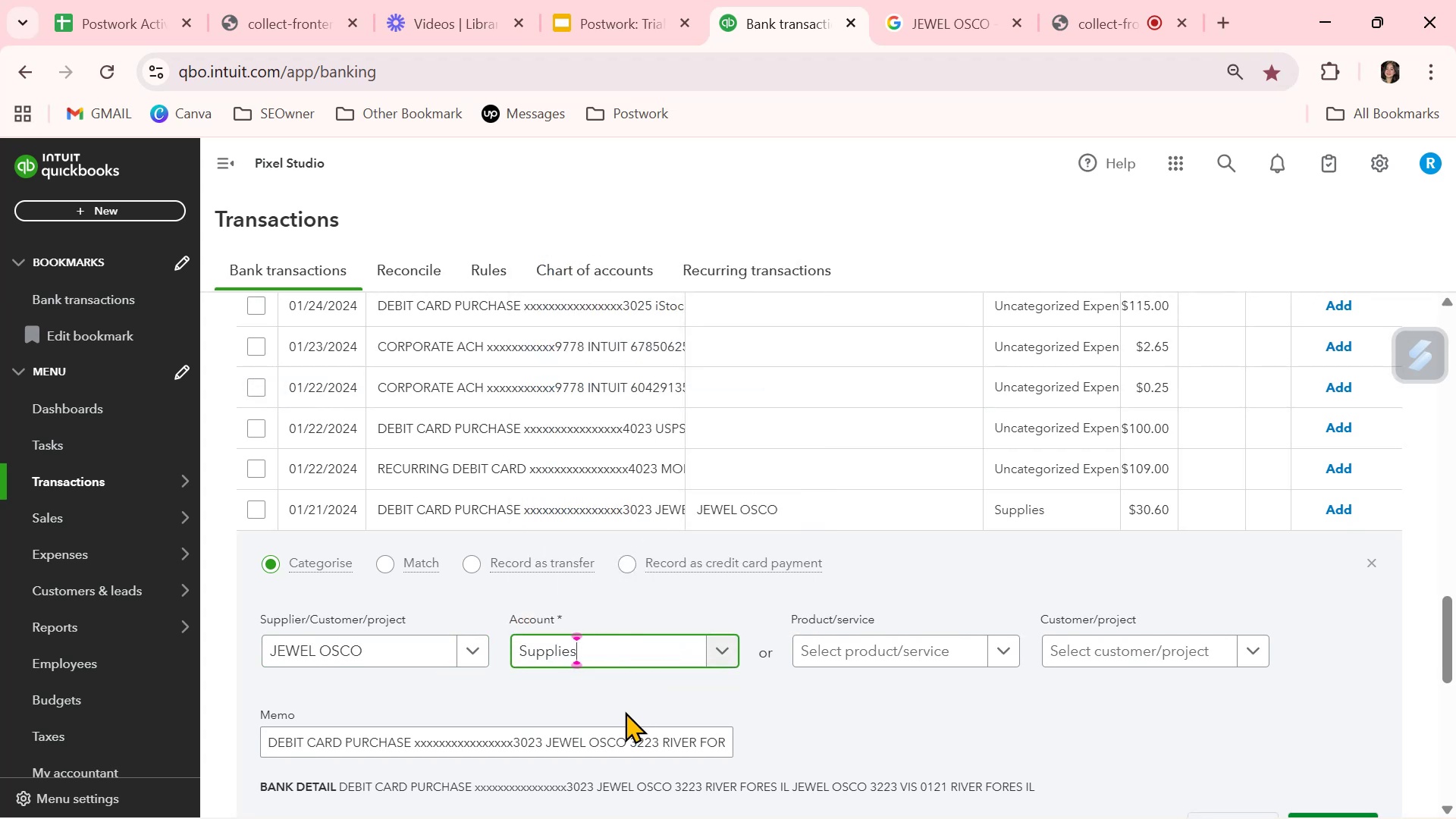 
scroll: coordinate [625, 713], scroll_direction: down, amount: 2.0
 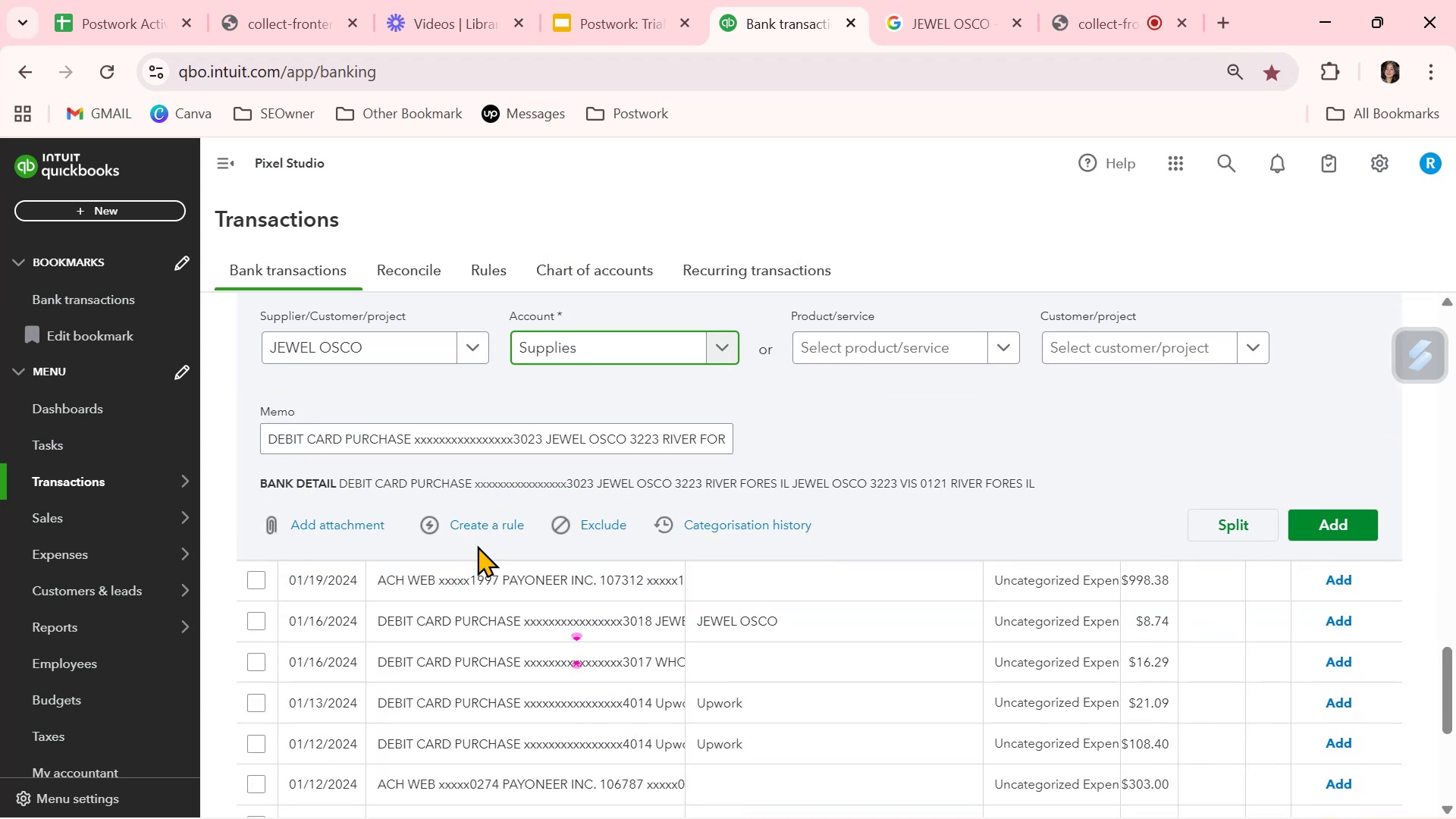 
left_click([481, 527])
 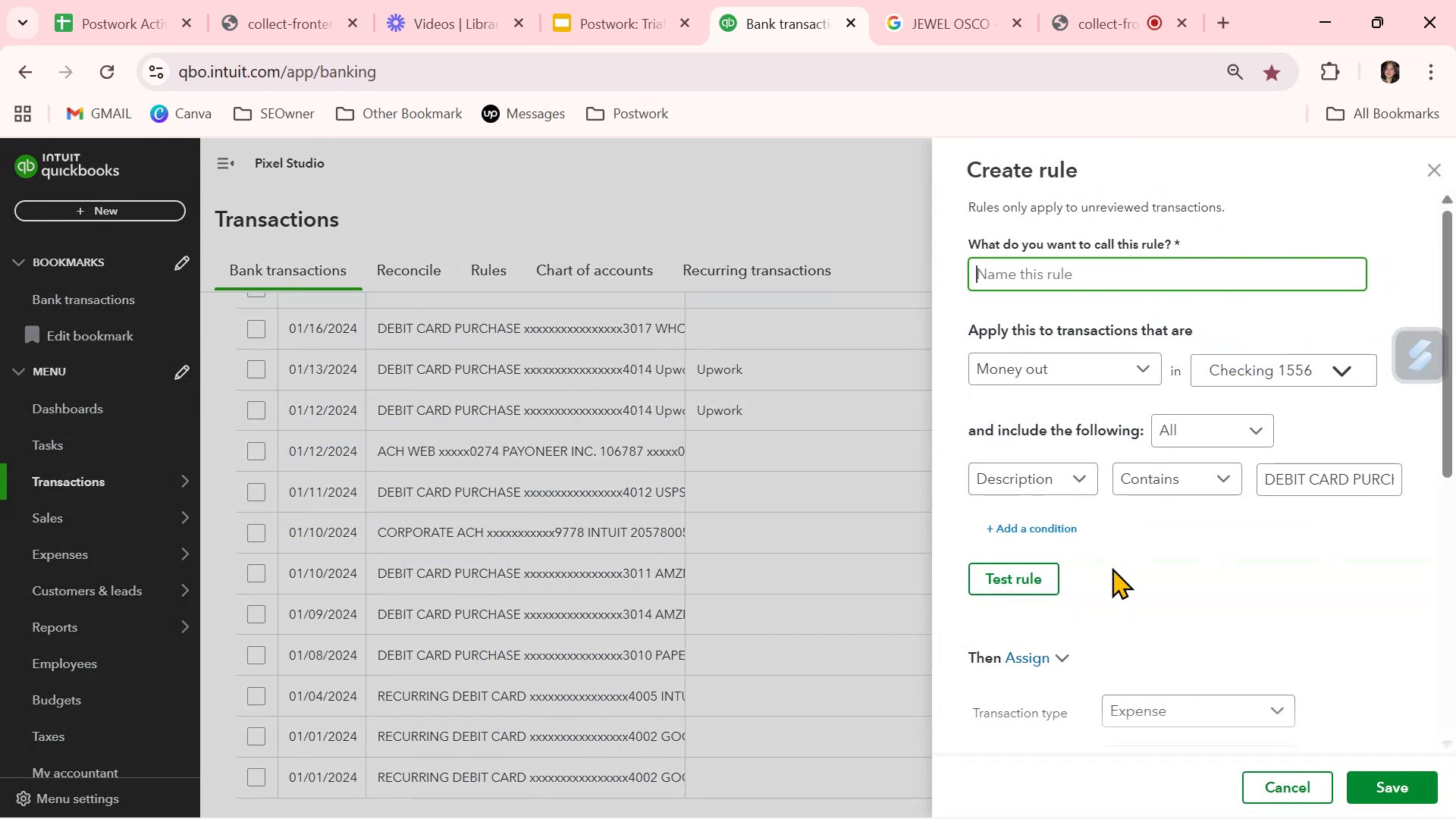 
left_click([1050, 585])
 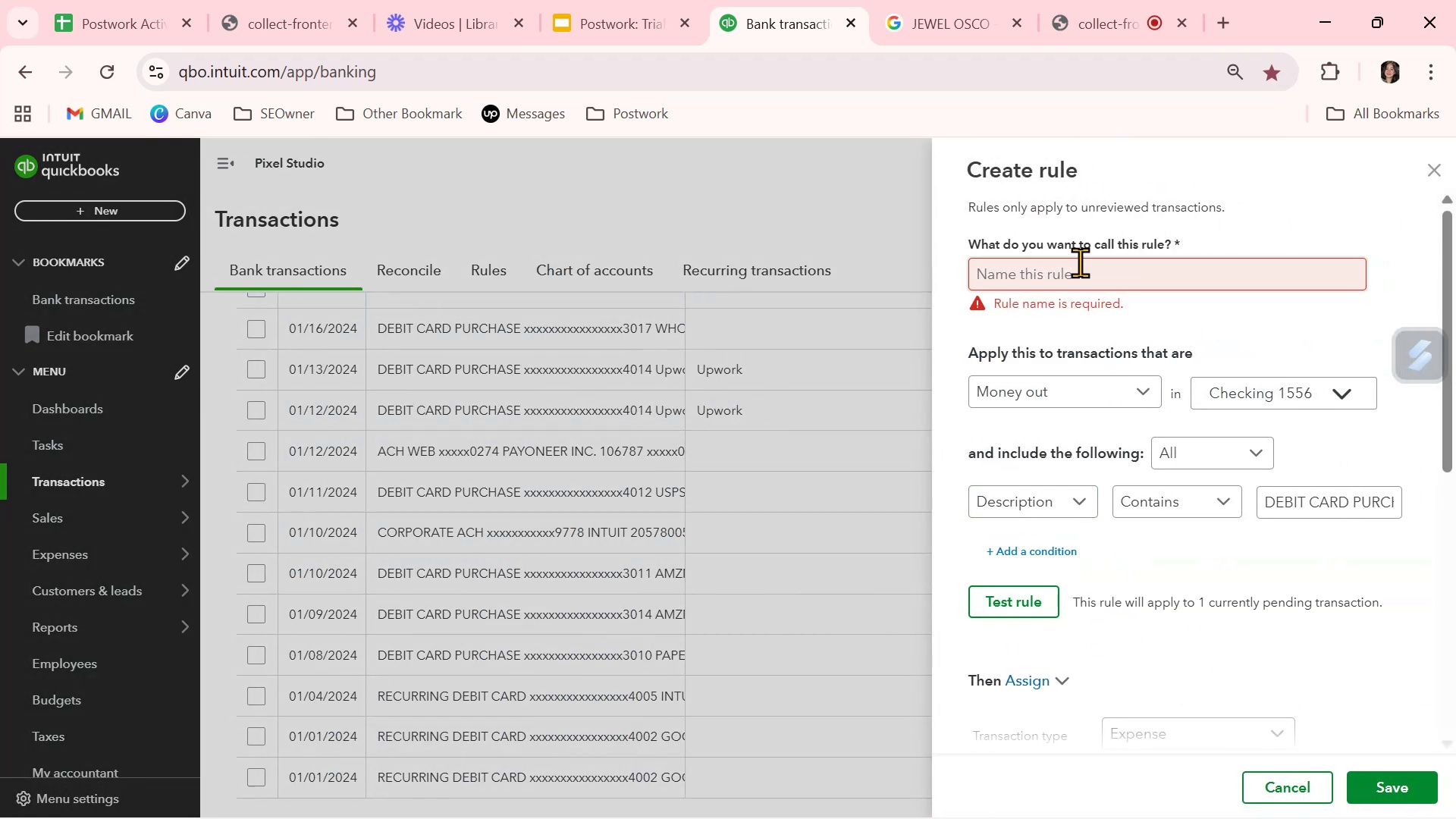 
left_click([1073, 284])
 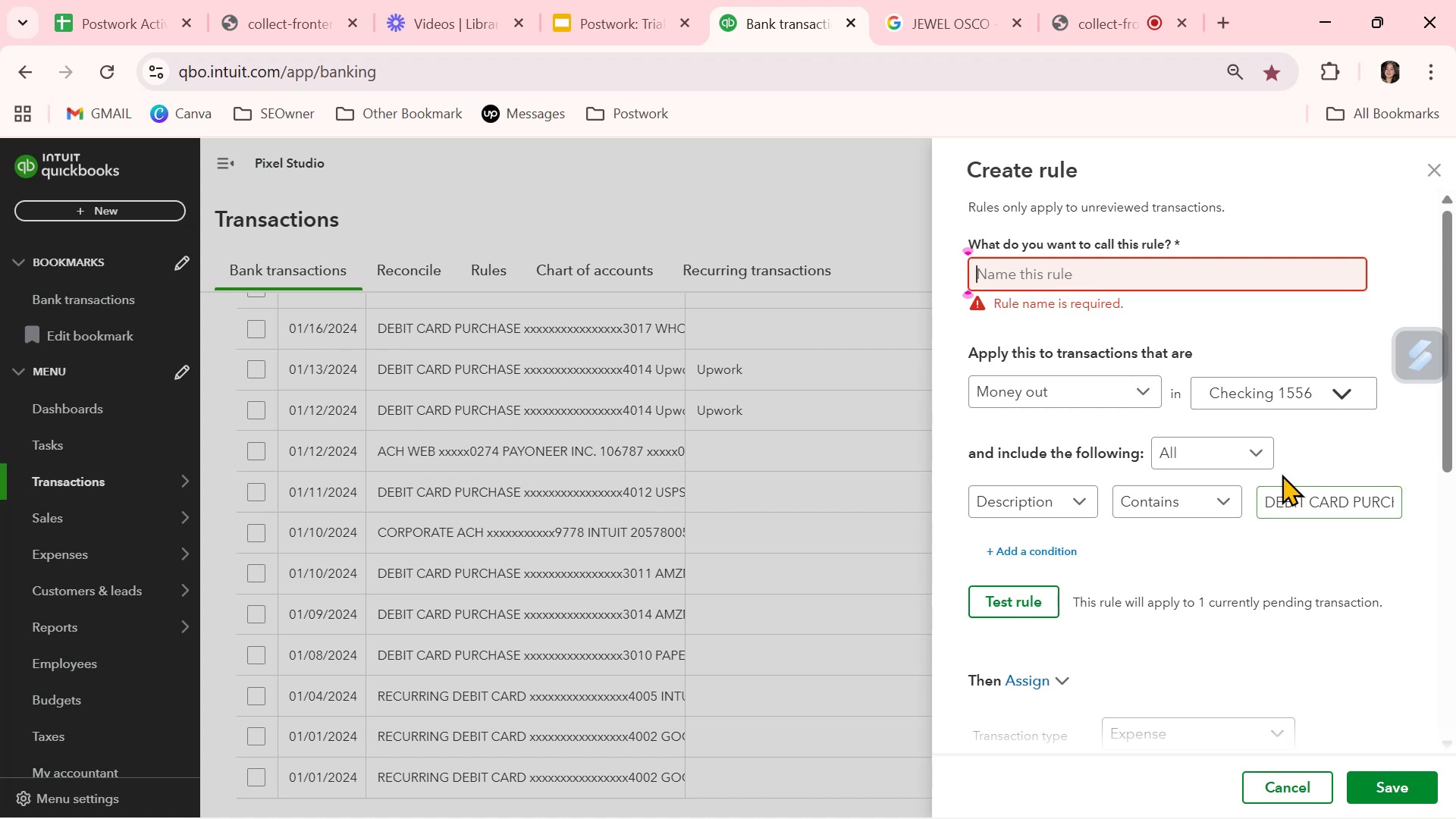 
type(JEWEL OSCO)
 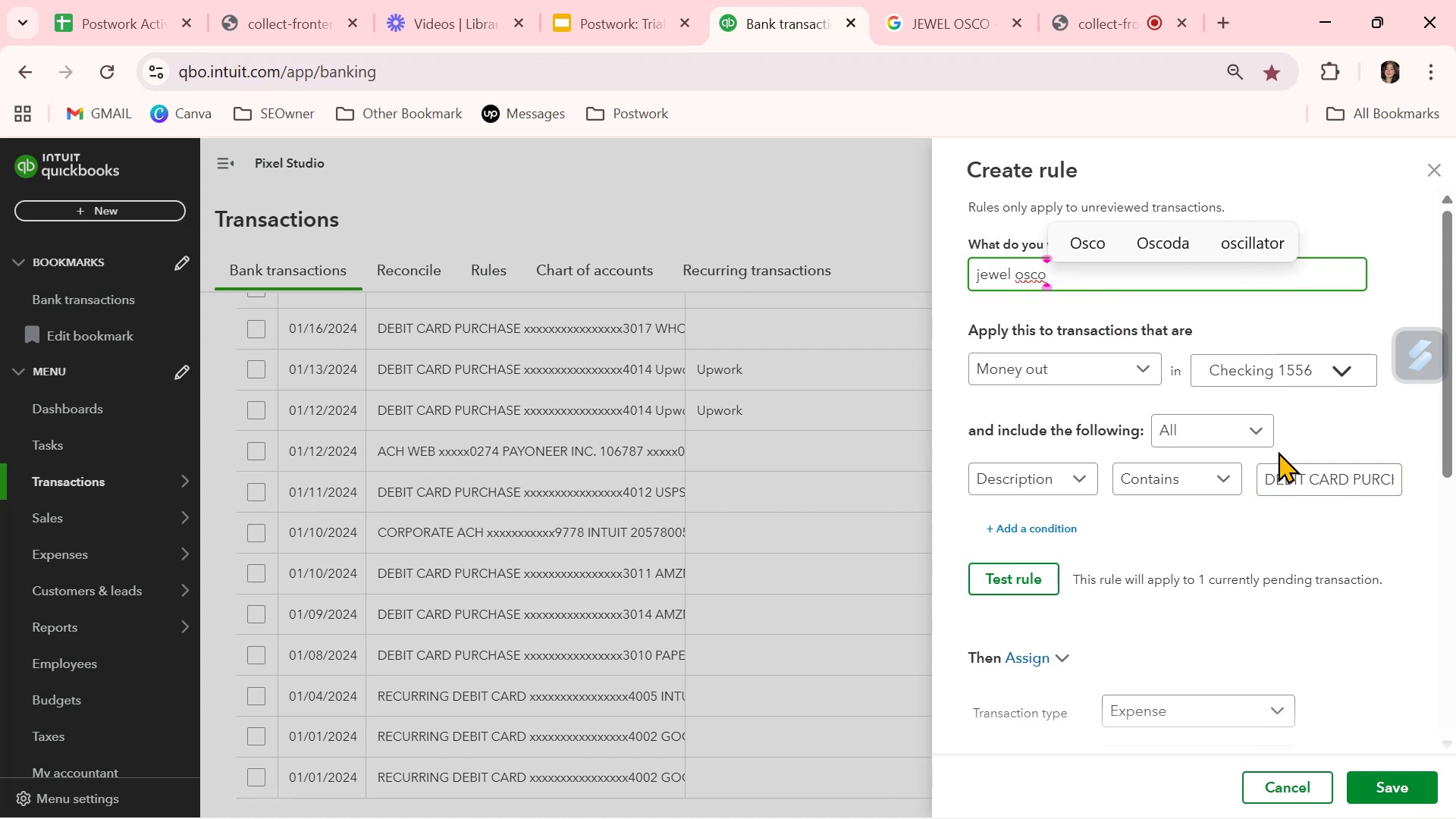 
left_click([1341, 483])
 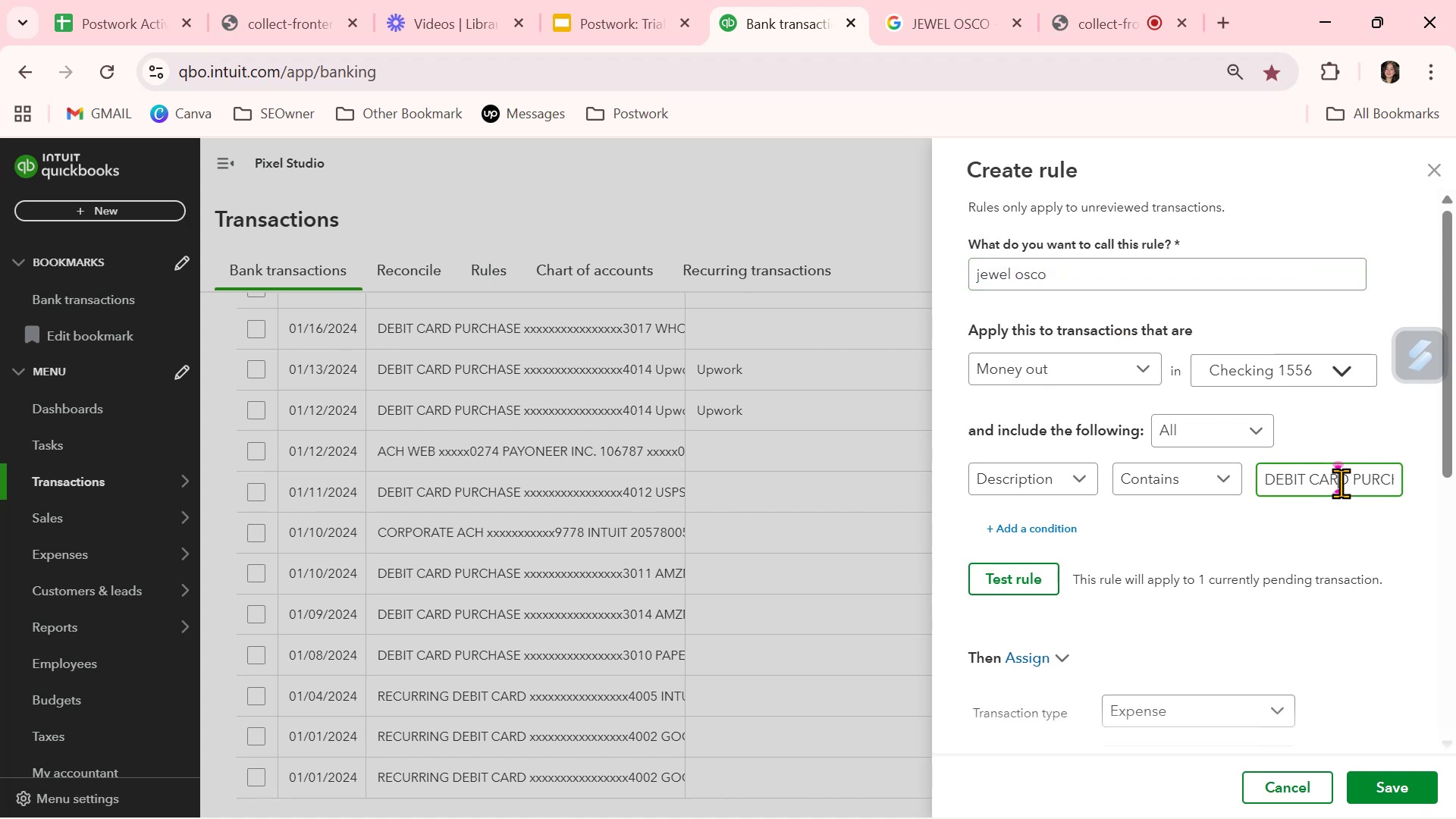 
hold_key(key=ArrowRight, duration=1.26)
 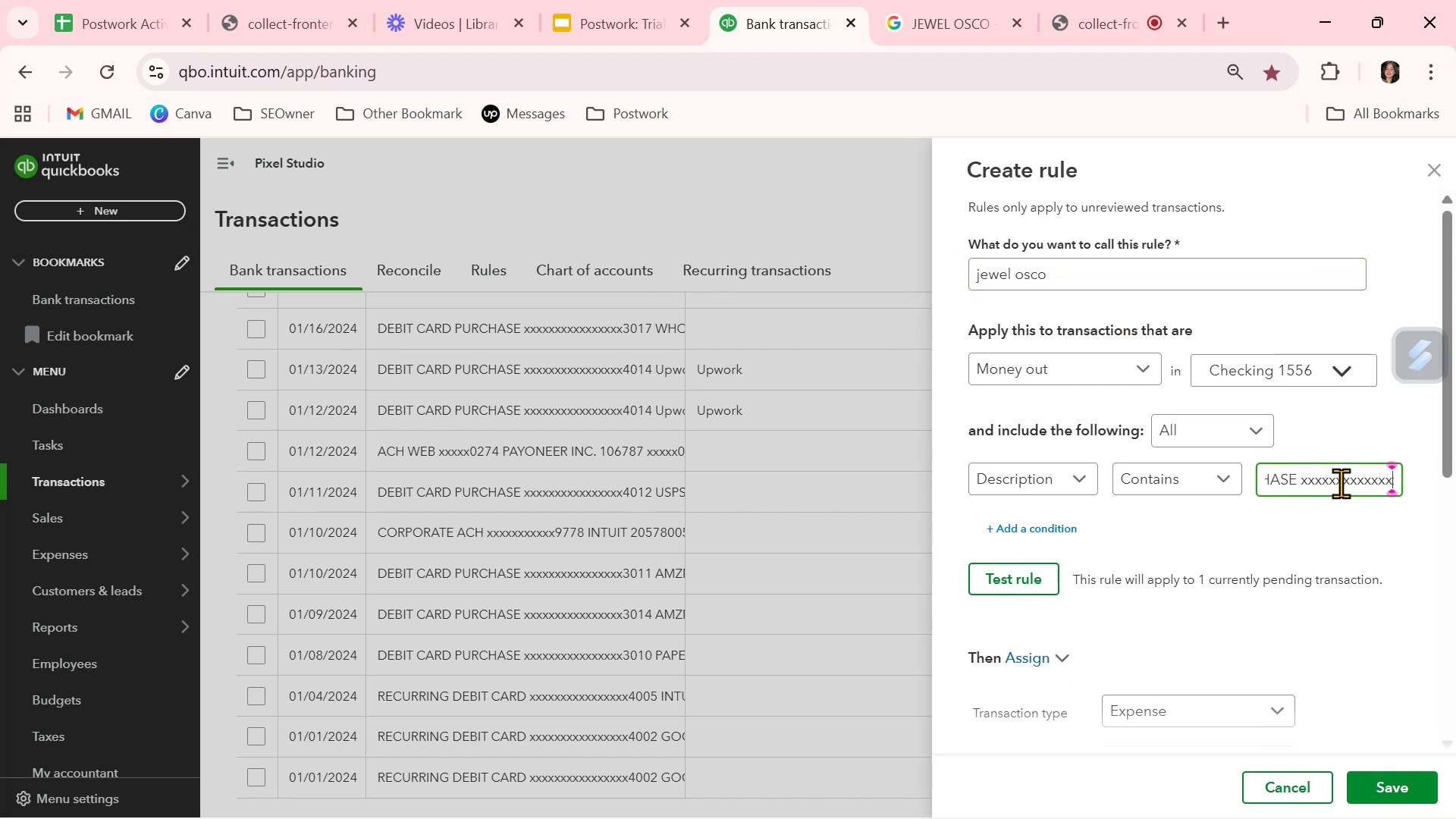 
hold_key(key=ArrowRight, duration=1.49)
 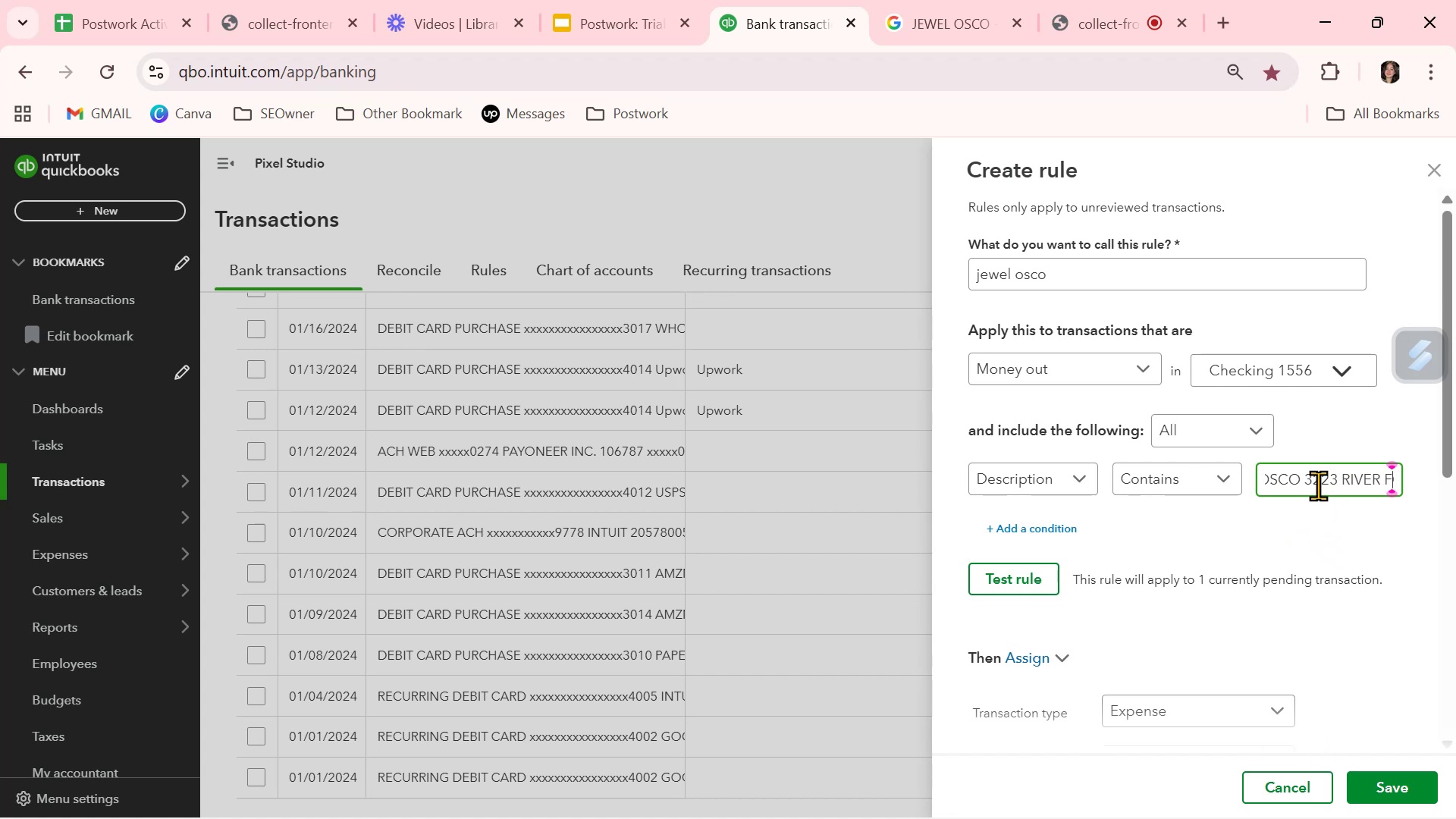 
key(ArrowRight)
 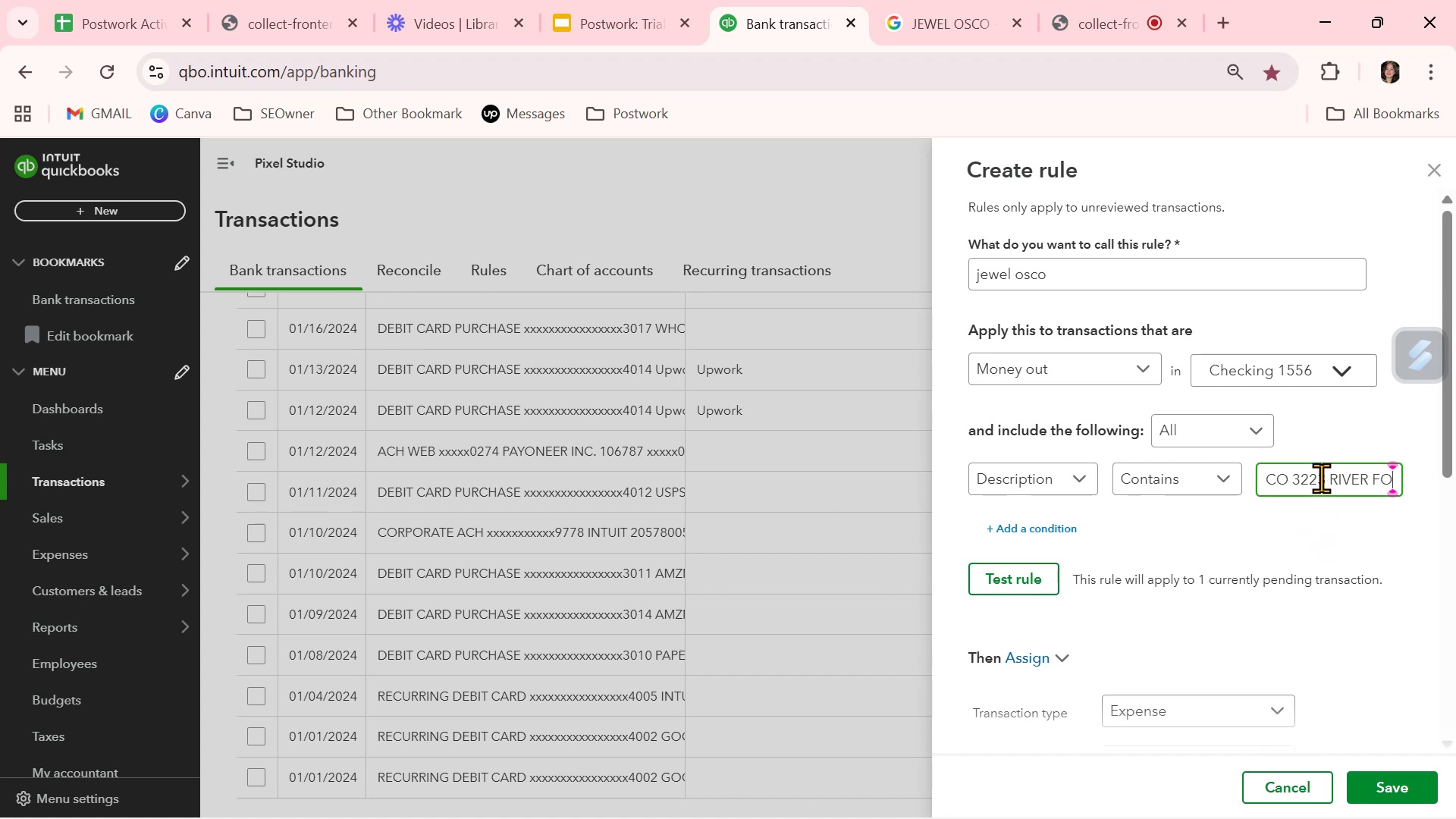 
hold_key(key=ArrowLeft, duration=1.16)
 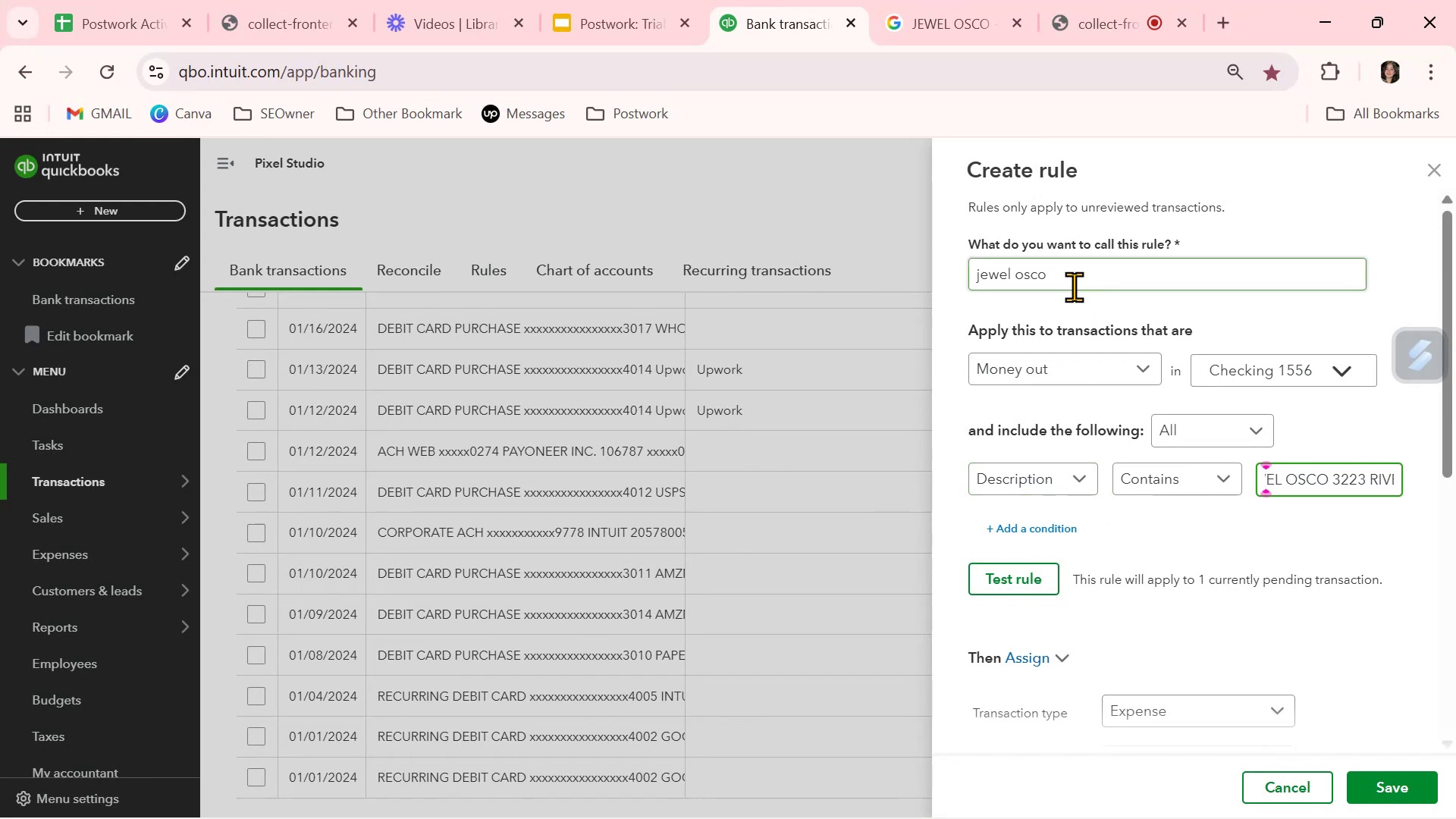 
wait(6.76)
 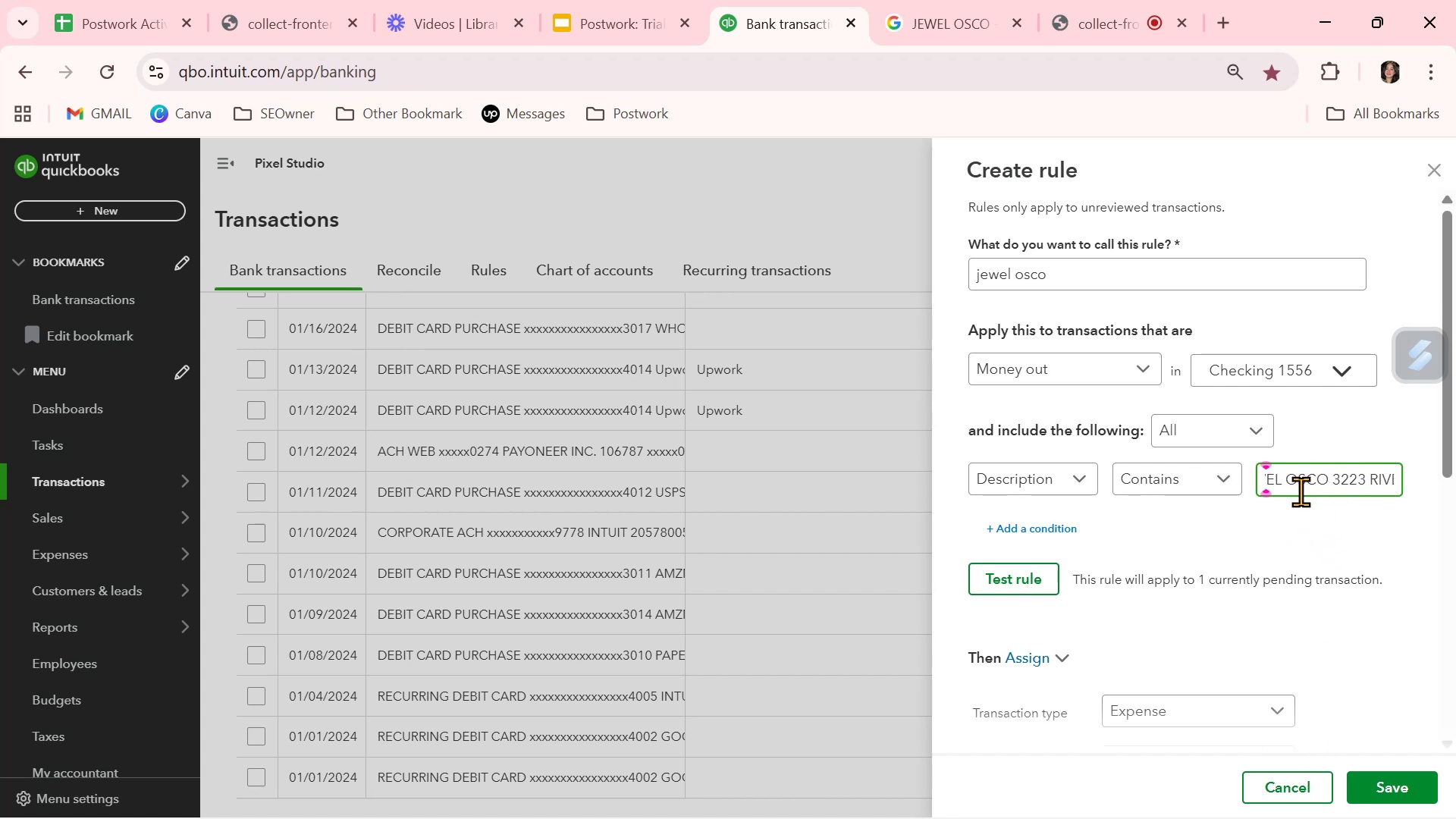 
left_click_drag(start_coordinate=[1330, 482], to_coordinate=[1354, 482])
 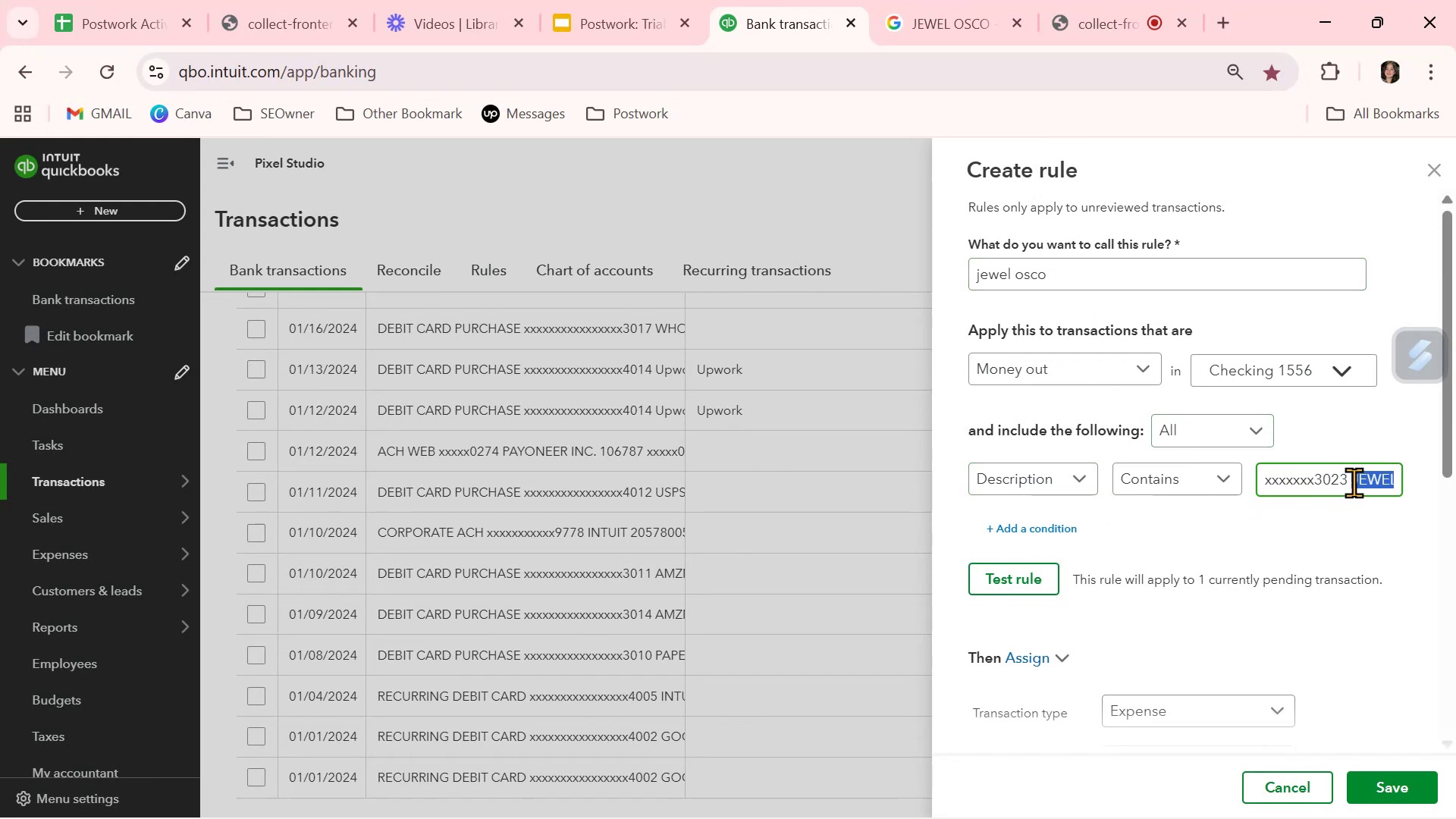 
key(Control+ControlLeft)
 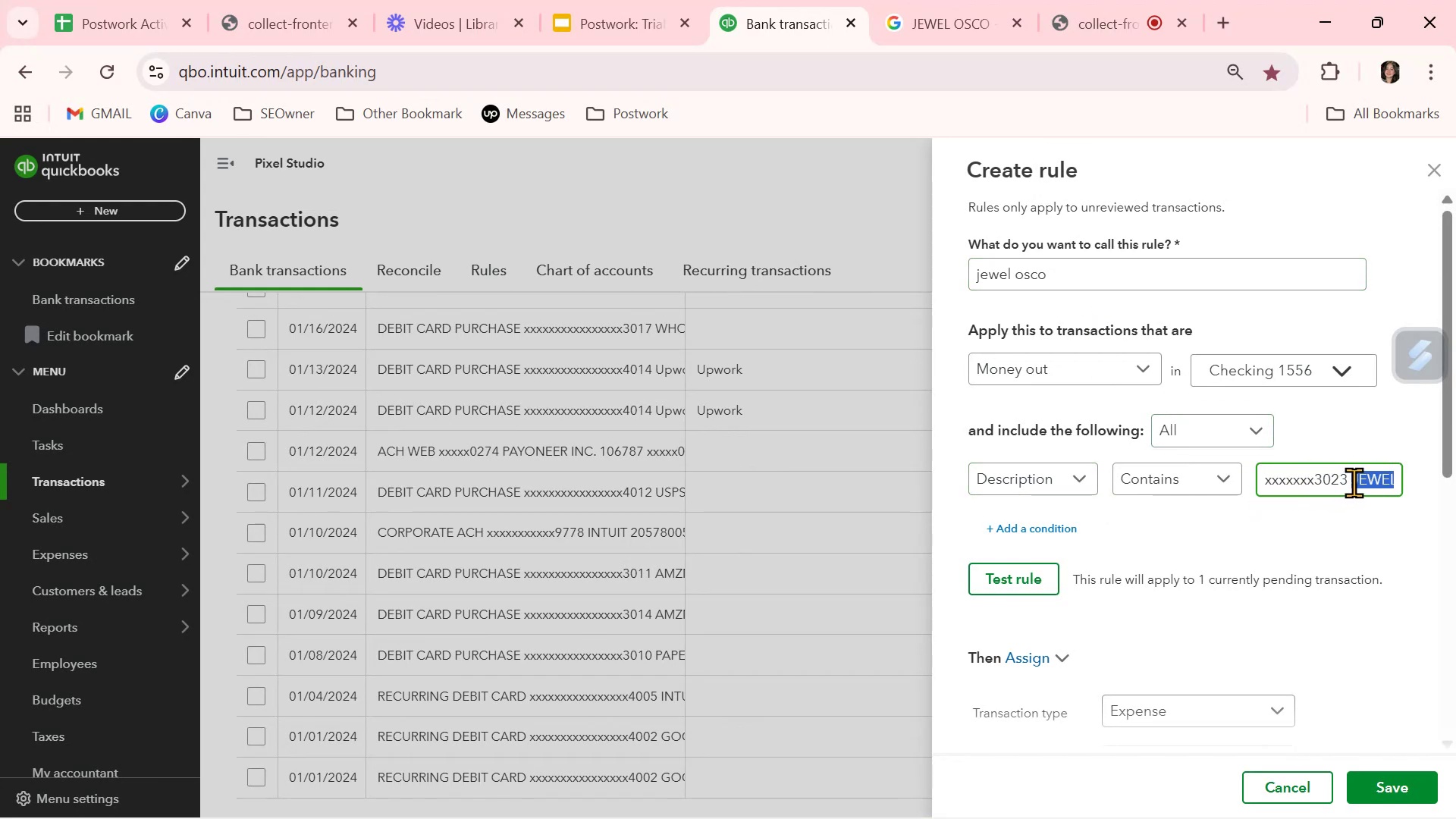 
key(Control+C)
 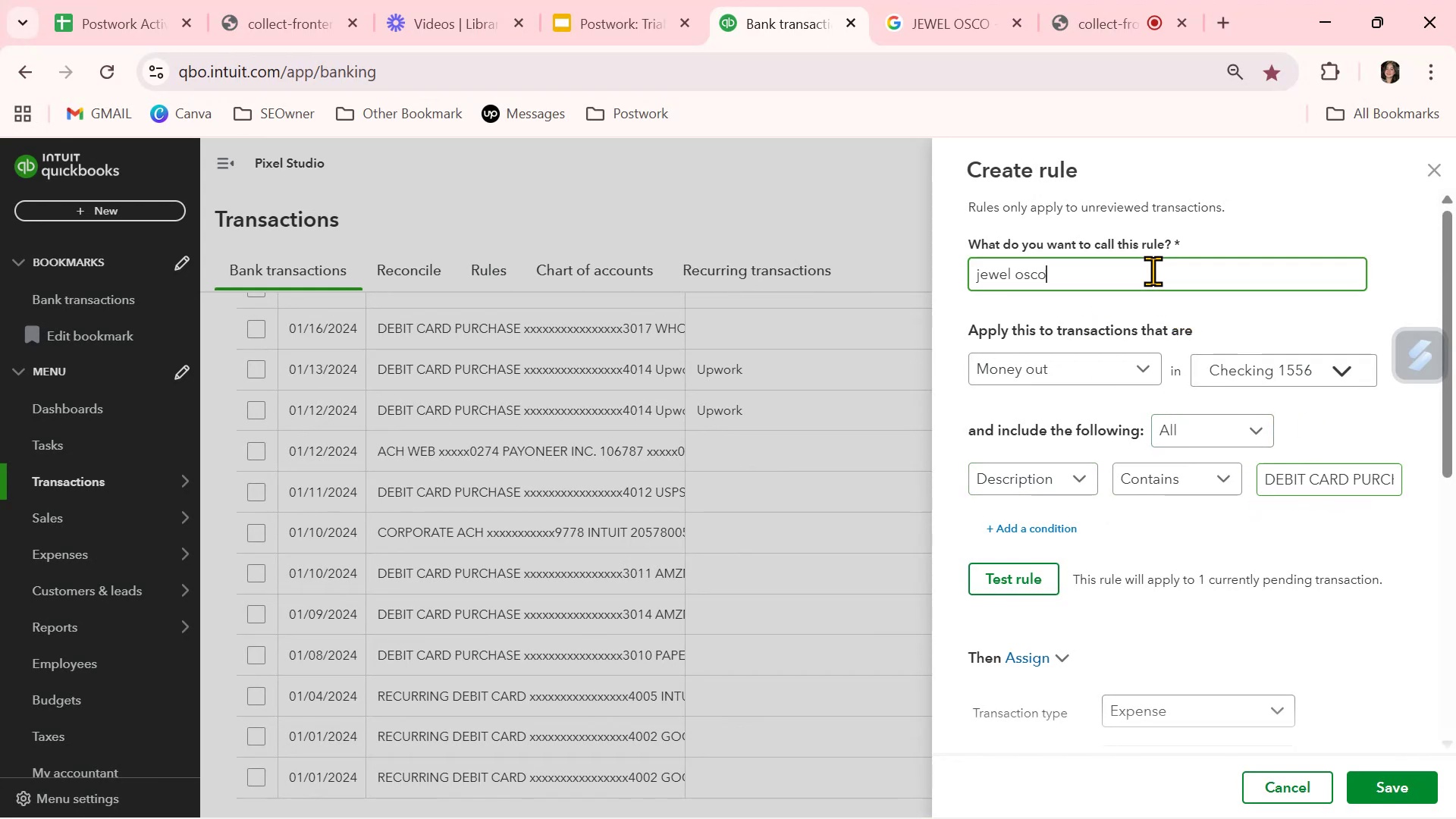 
double_click([1153, 271])
 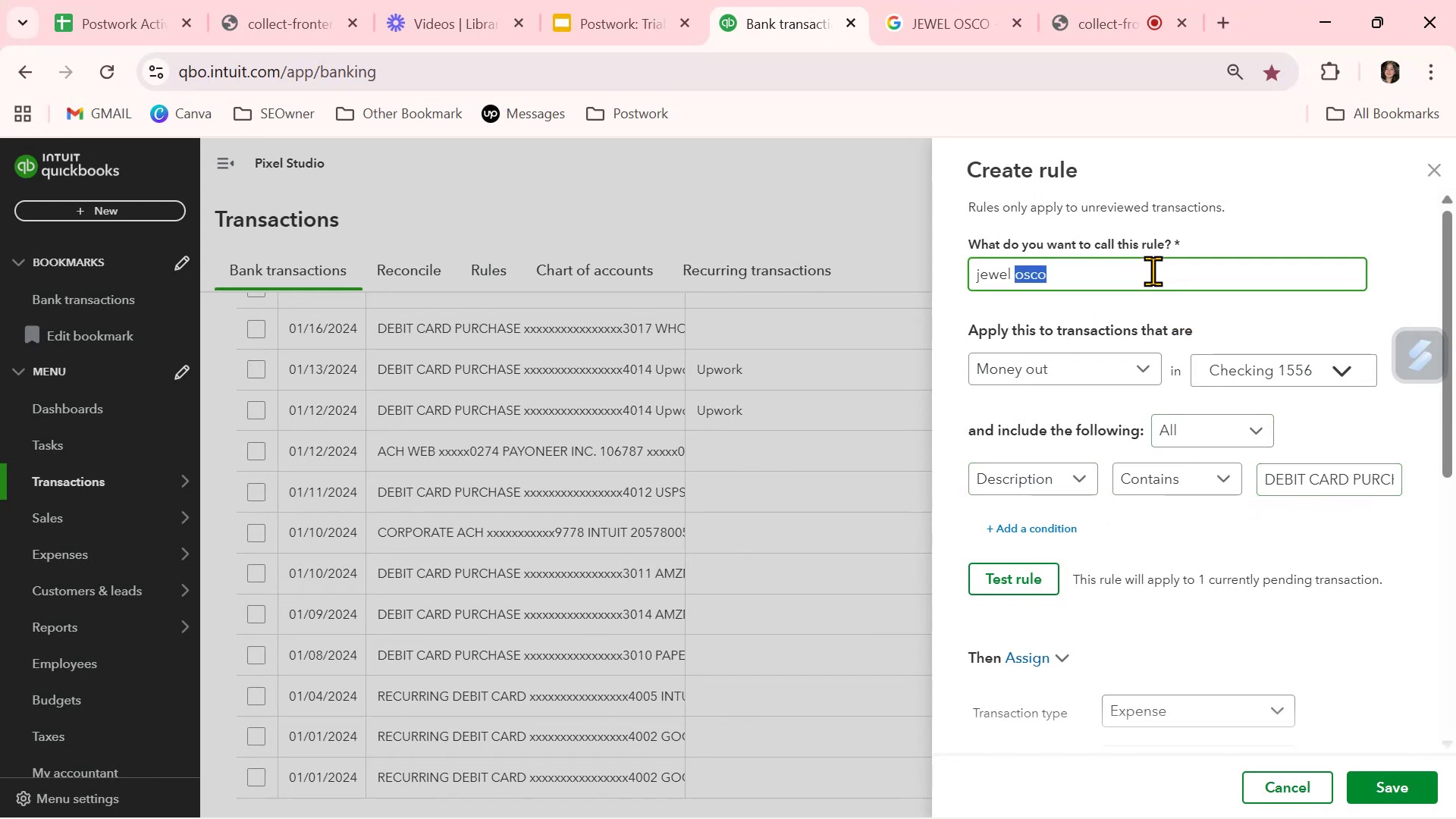 
triple_click([1153, 271])
 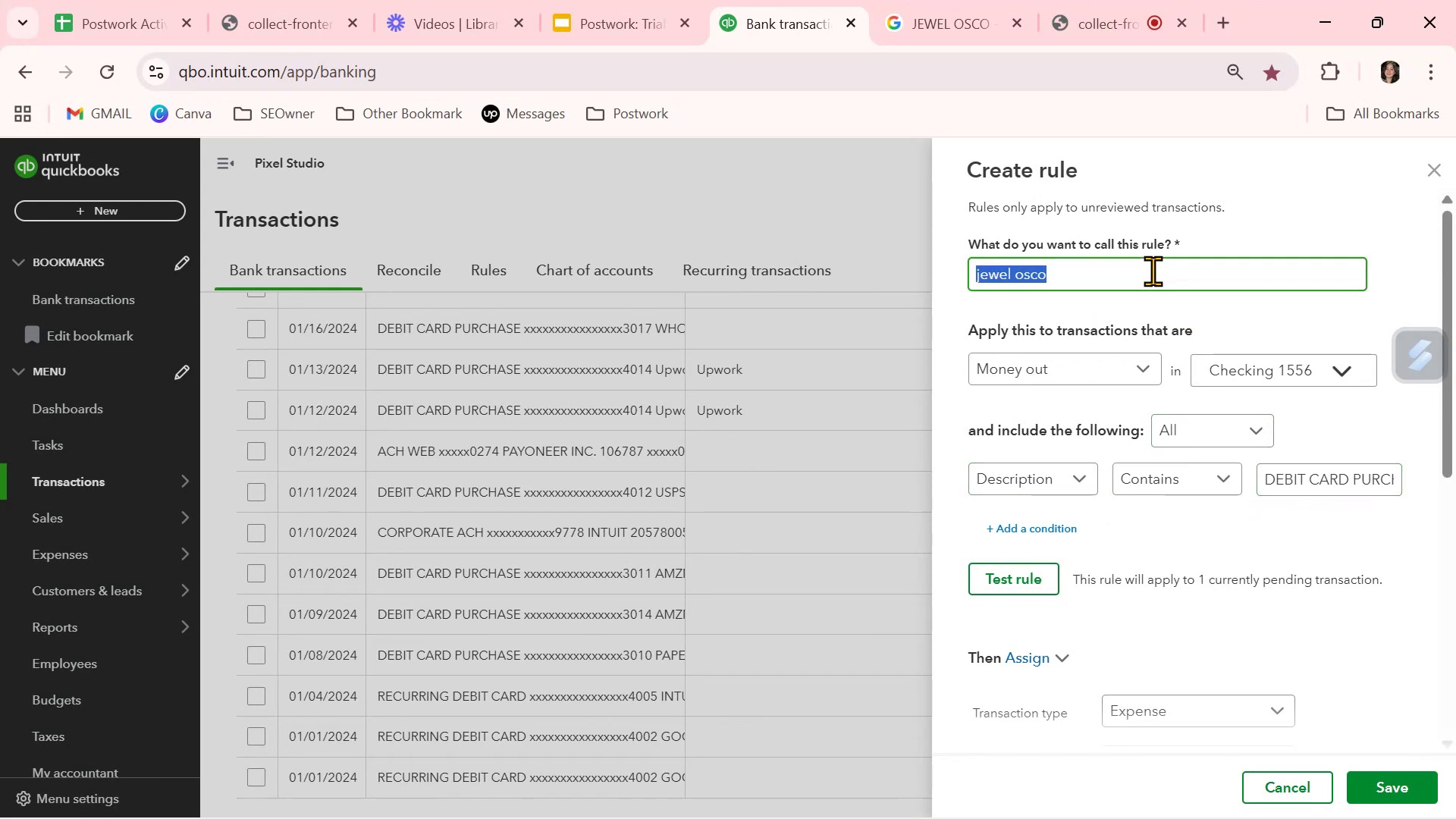 
key(Control+ControlLeft)
 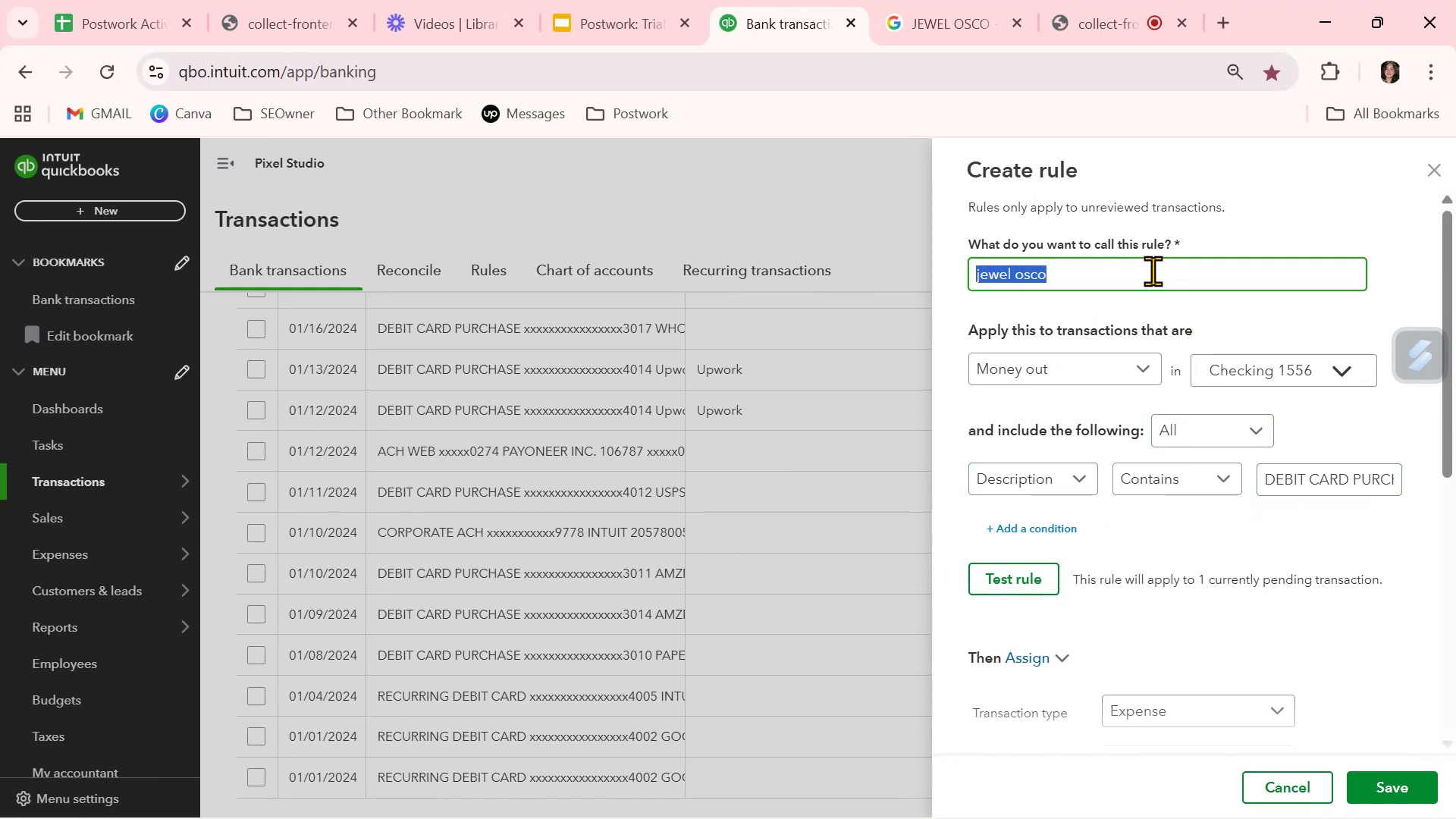 
key(Control+V)
 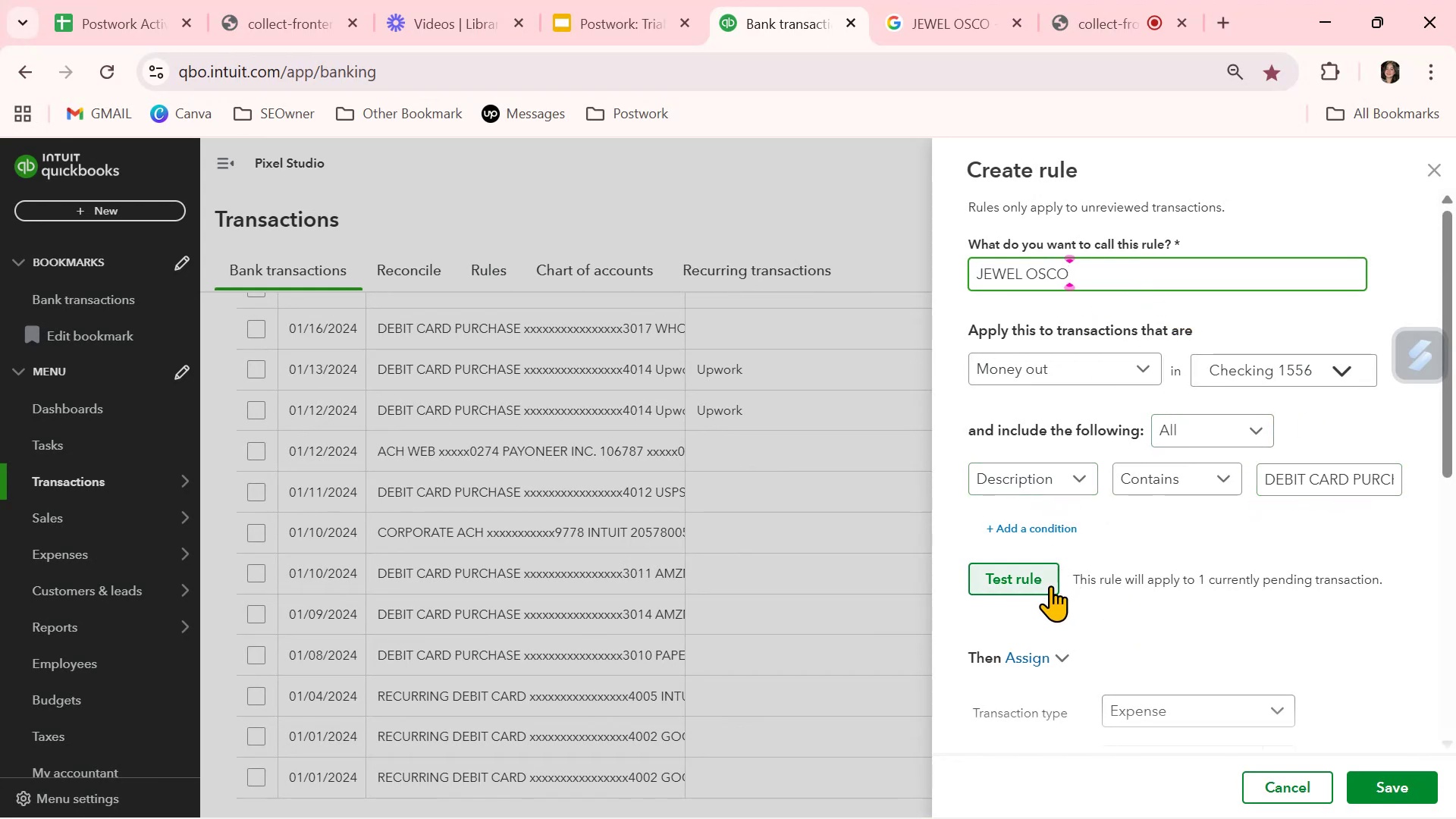 
left_click([1050, 585])
 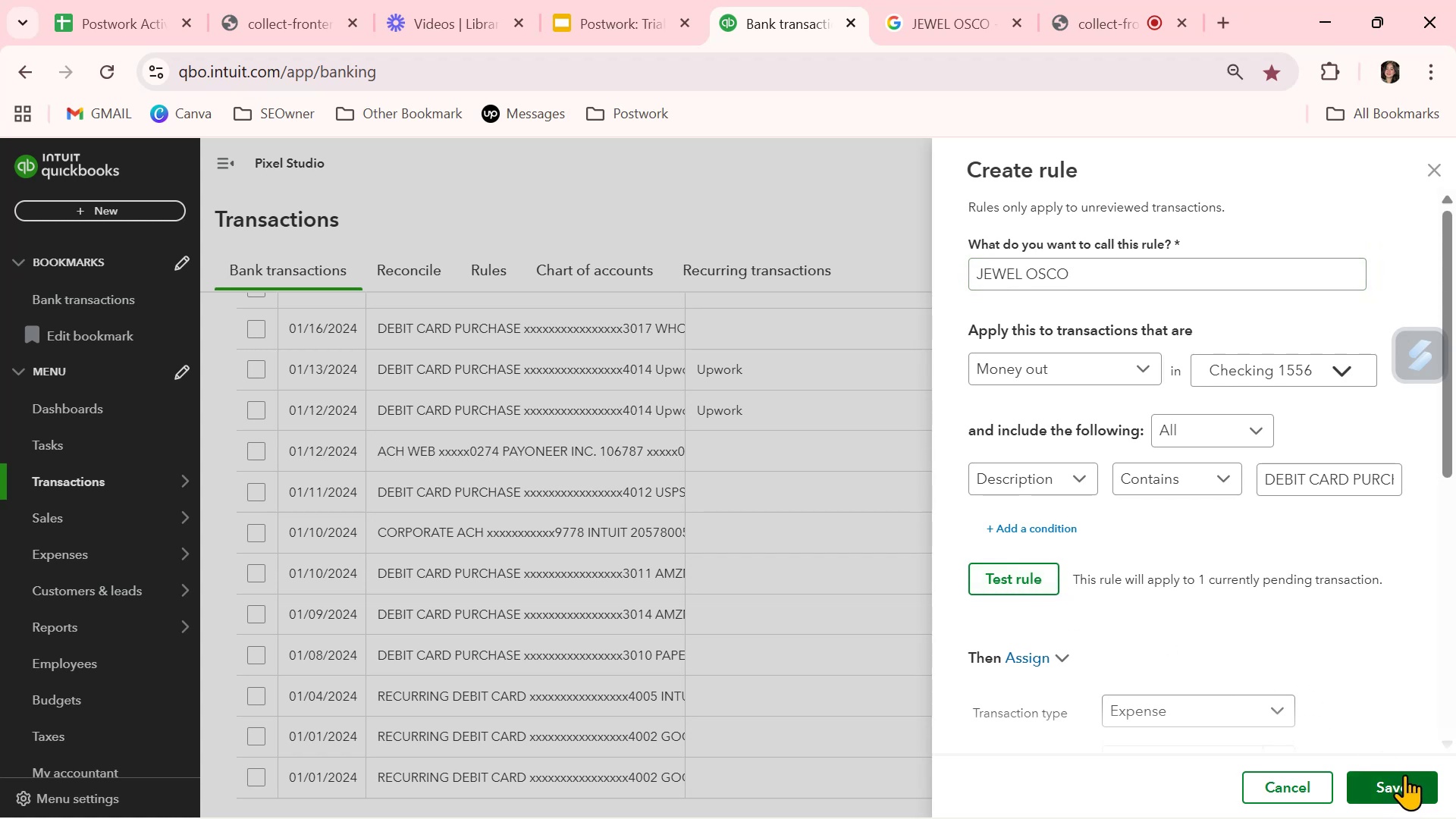 
left_click([1404, 774])
 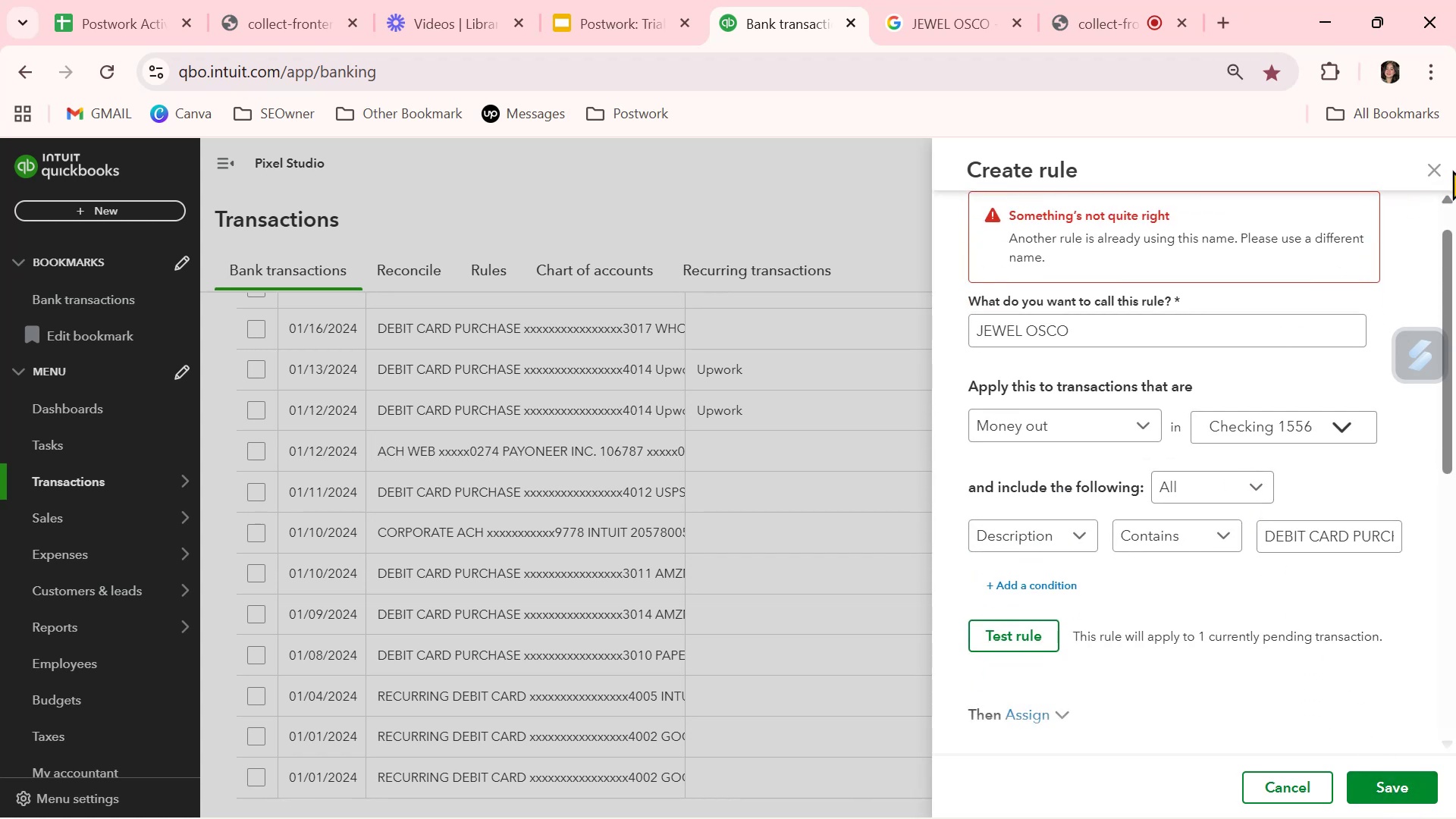 
wait(6.37)
 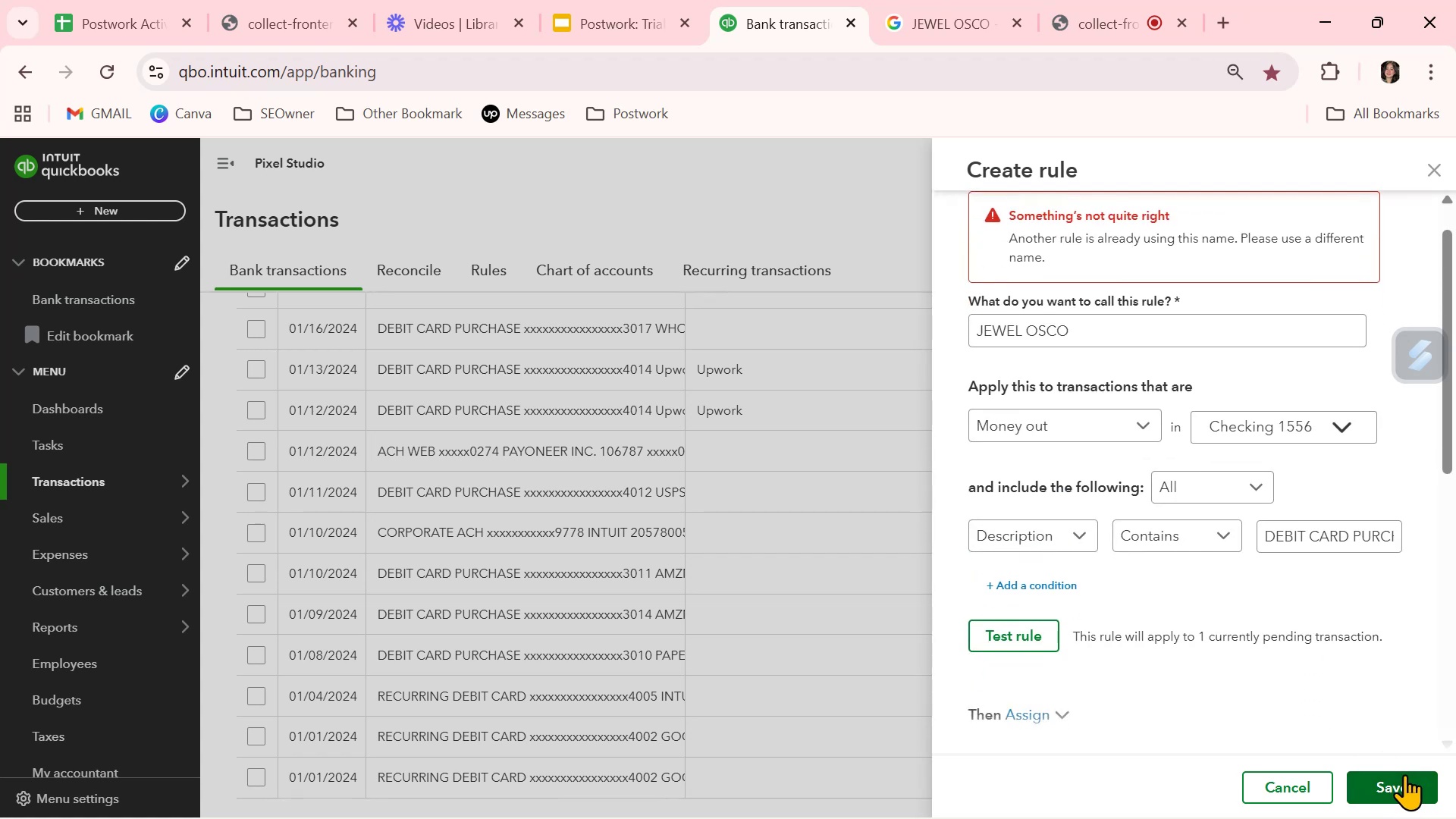 
left_click([495, 270])
 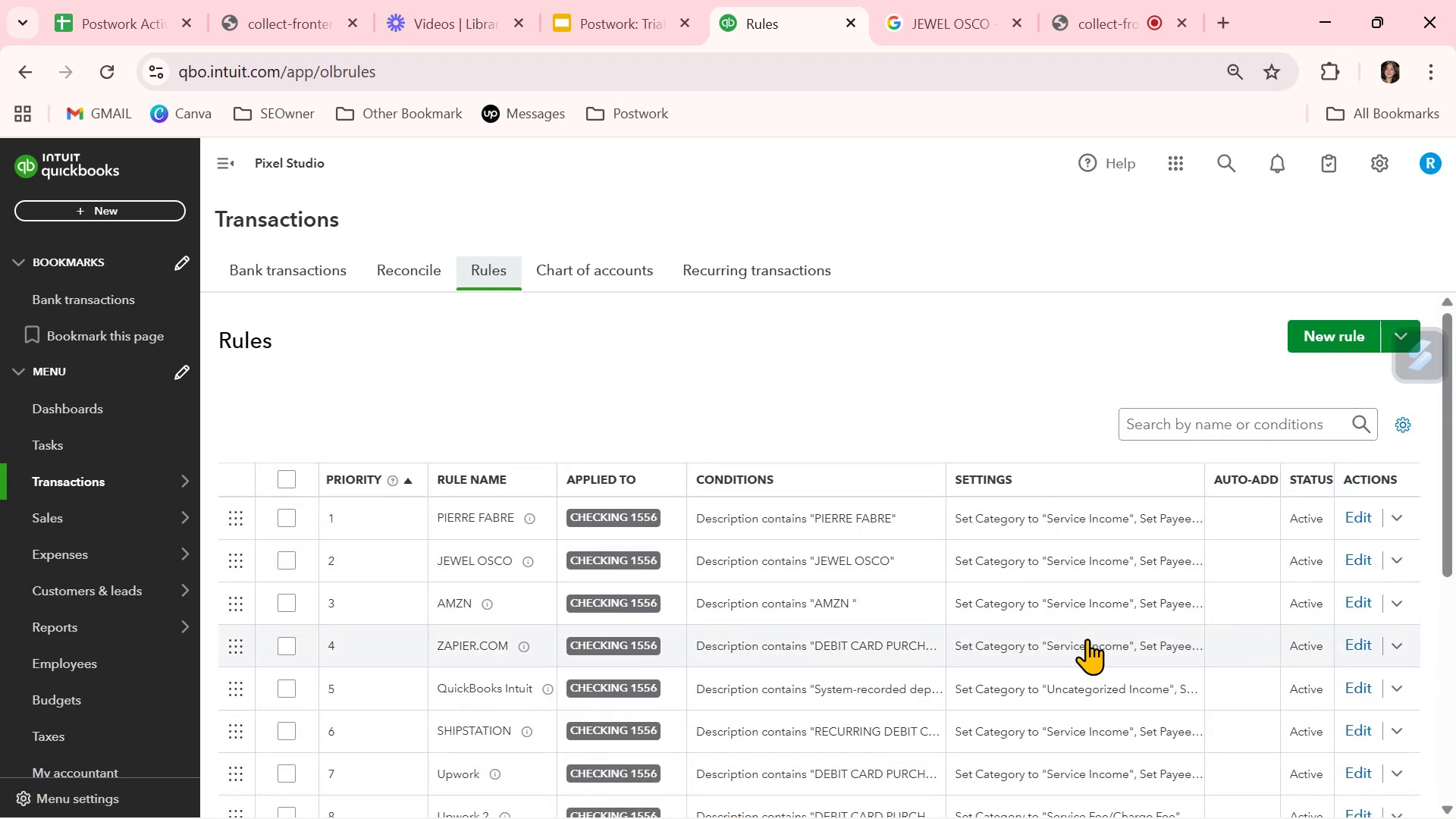 
scroll: coordinate [1087, 641], scroll_direction: down, amount: 1.0
 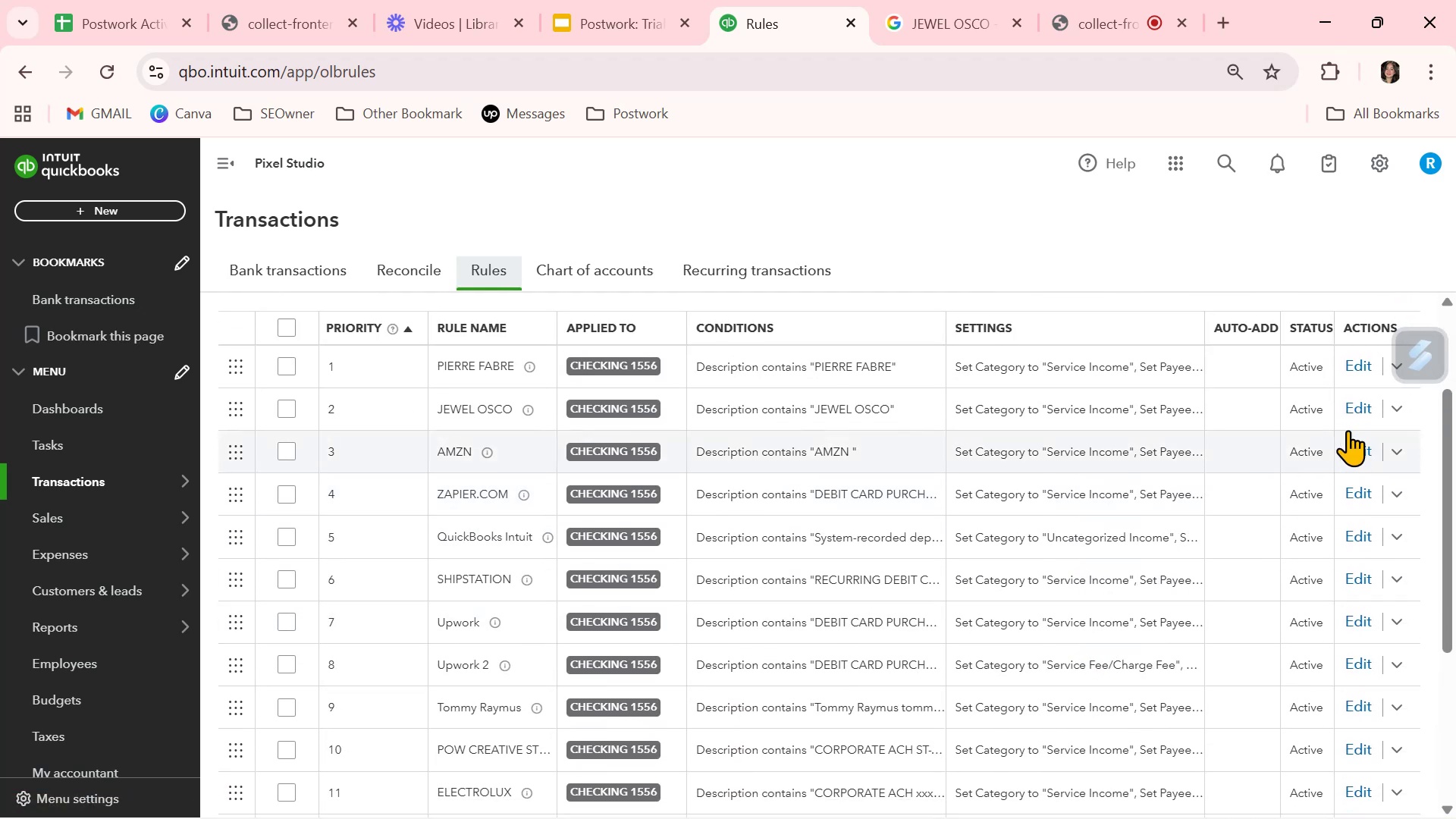 
left_click([1360, 407])
 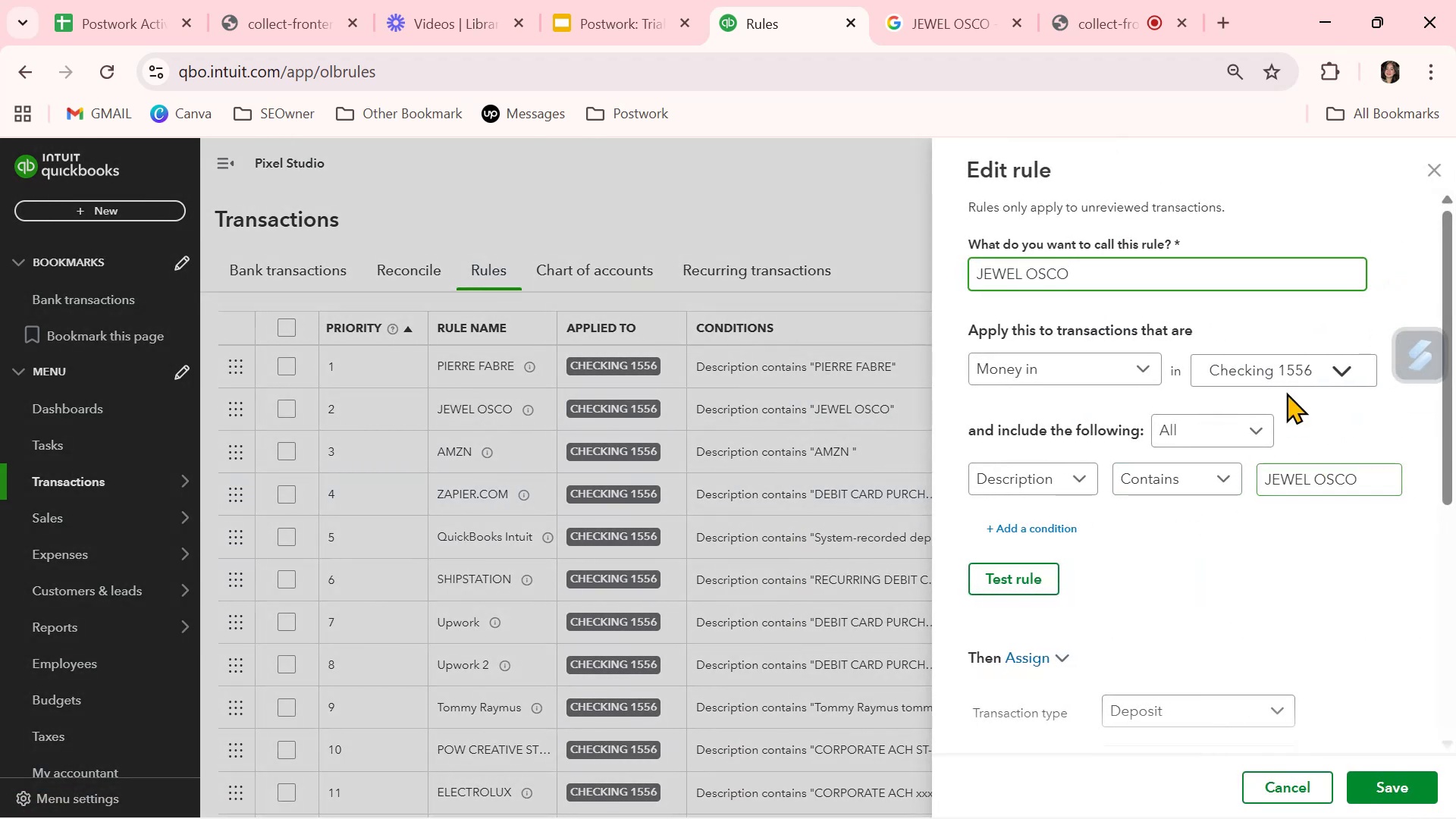 
scroll: coordinate [1058, 570], scroll_direction: down, amount: 3.0
 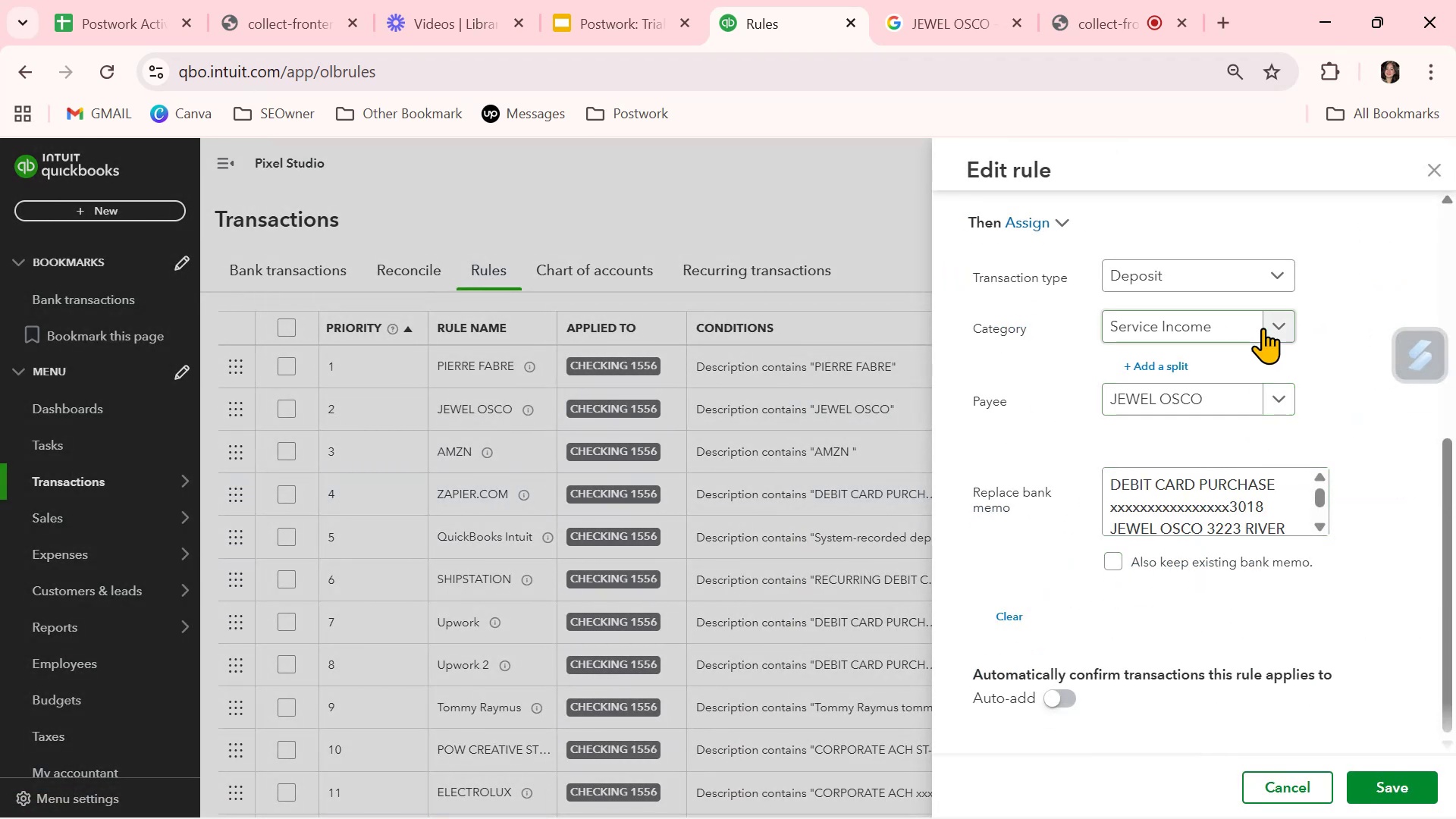 
left_click([1272, 329])
 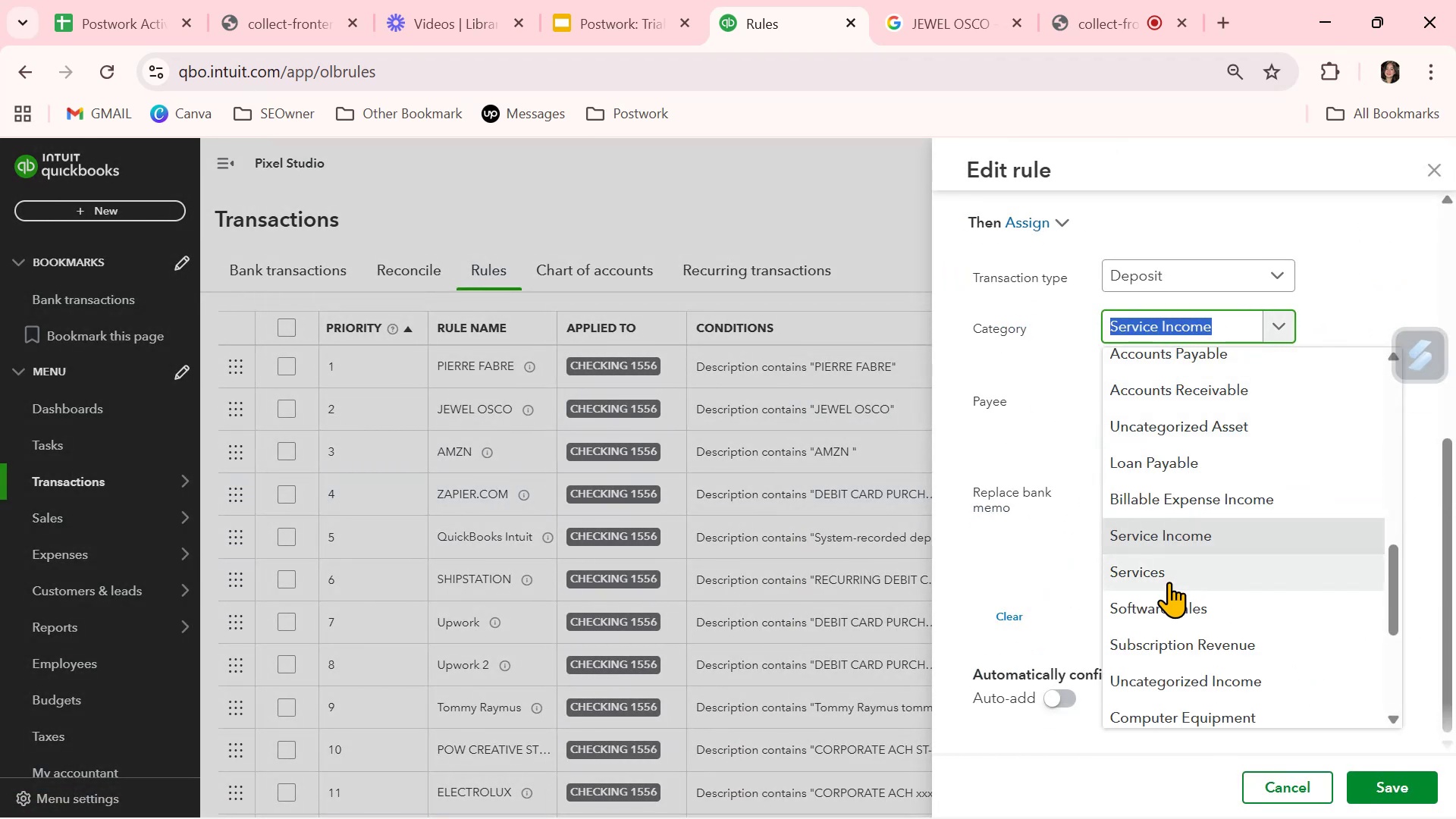 
scroll: coordinate [1171, 553], scroll_direction: down, amount: 3.0
 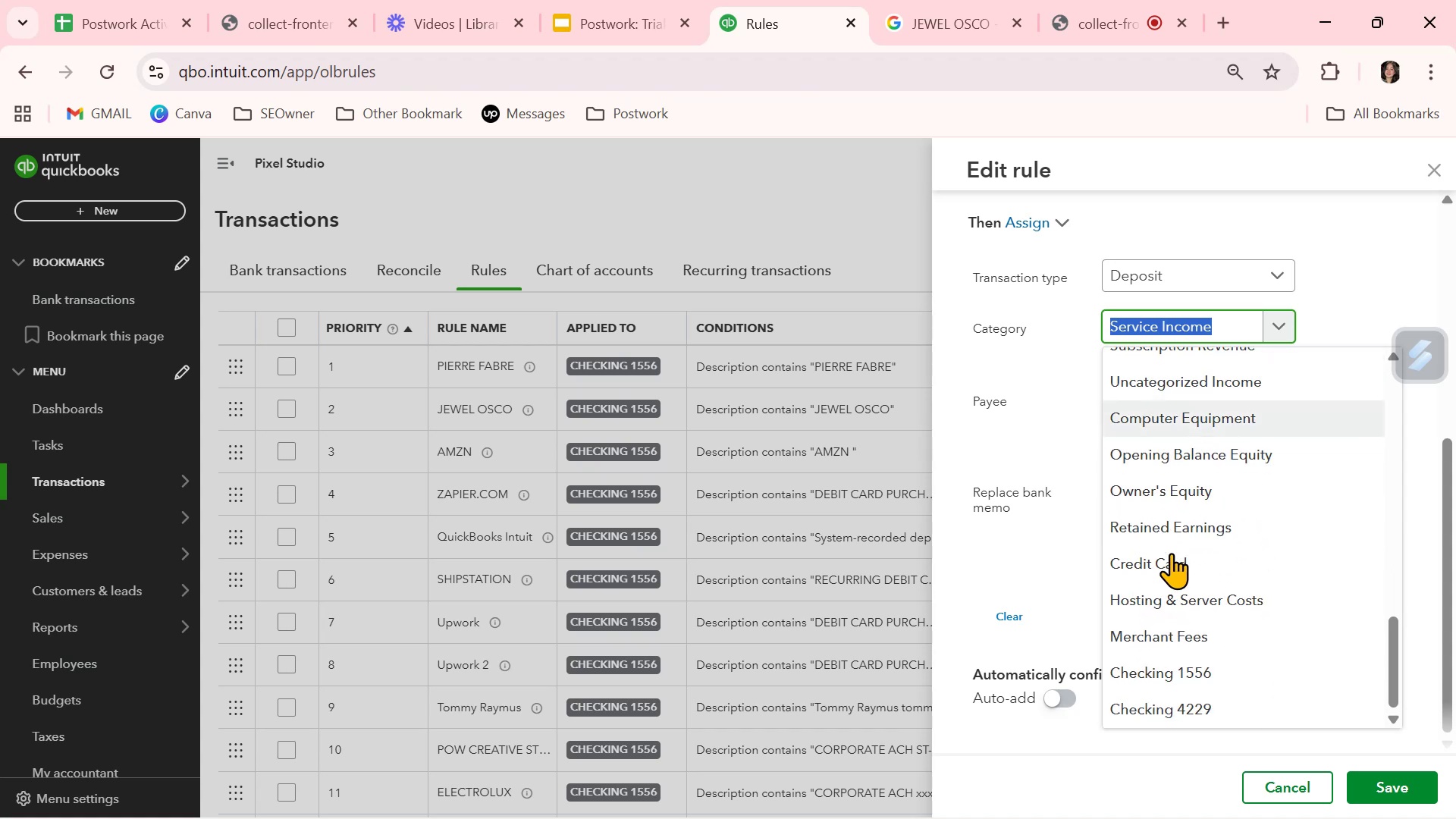 
scroll: coordinate [1161, 651], scroll_direction: none, amount: 0.0
 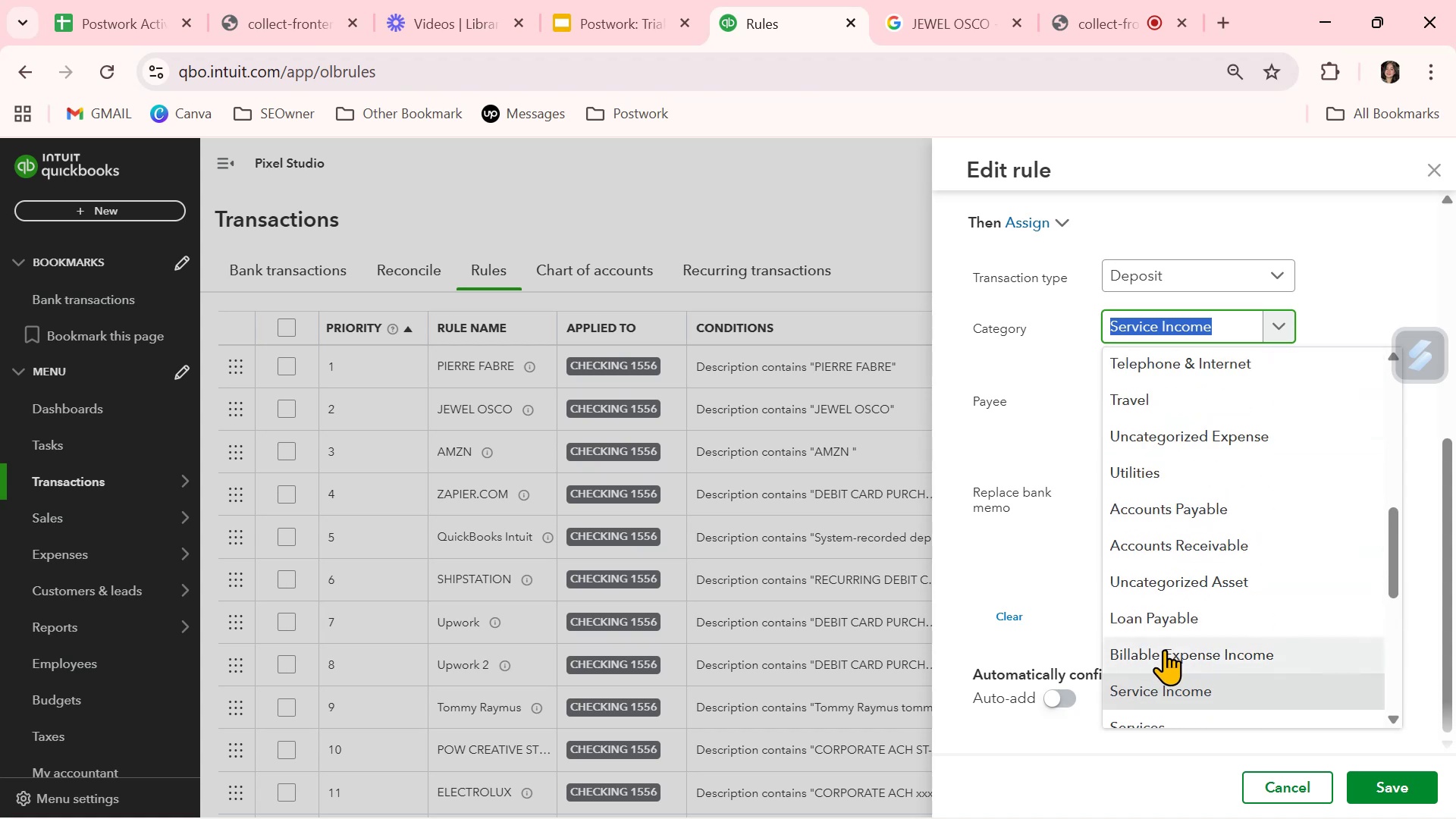 
scroll: coordinate [1164, 648], scroll_direction: down, amount: 1.0
 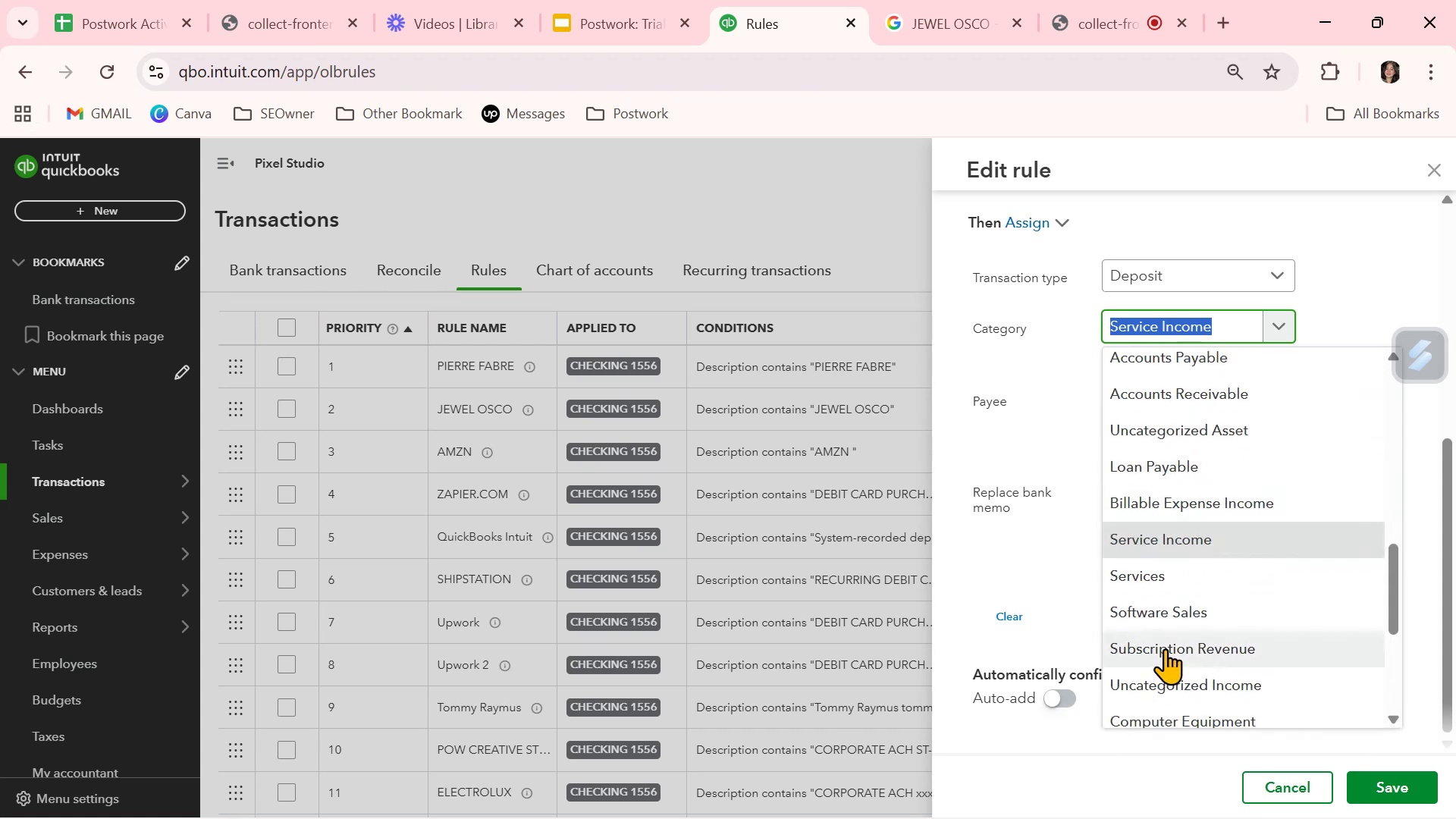 
scroll: coordinate [1166, 648], scroll_direction: up, amount: 2.0
 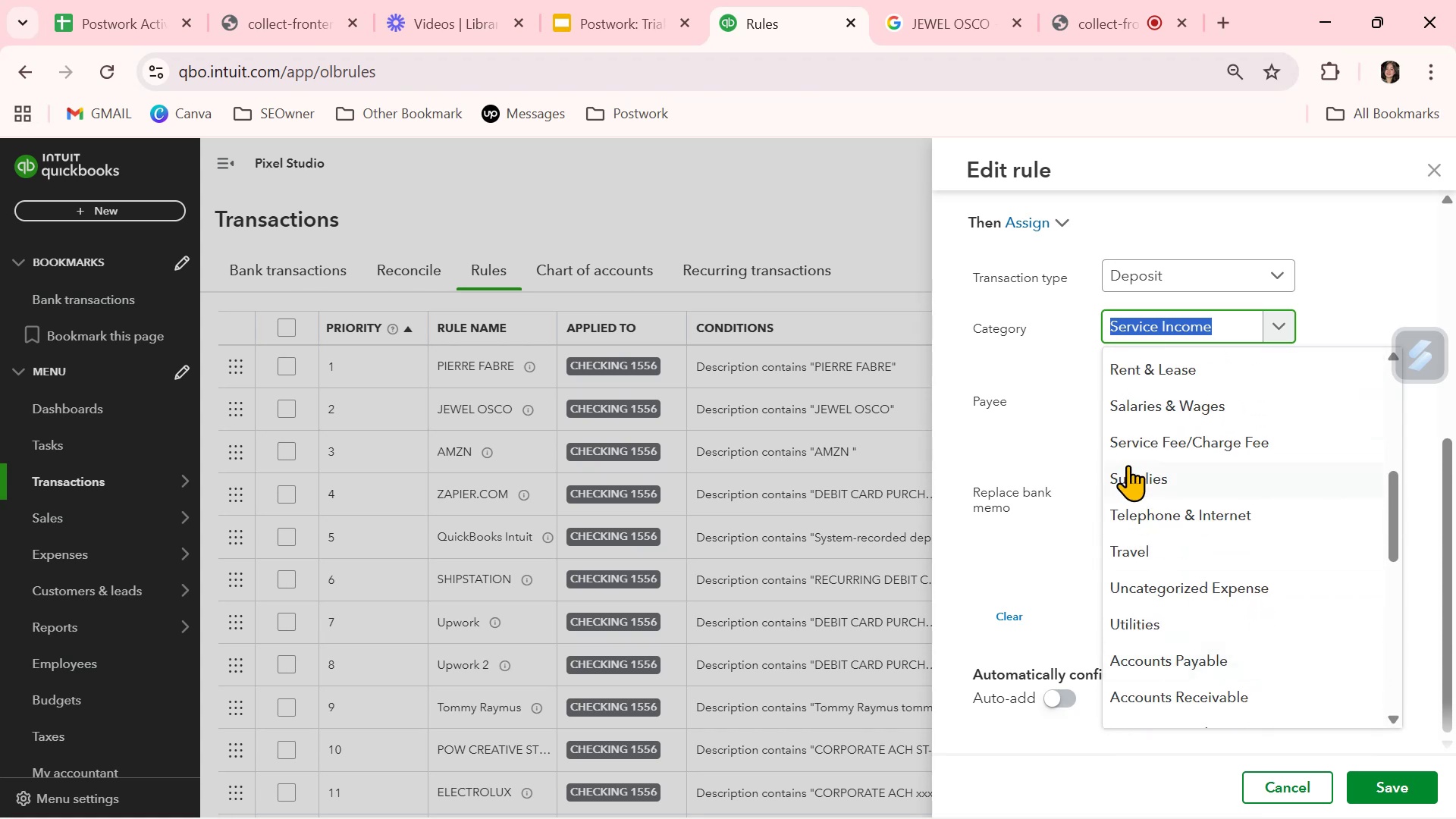 
left_click([1128, 466])
 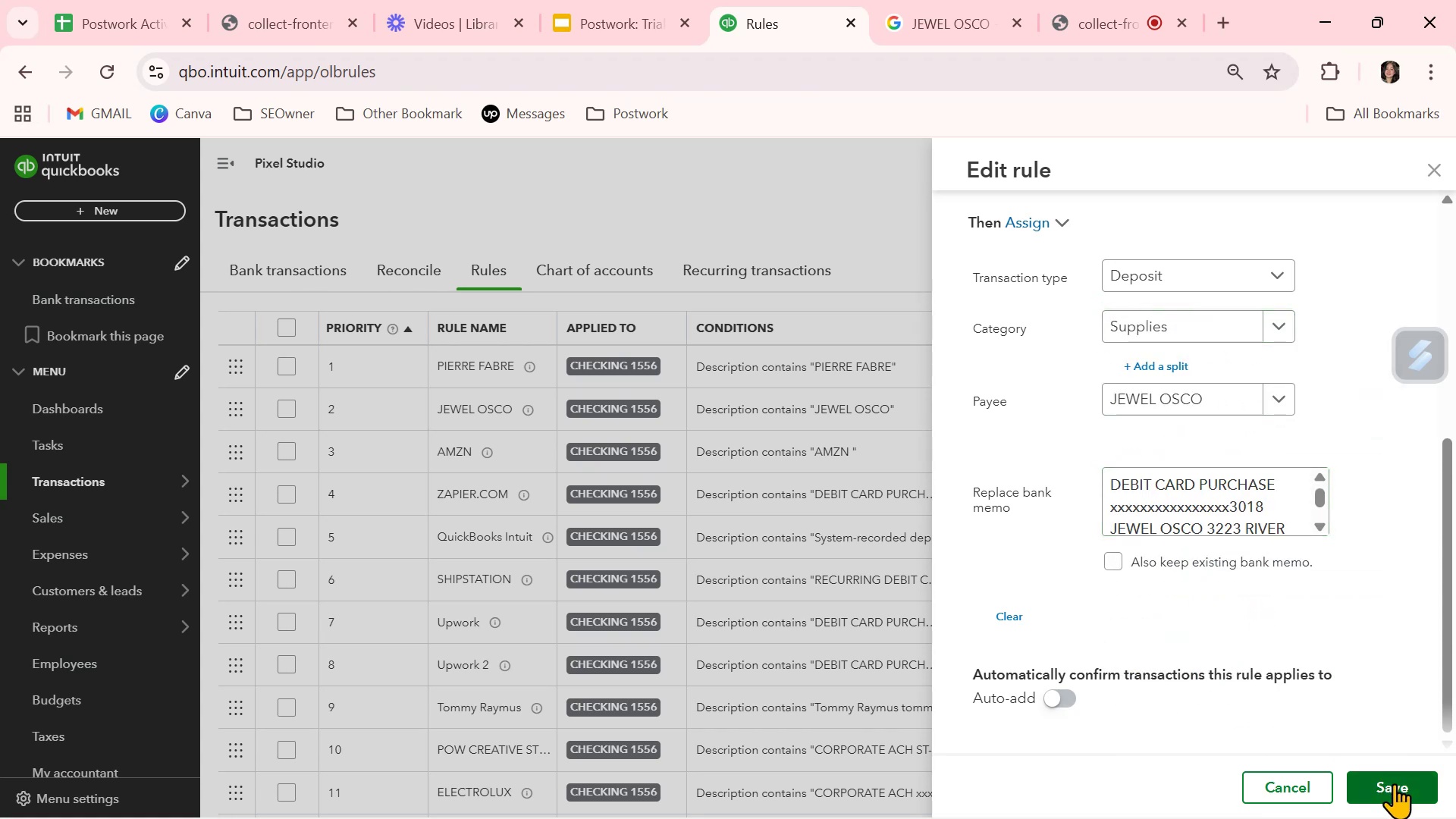 
left_click([1394, 783])
 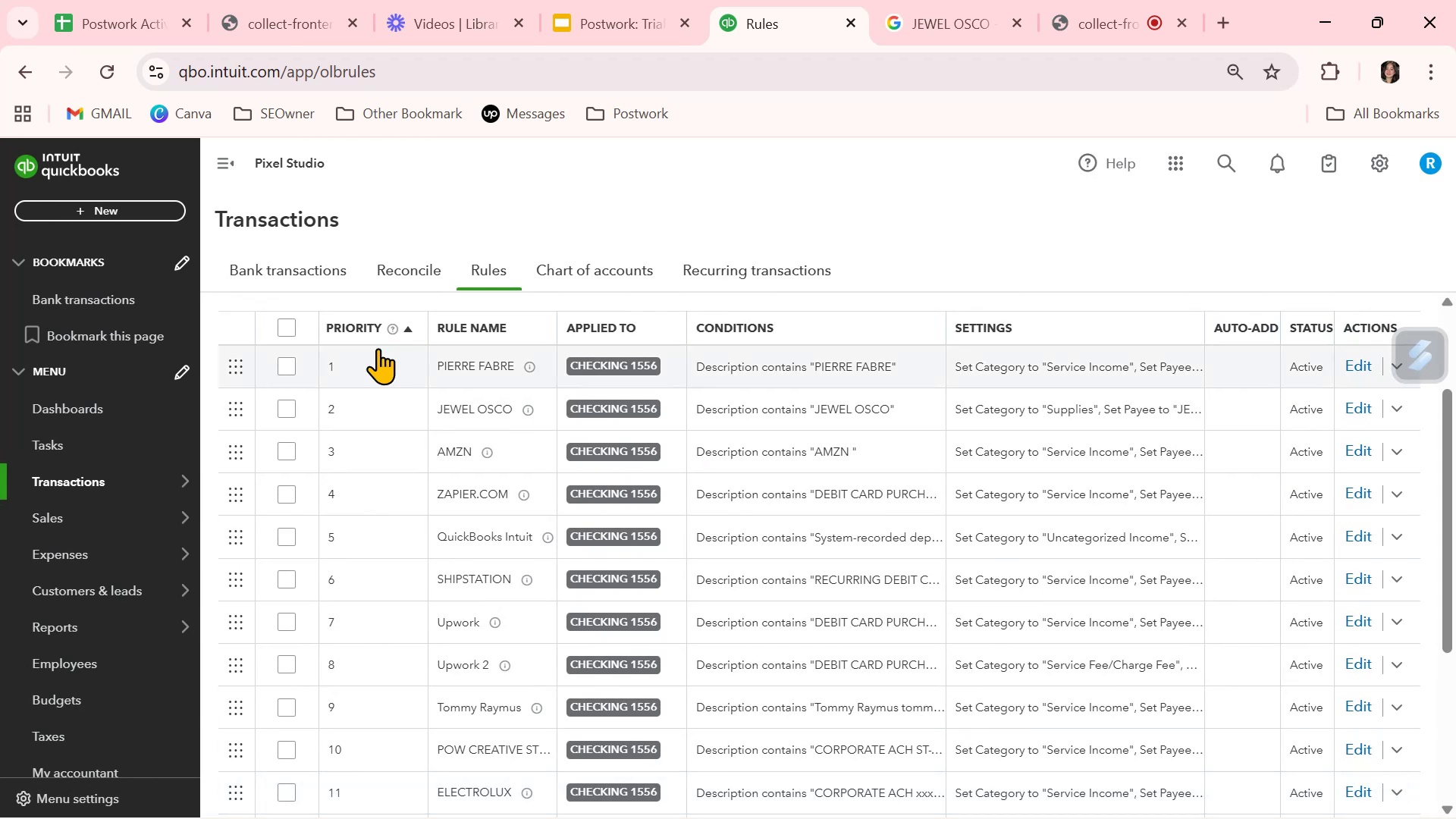 
left_click([297, 268])
 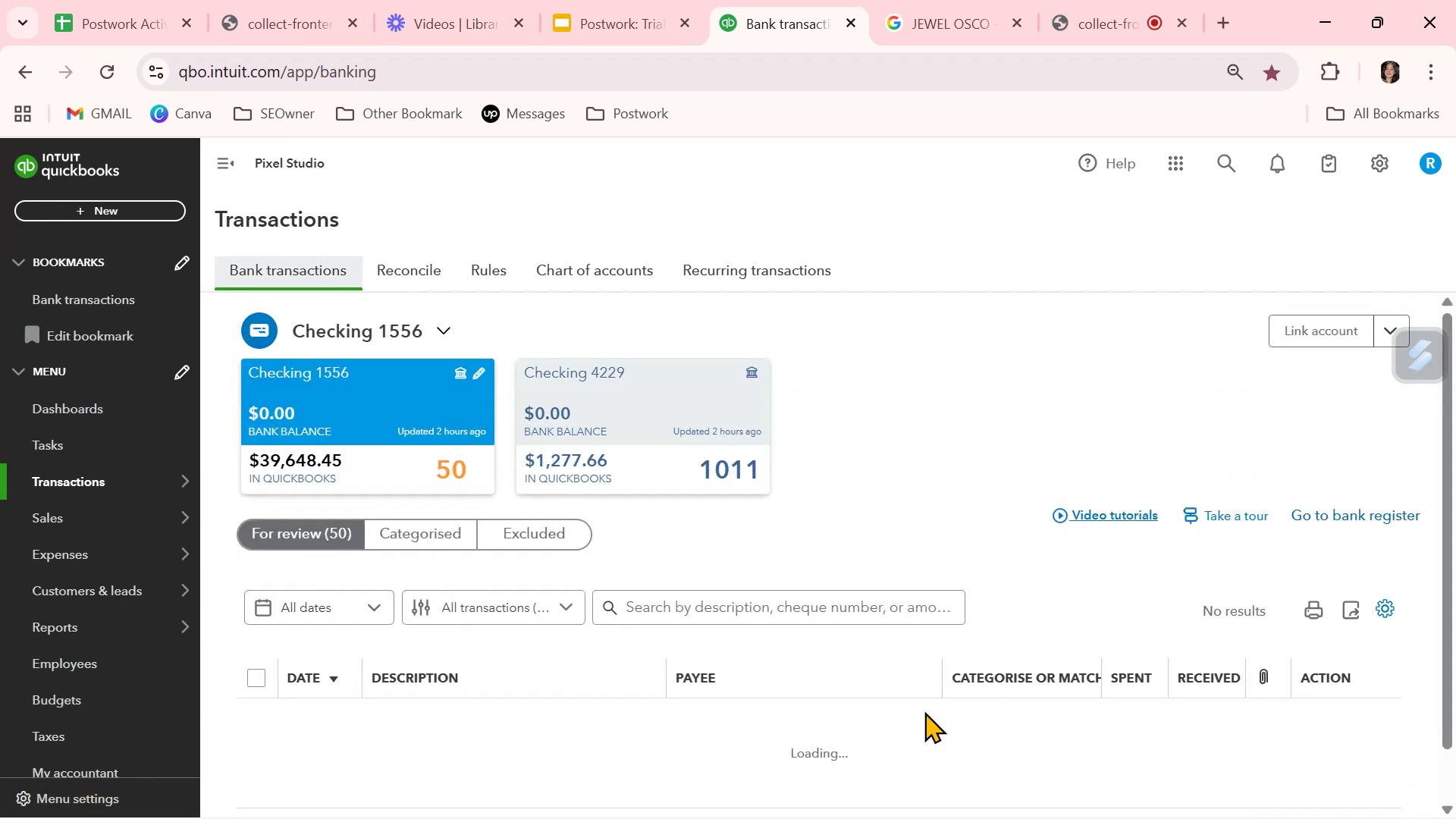 
scroll: coordinate [739, 642], scroll_direction: down, amount: 17.0
 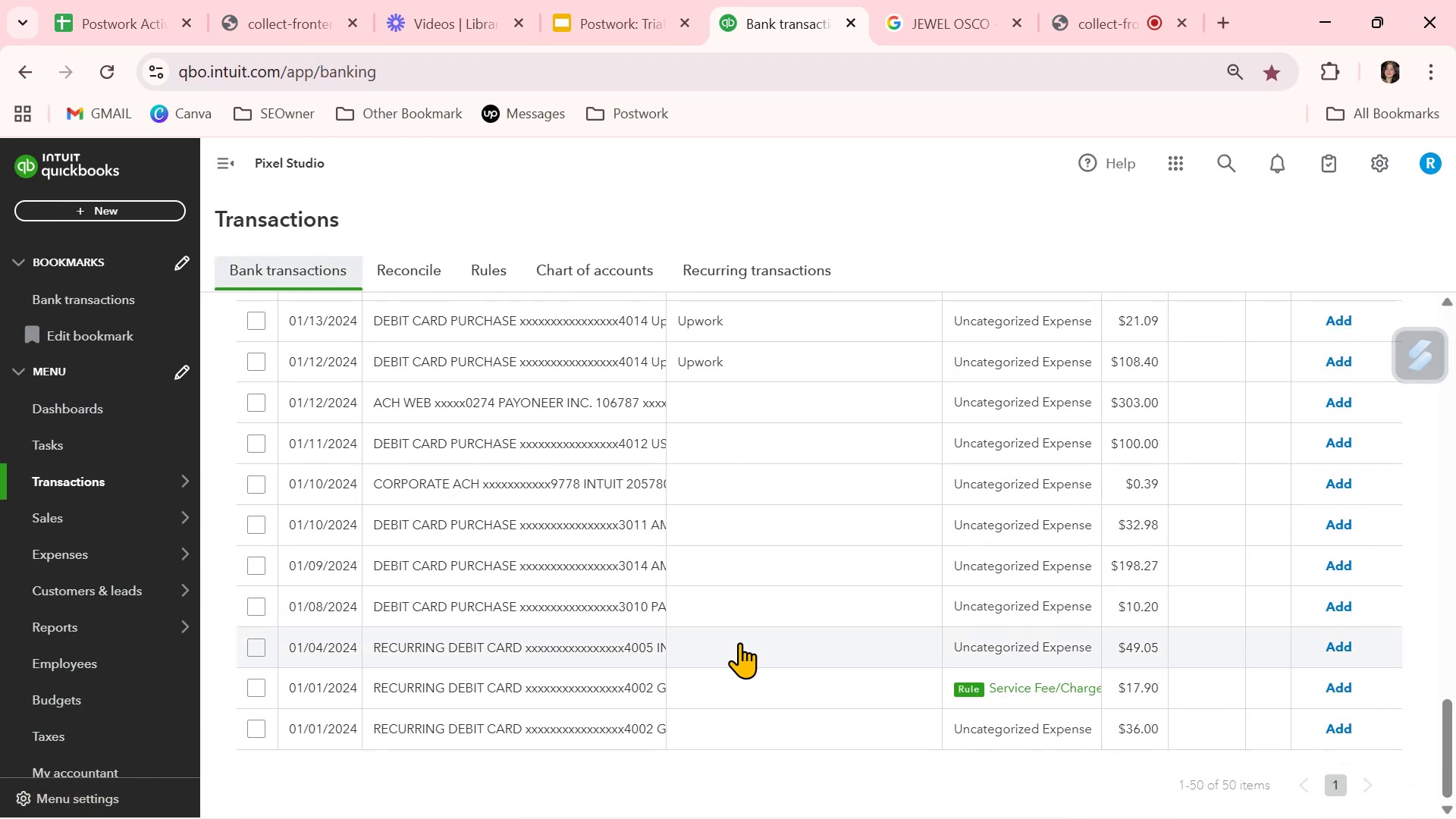 
scroll: coordinate [739, 642], scroll_direction: up, amount: 3.0
 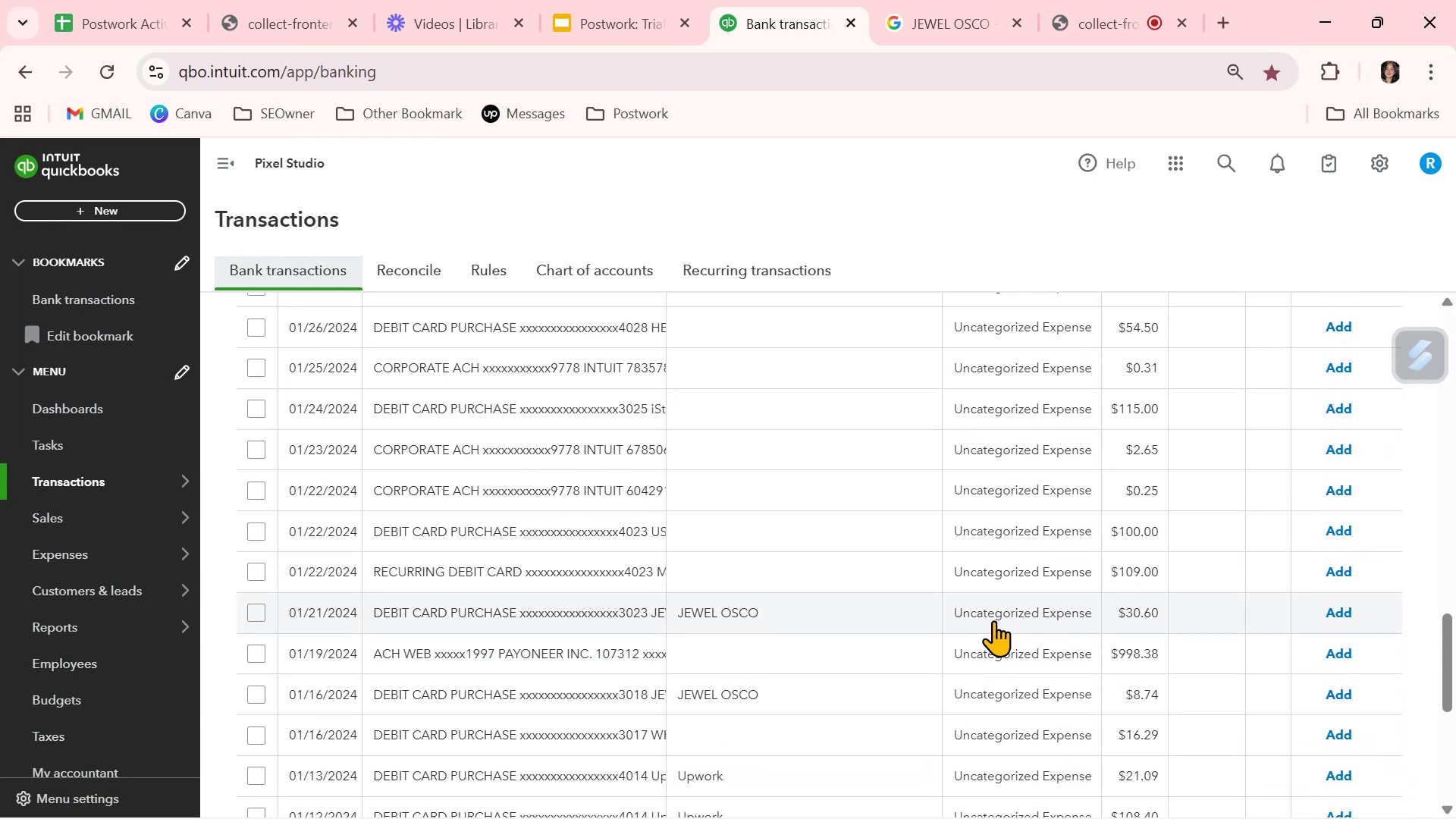 
left_click([1001, 620])
 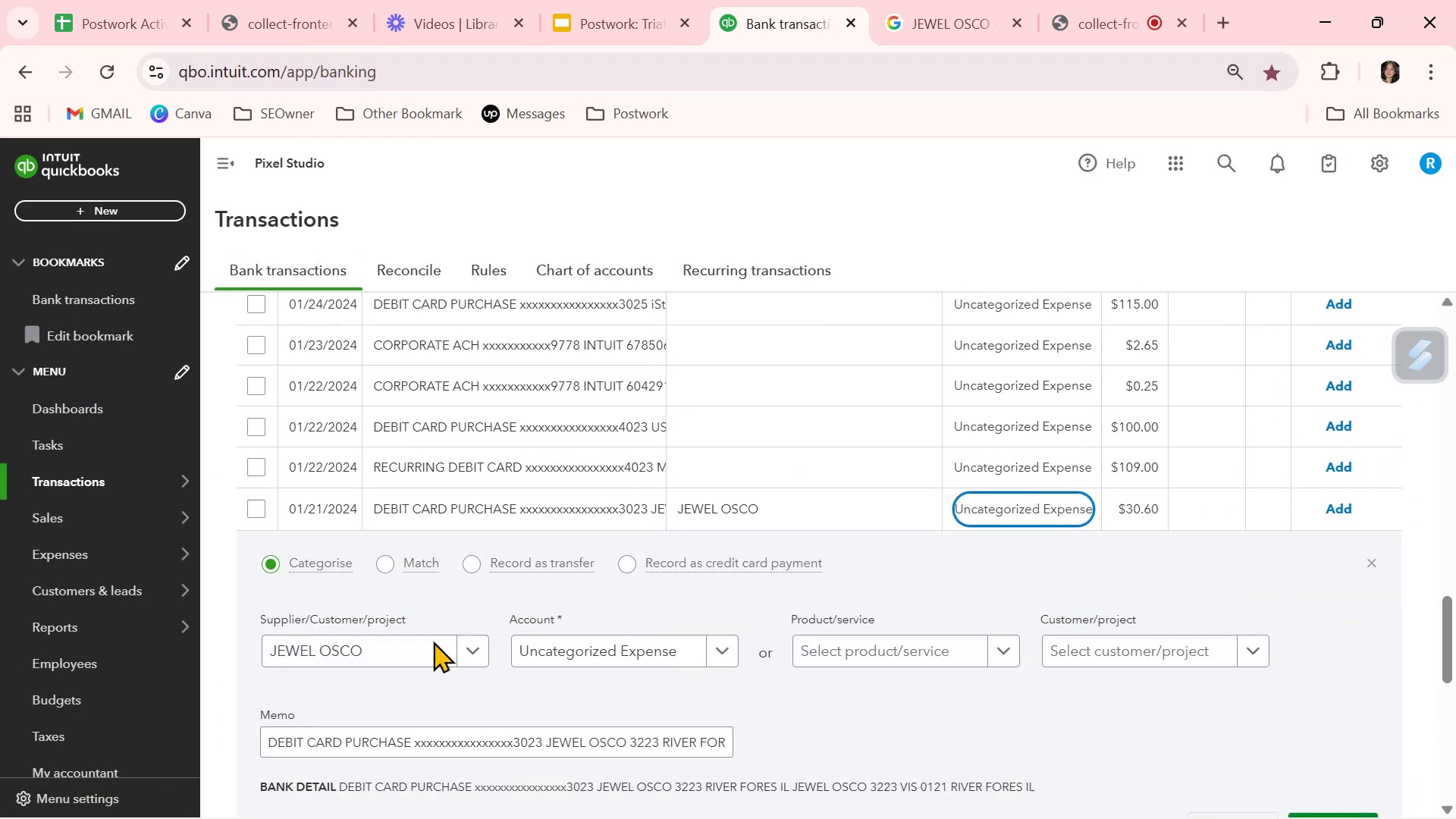 
scroll: coordinate [504, 697], scroll_direction: down, amount: 1.0
 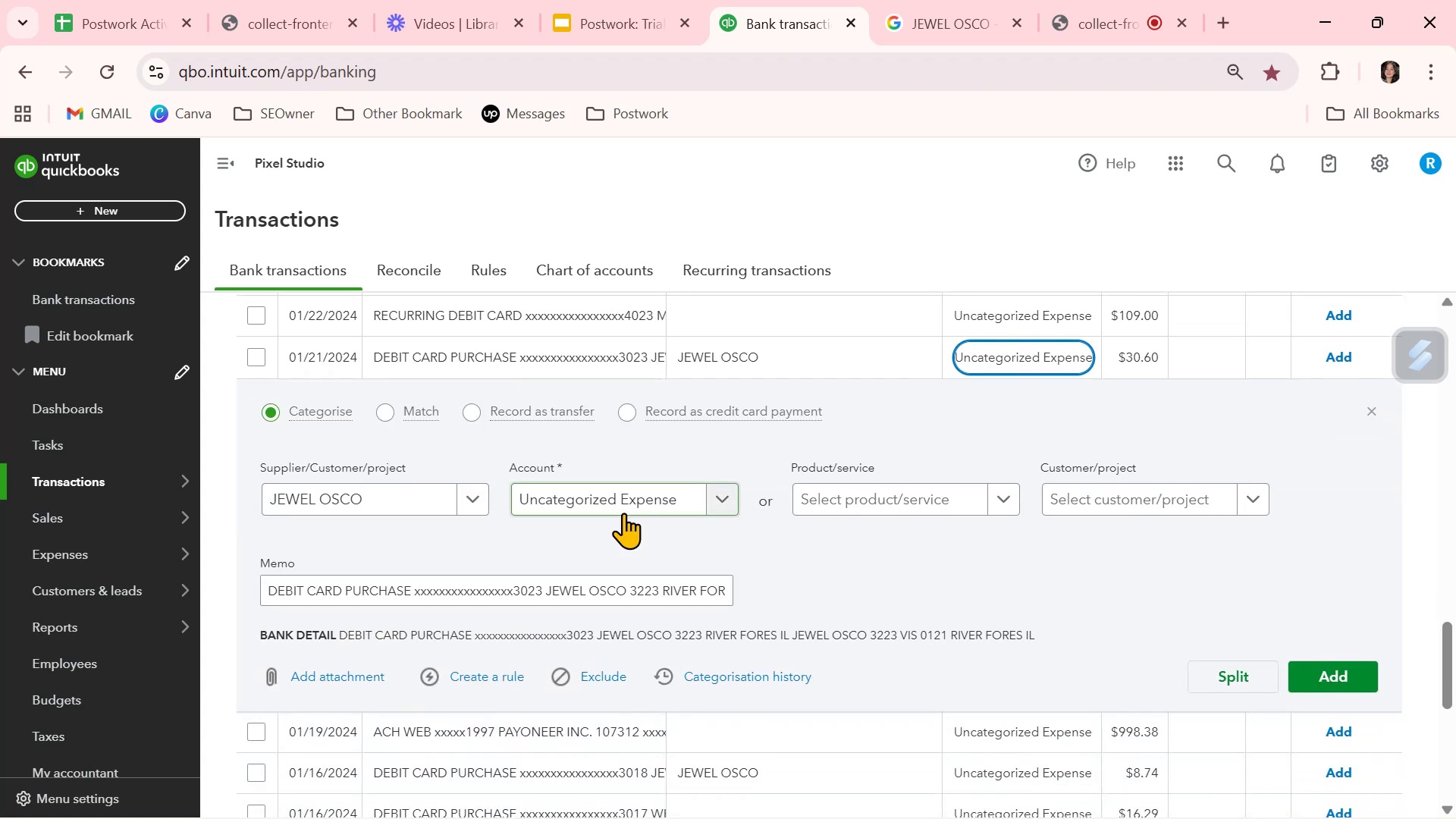 
left_click([621, 503])
 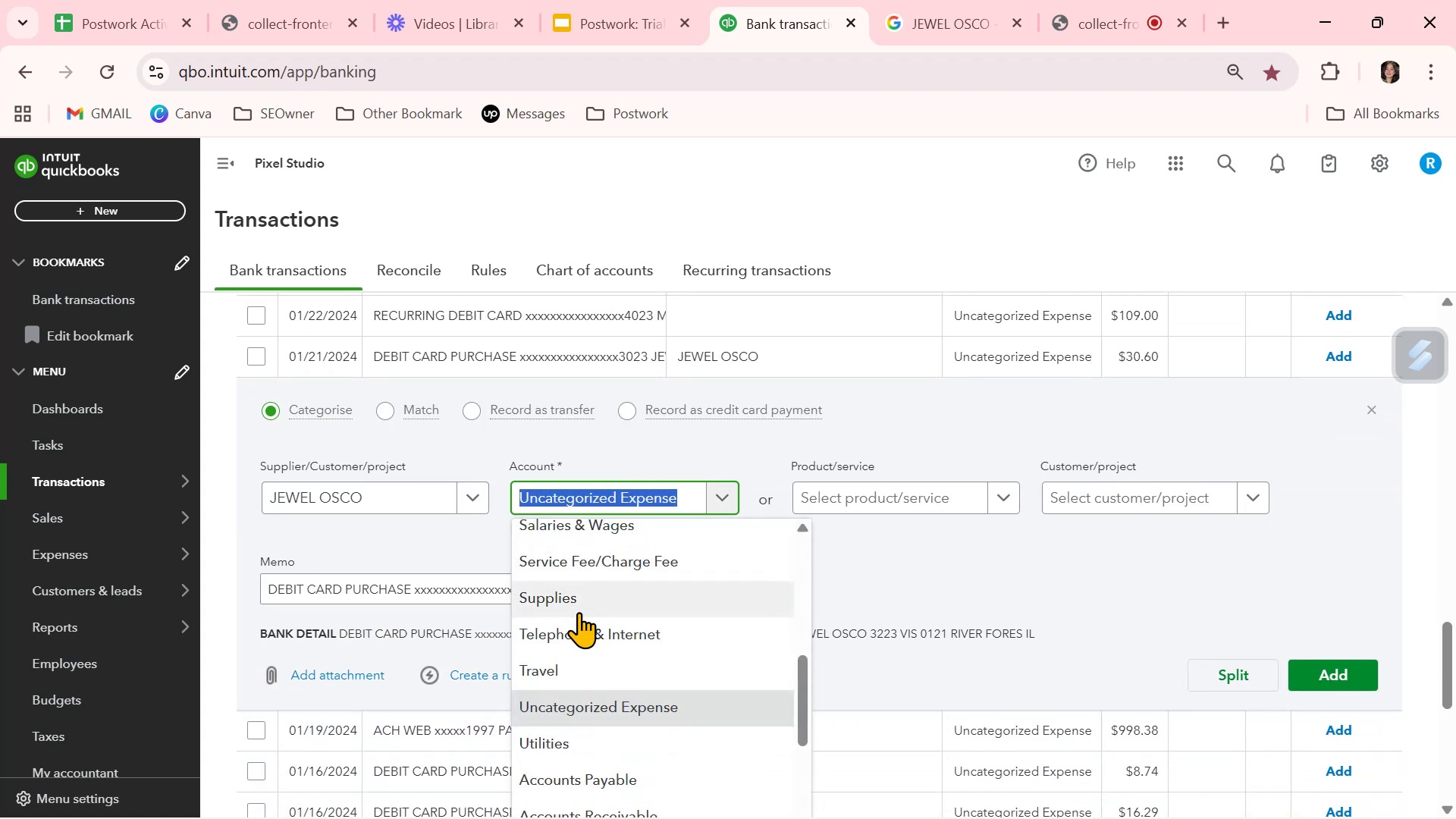 
left_click([579, 601])
 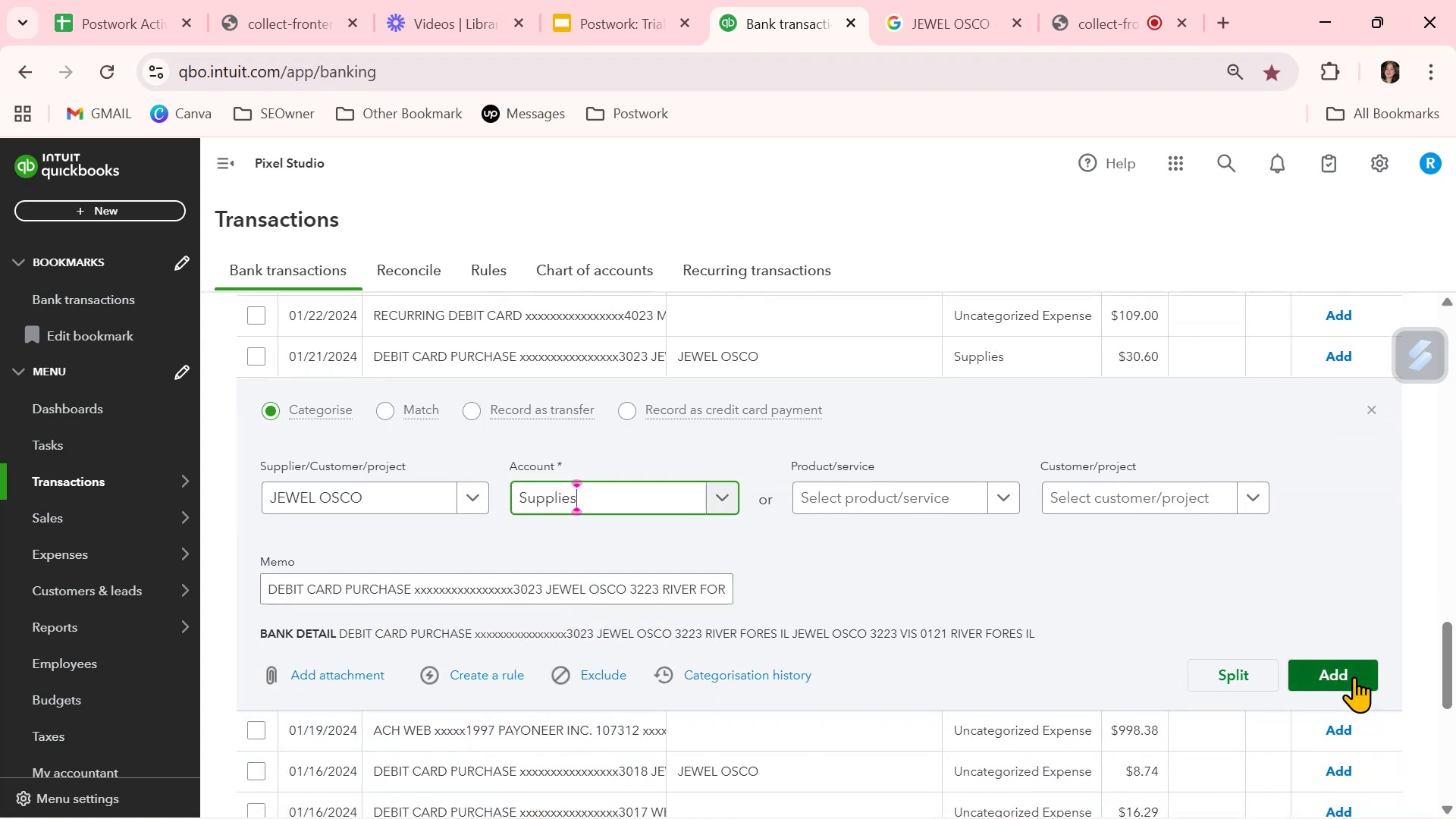 
left_click([1354, 676])
 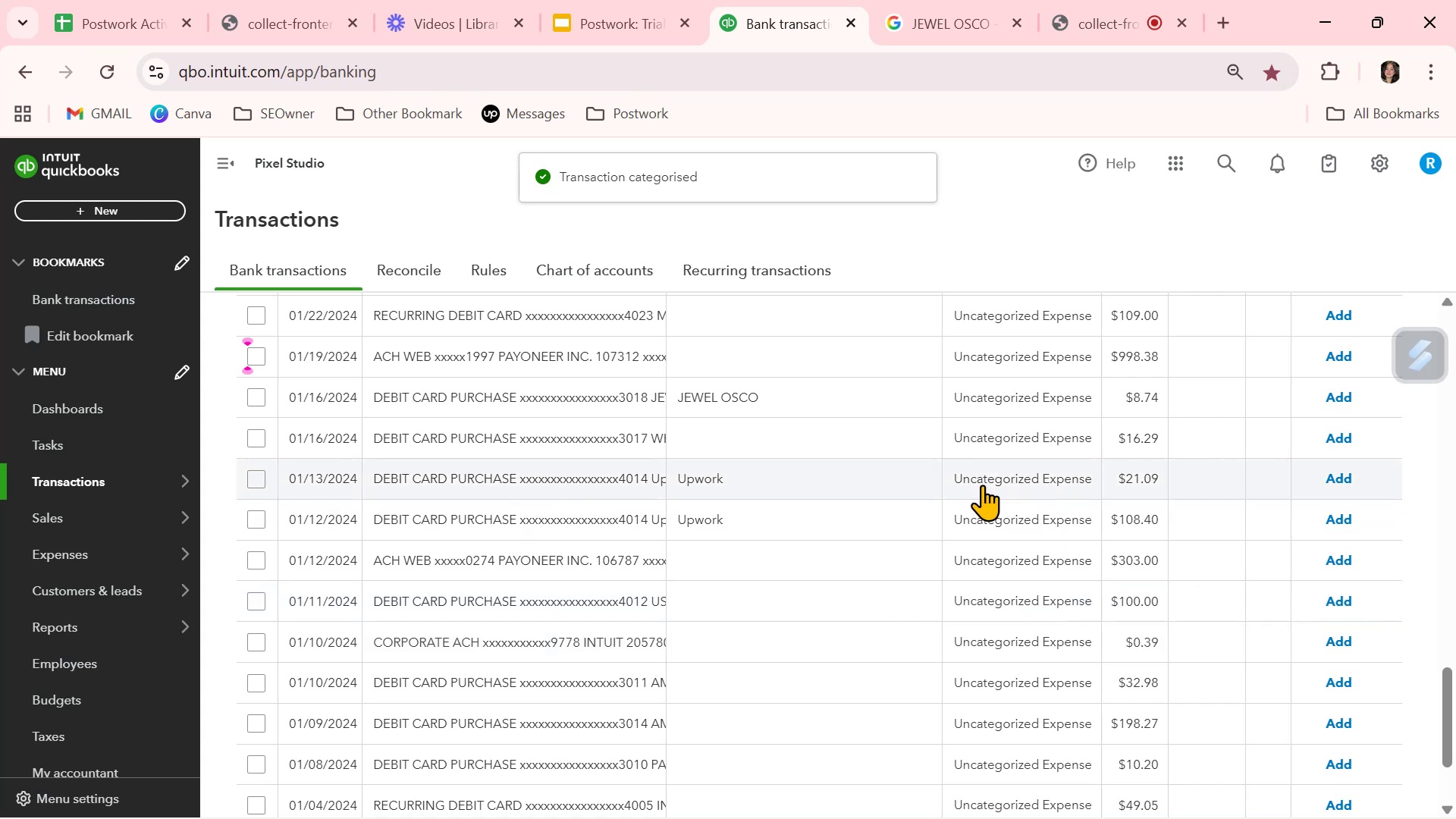 
wait(5.59)
 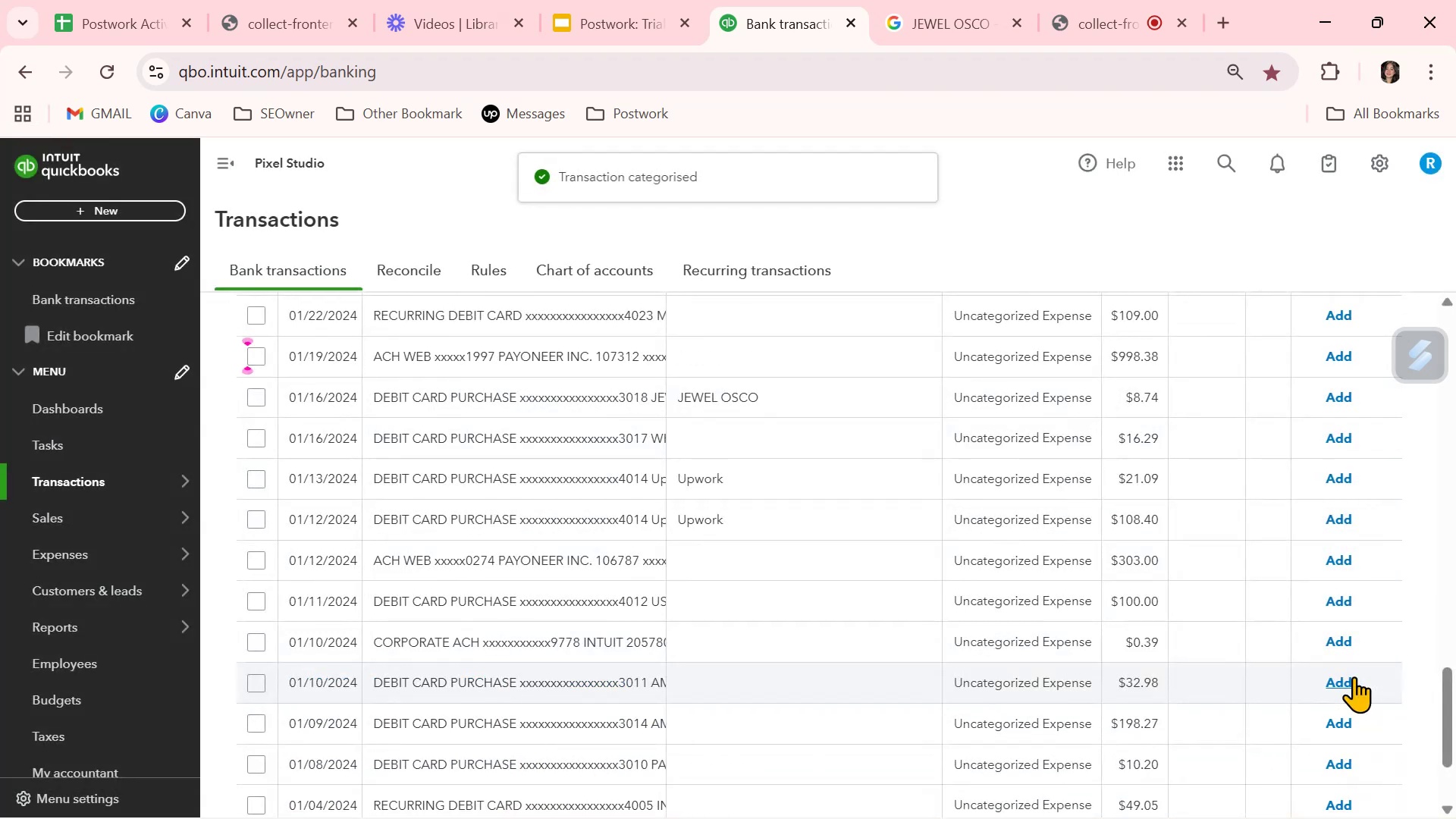 
left_click([1040, 397])
 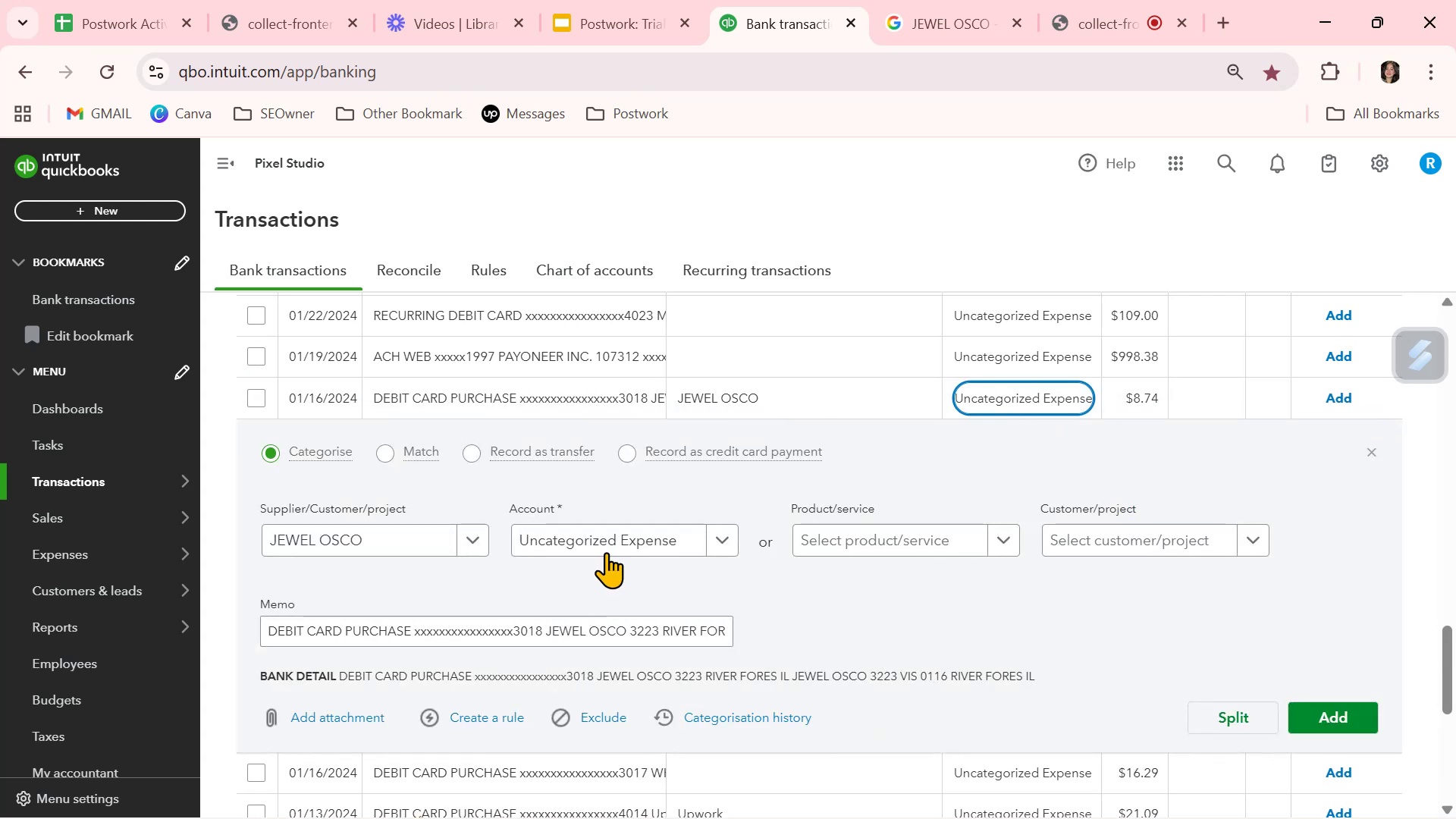 
left_click([613, 546])
 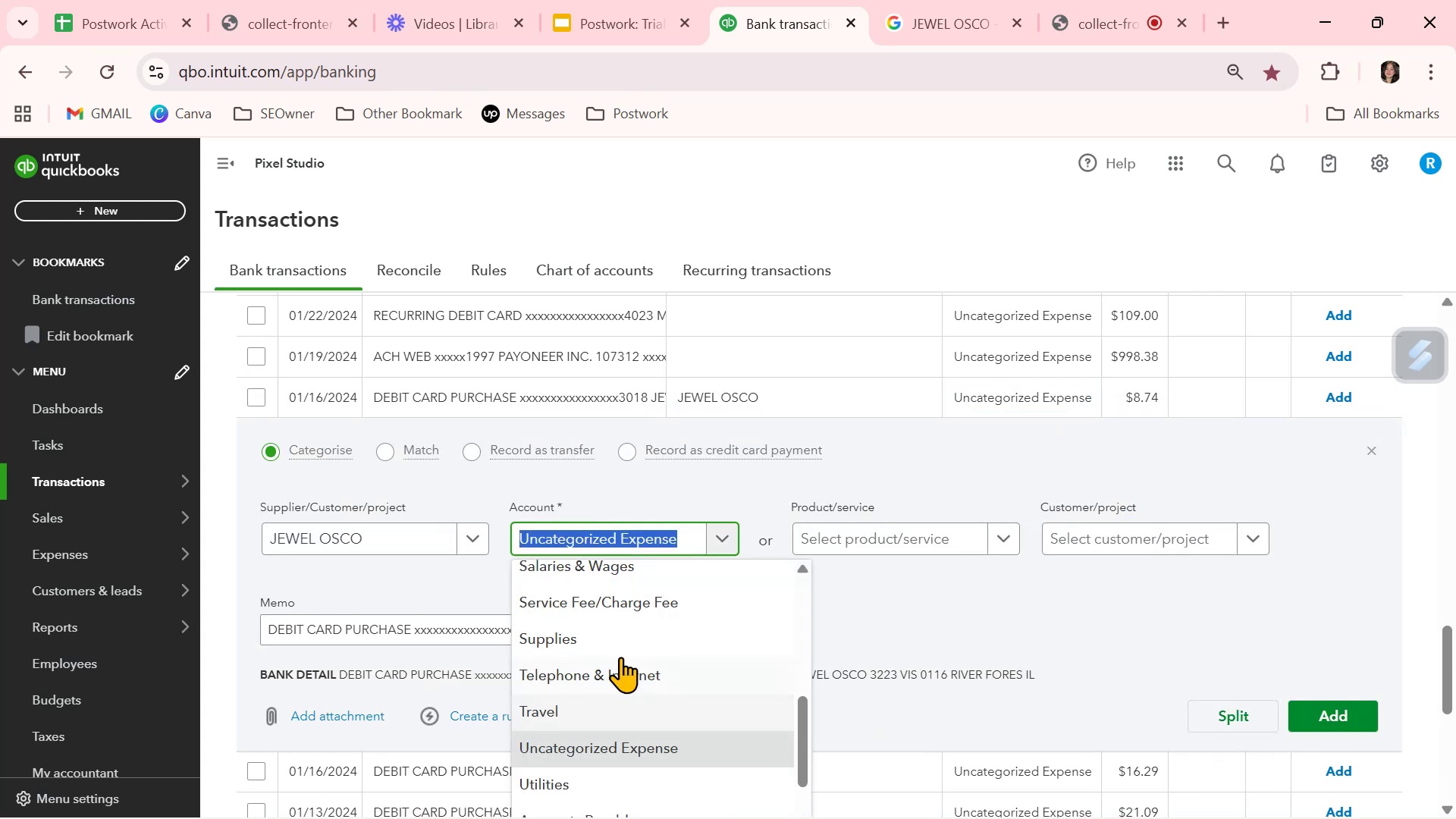 
left_click([623, 642])
 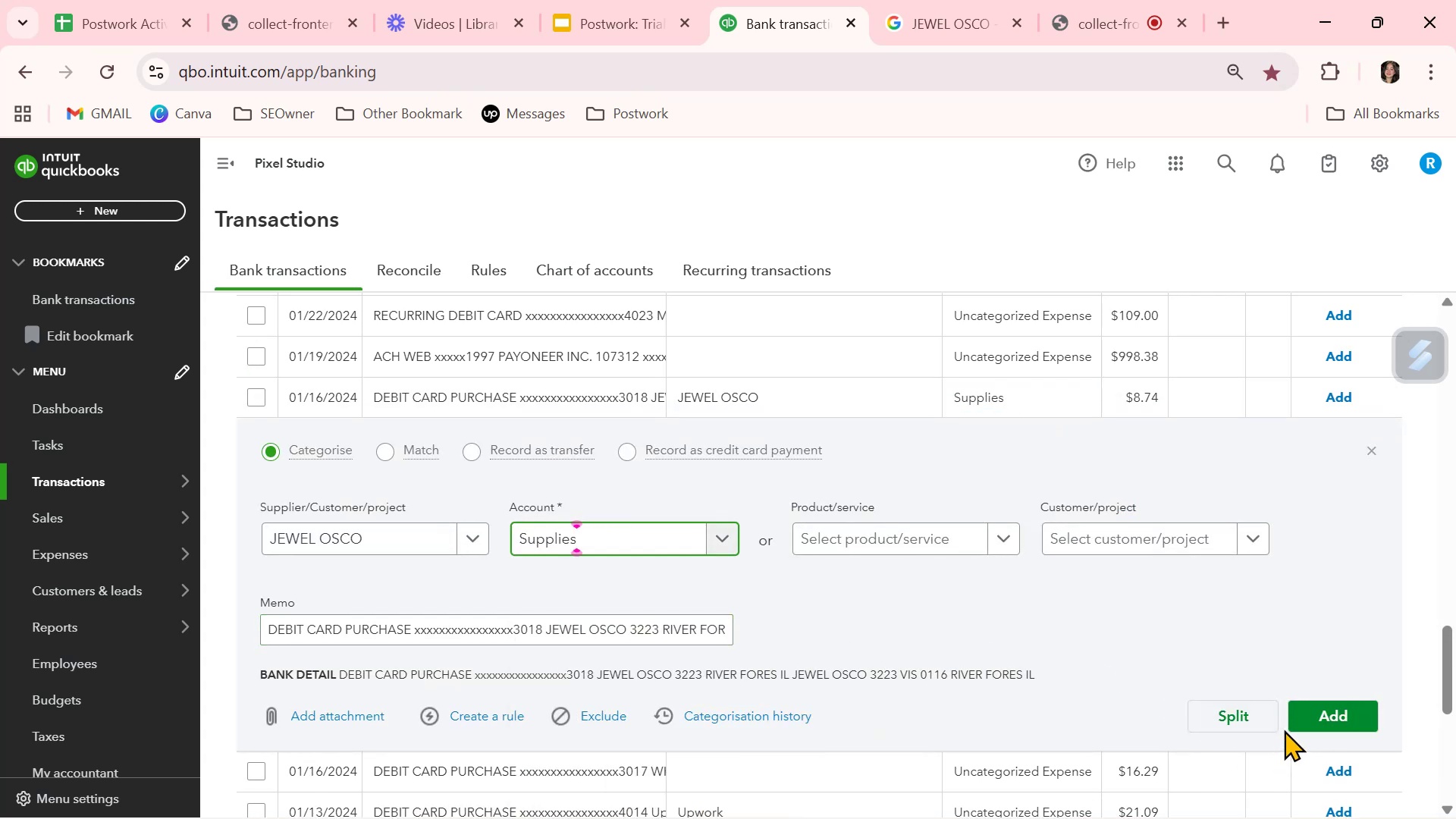 
left_click([1319, 720])
 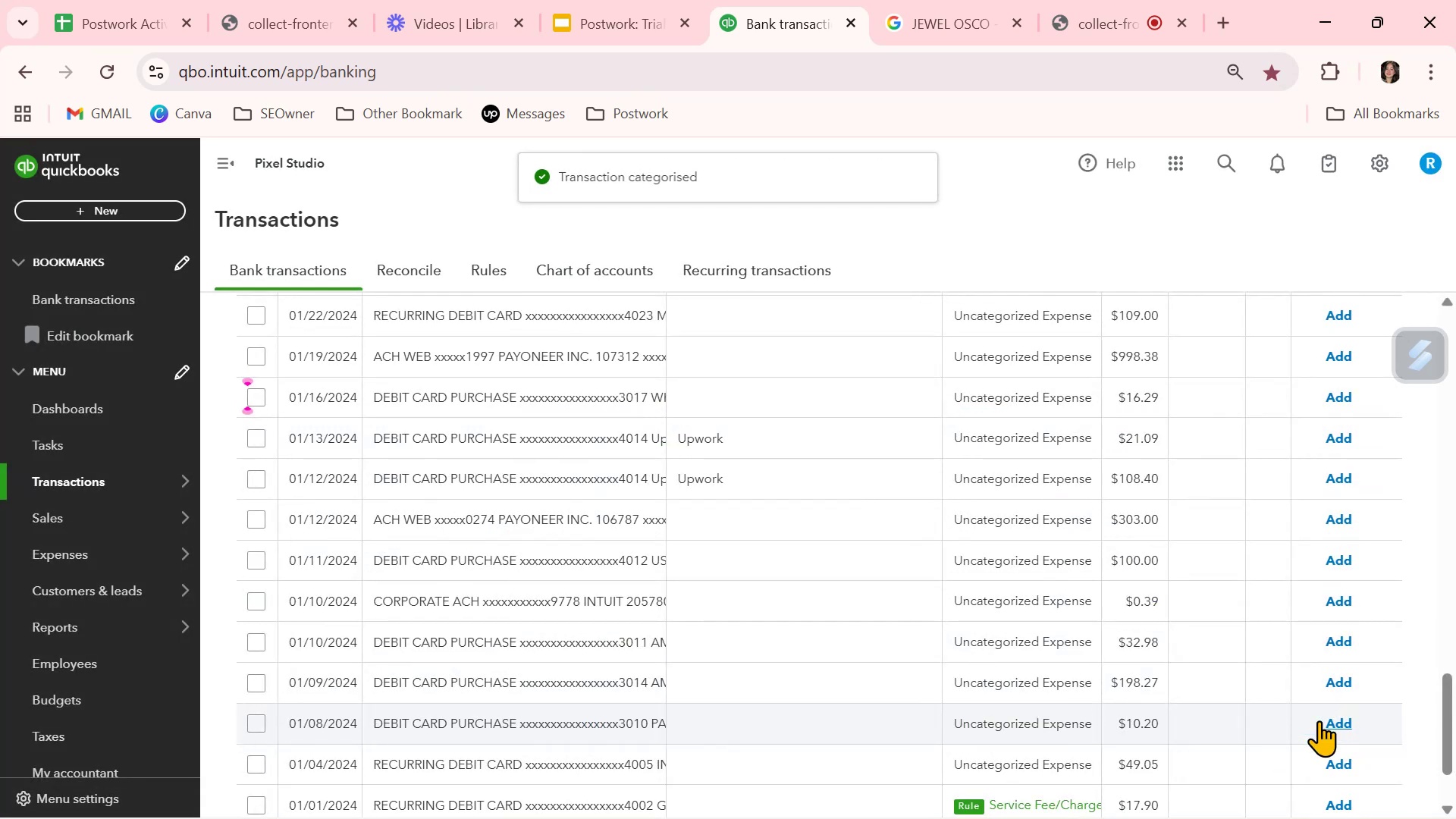 
scroll: coordinate [829, 668], scroll_direction: up, amount: 12.0
 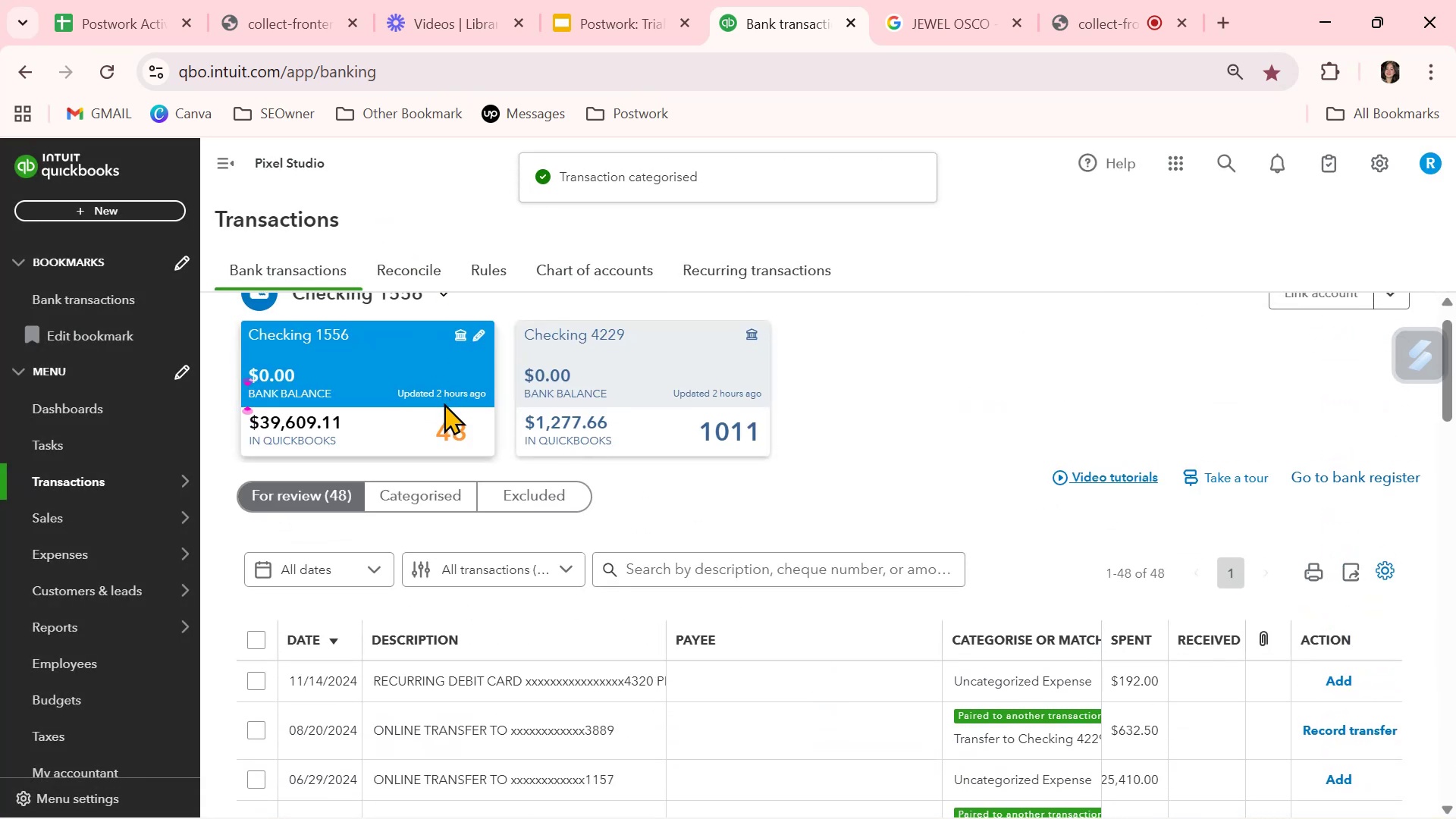 
left_click([445, 489])
 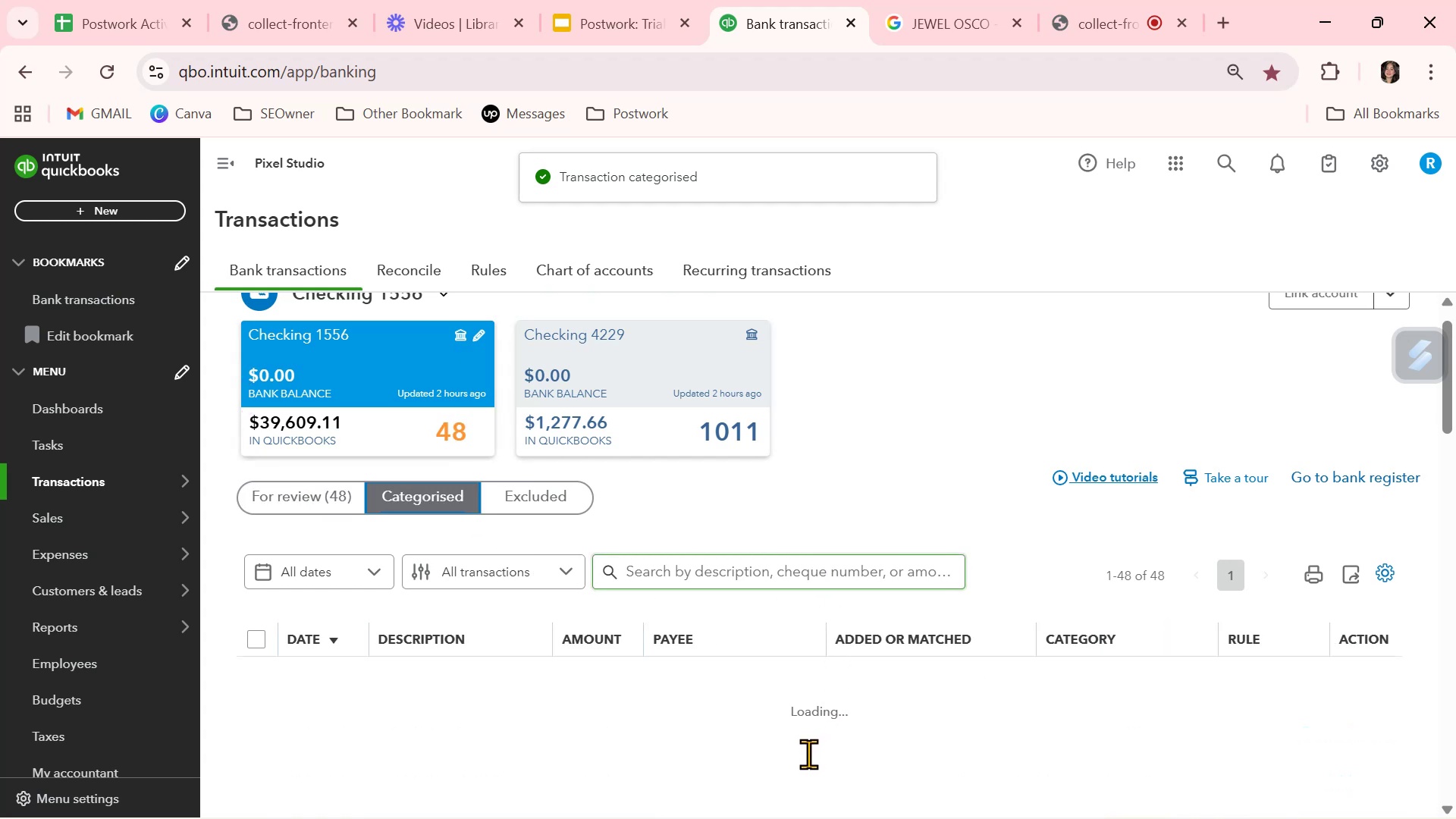 
scroll: coordinate [808, 754], scroll_direction: down, amount: 1.0
 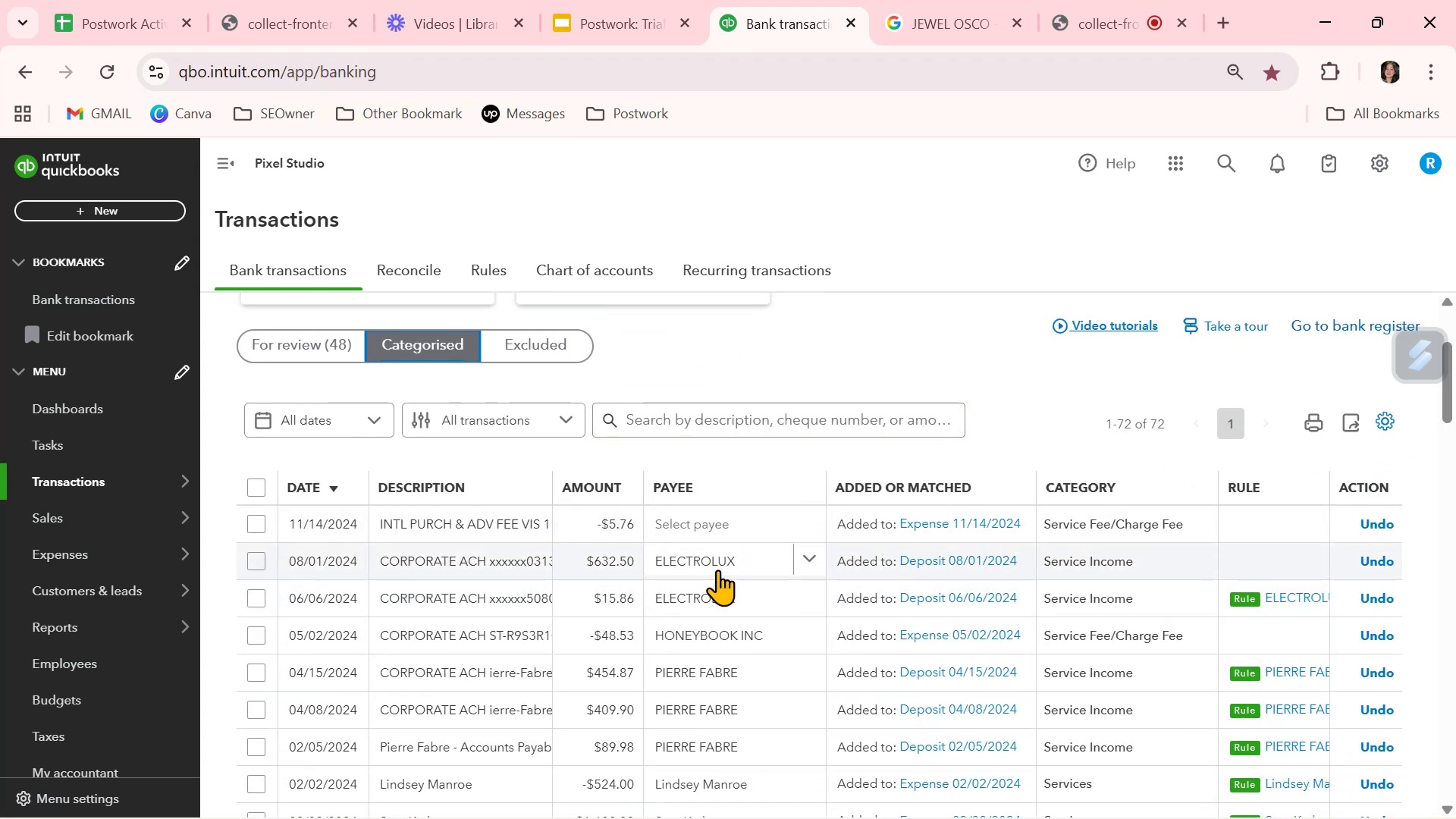 
wait(5.91)
 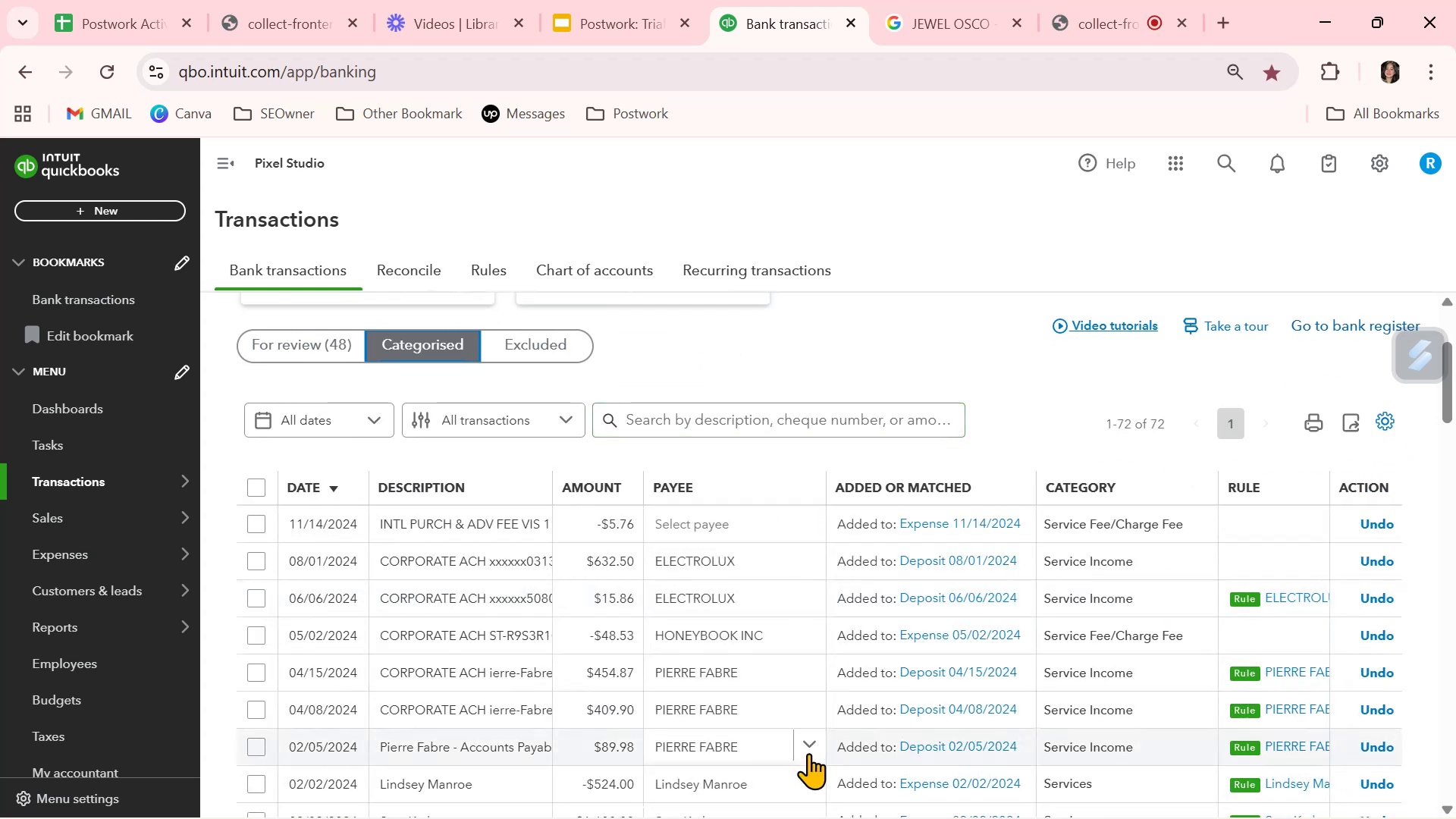 
left_click([715, 566])
 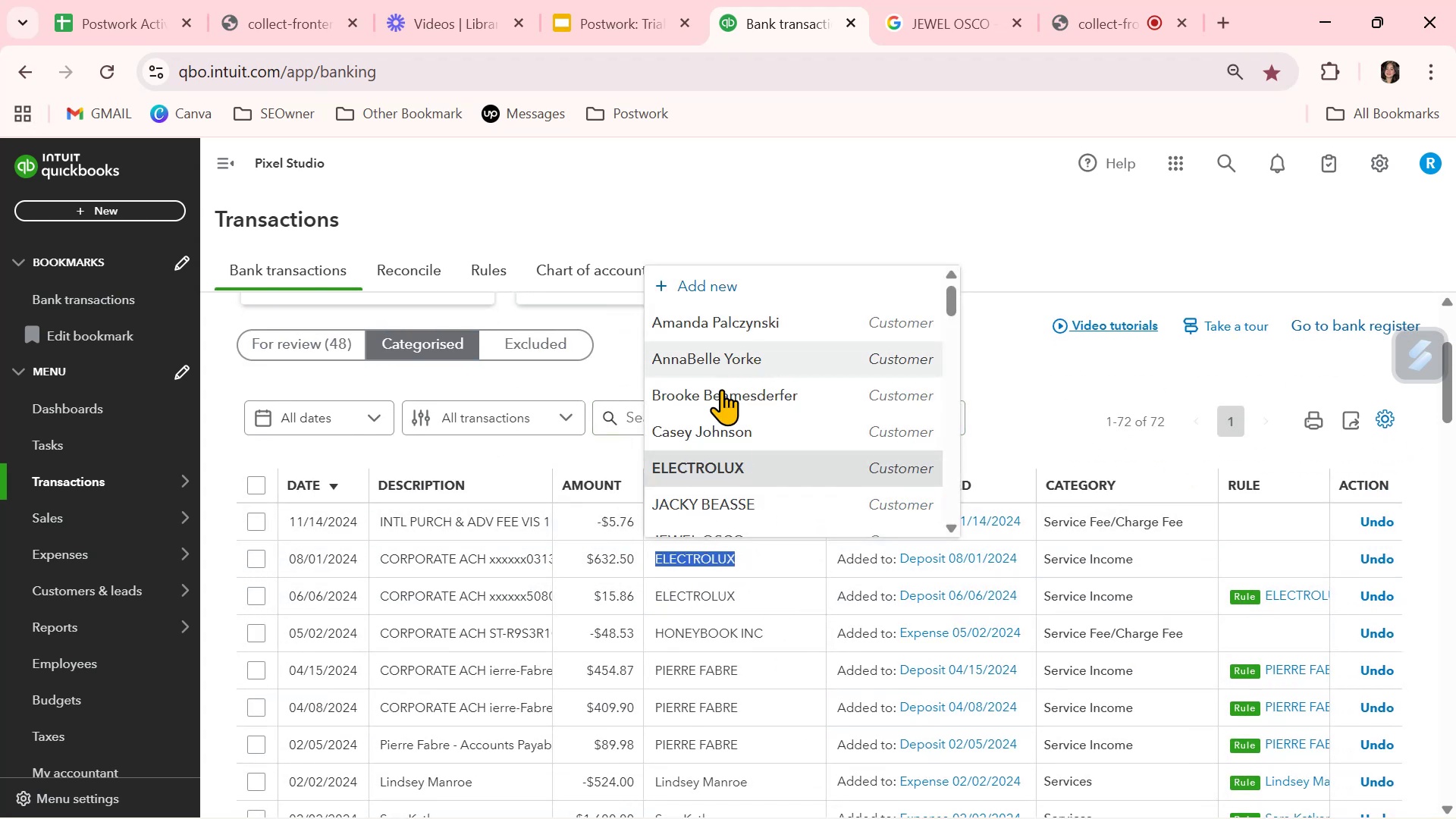 
key(Control+ControlLeft)
 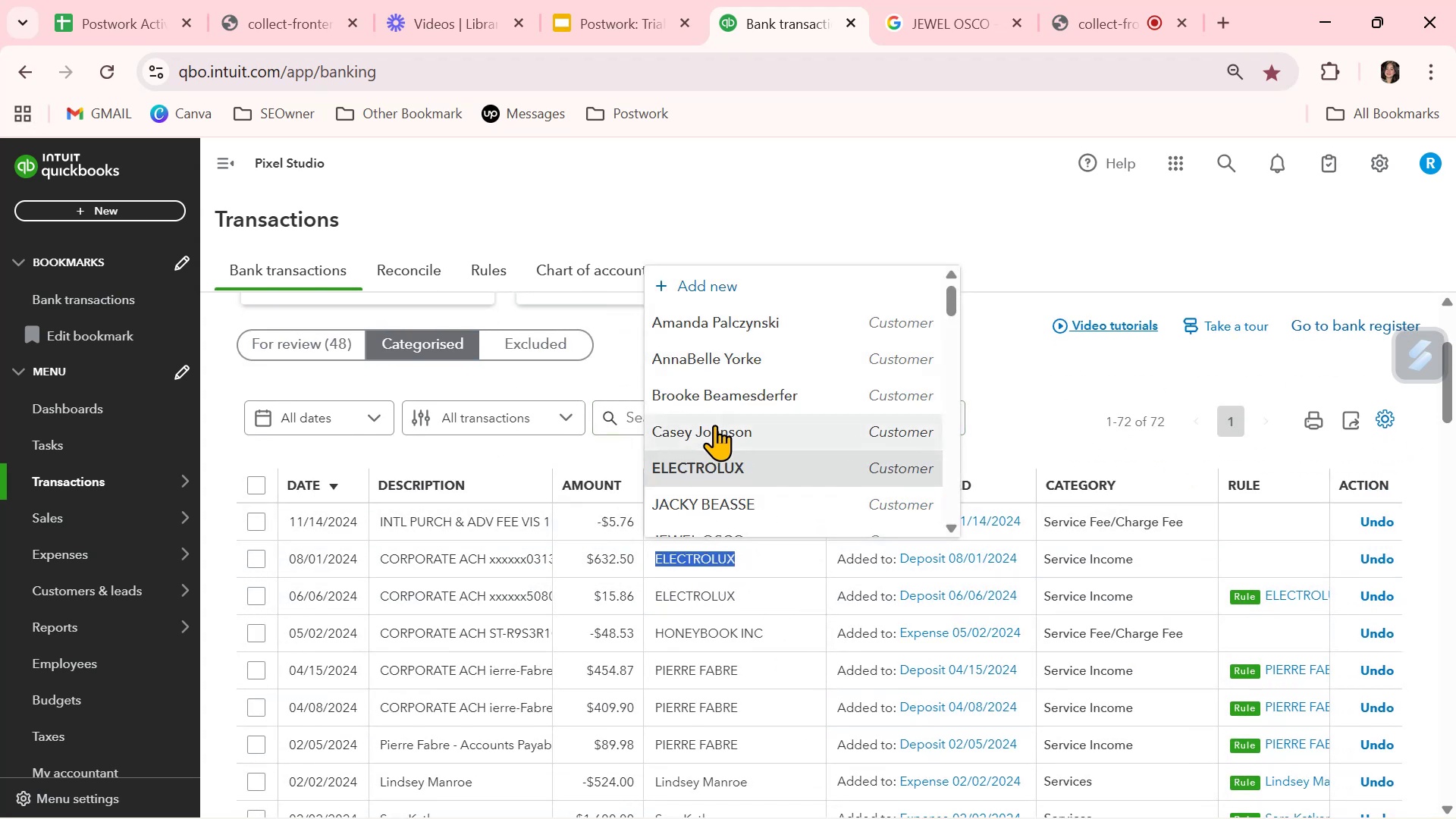 
key(Control+C)
 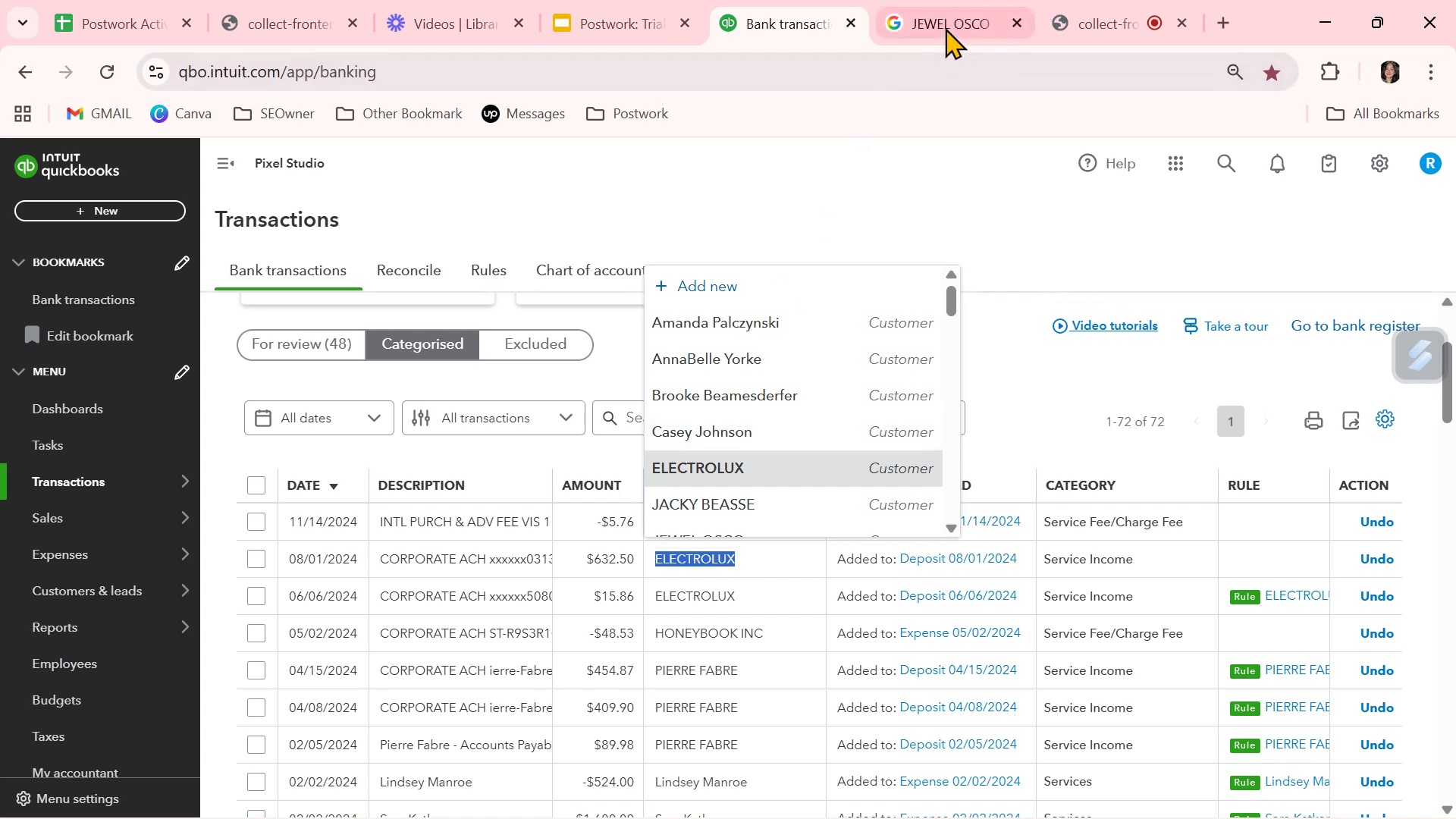 
left_click([938, 17])
 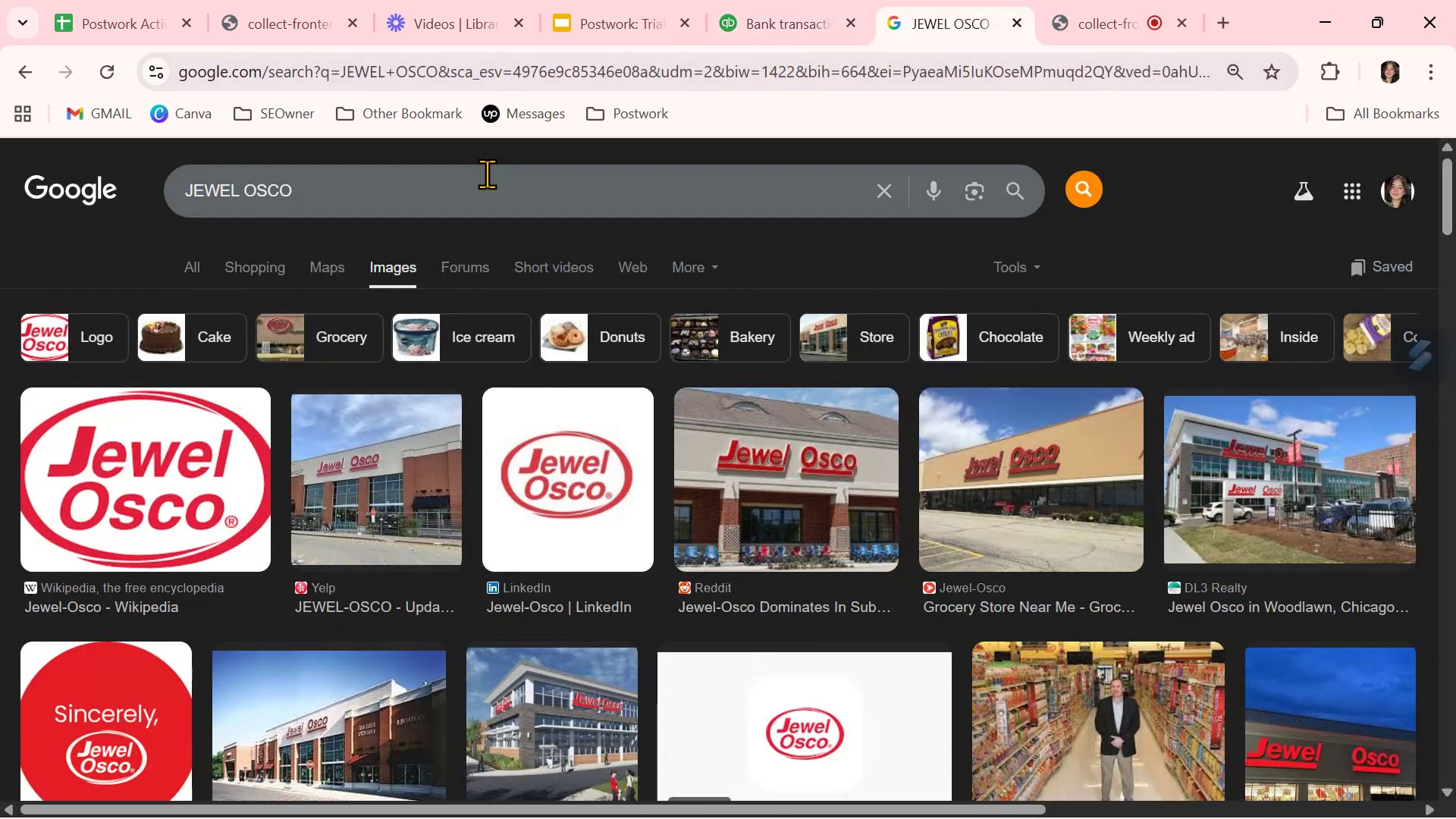 
double_click([487, 174])
 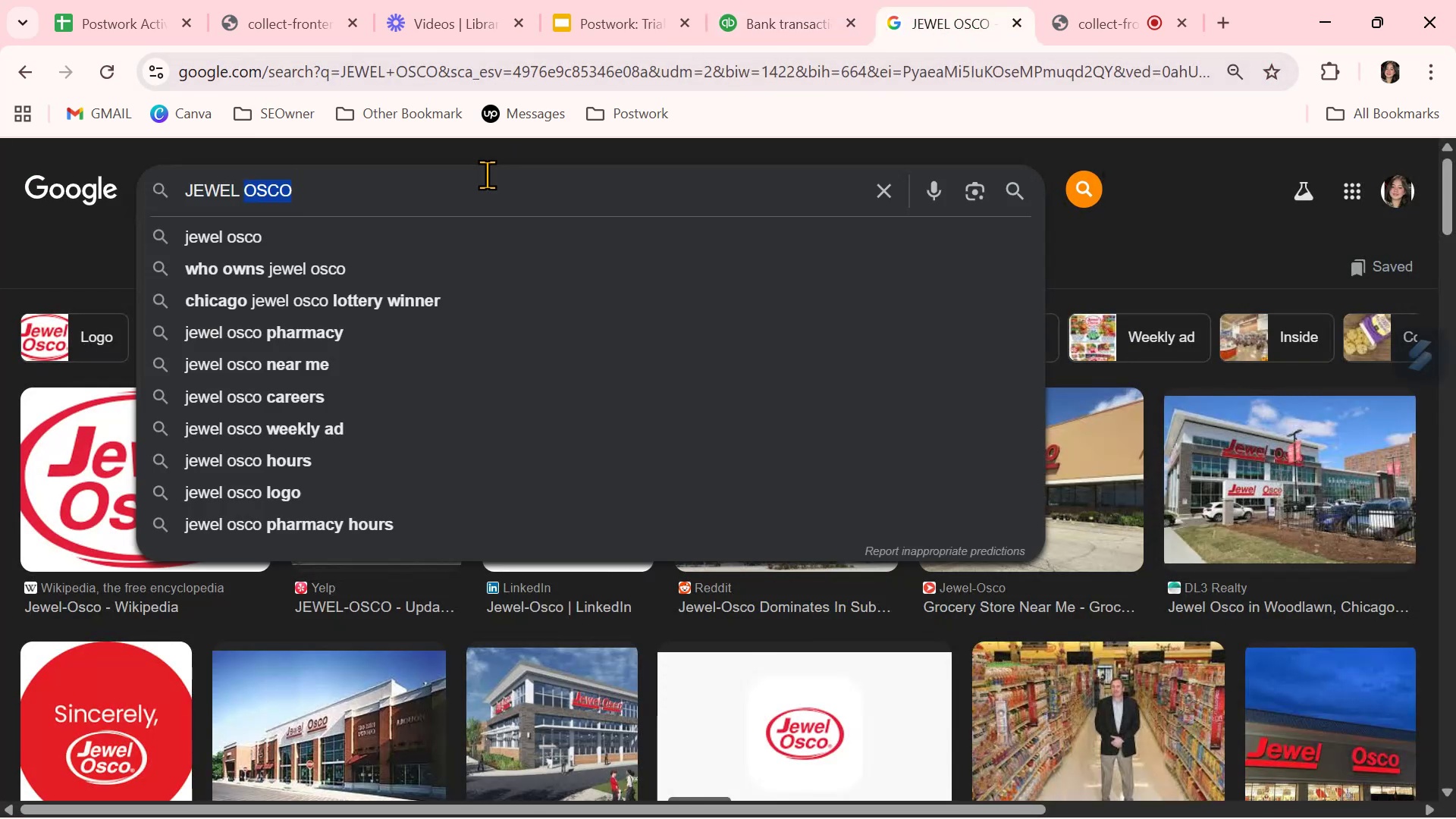 
triple_click([487, 174])
 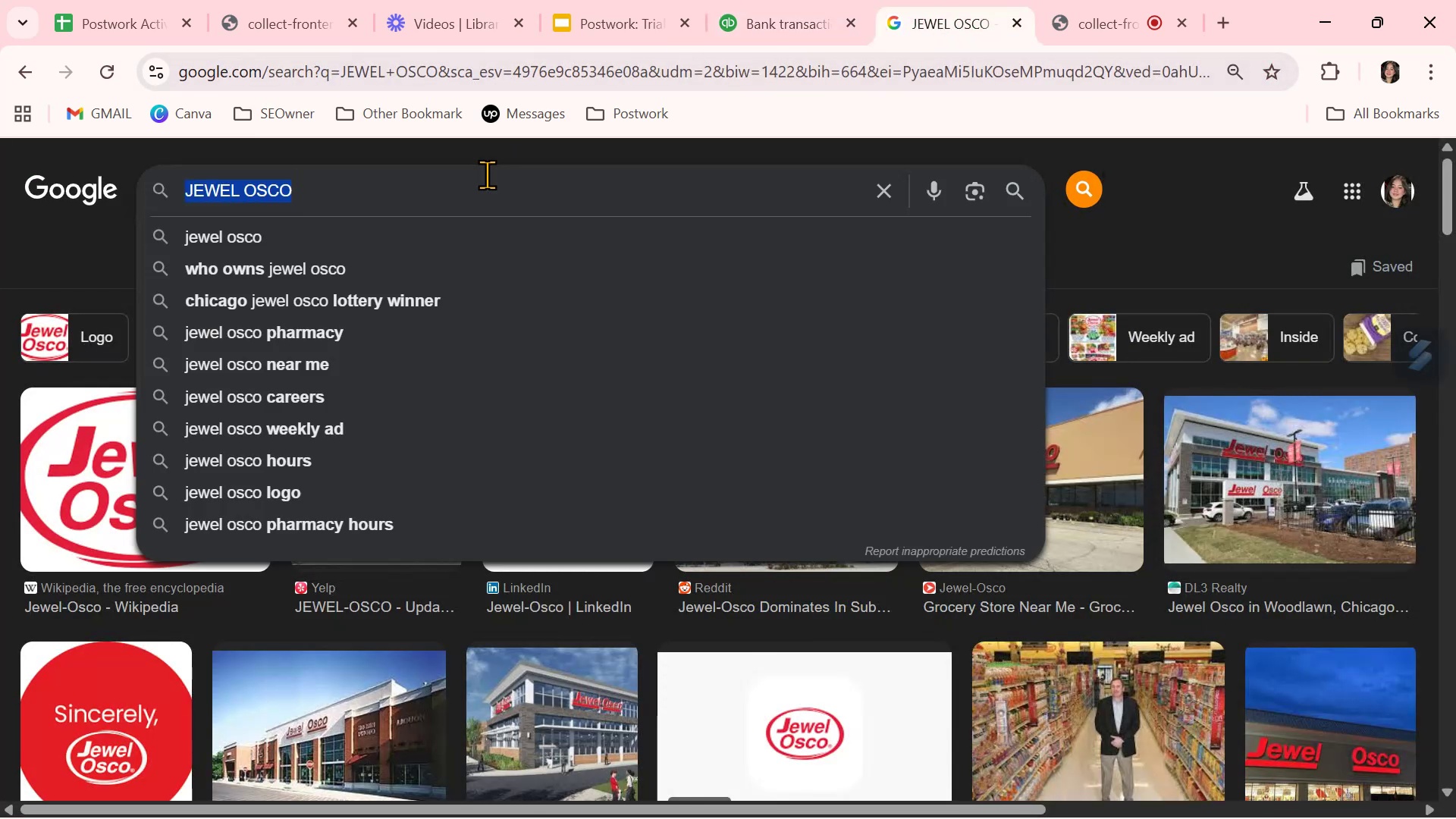 
key(Control+ControlLeft)
 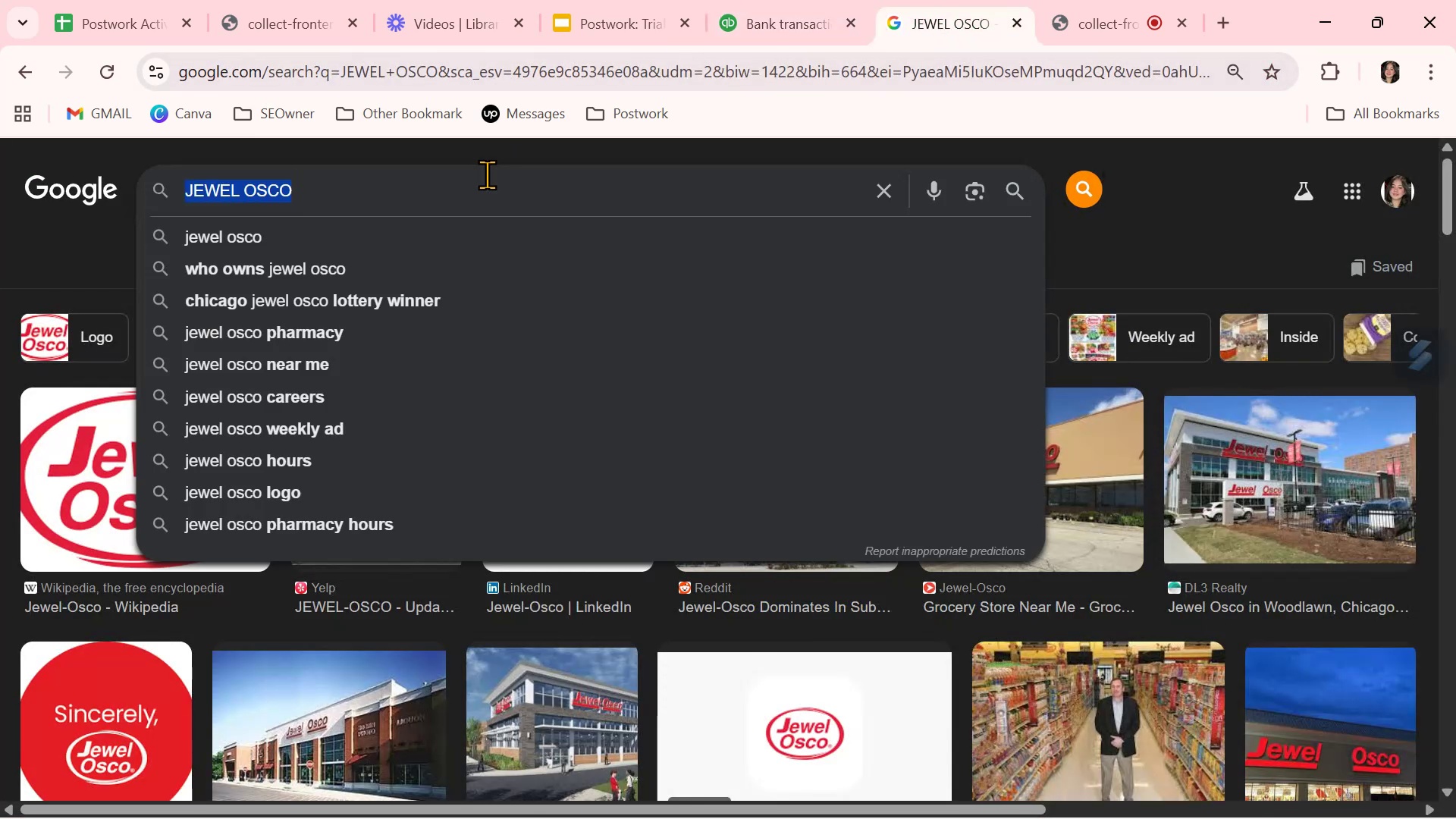 
key(Control+V)
 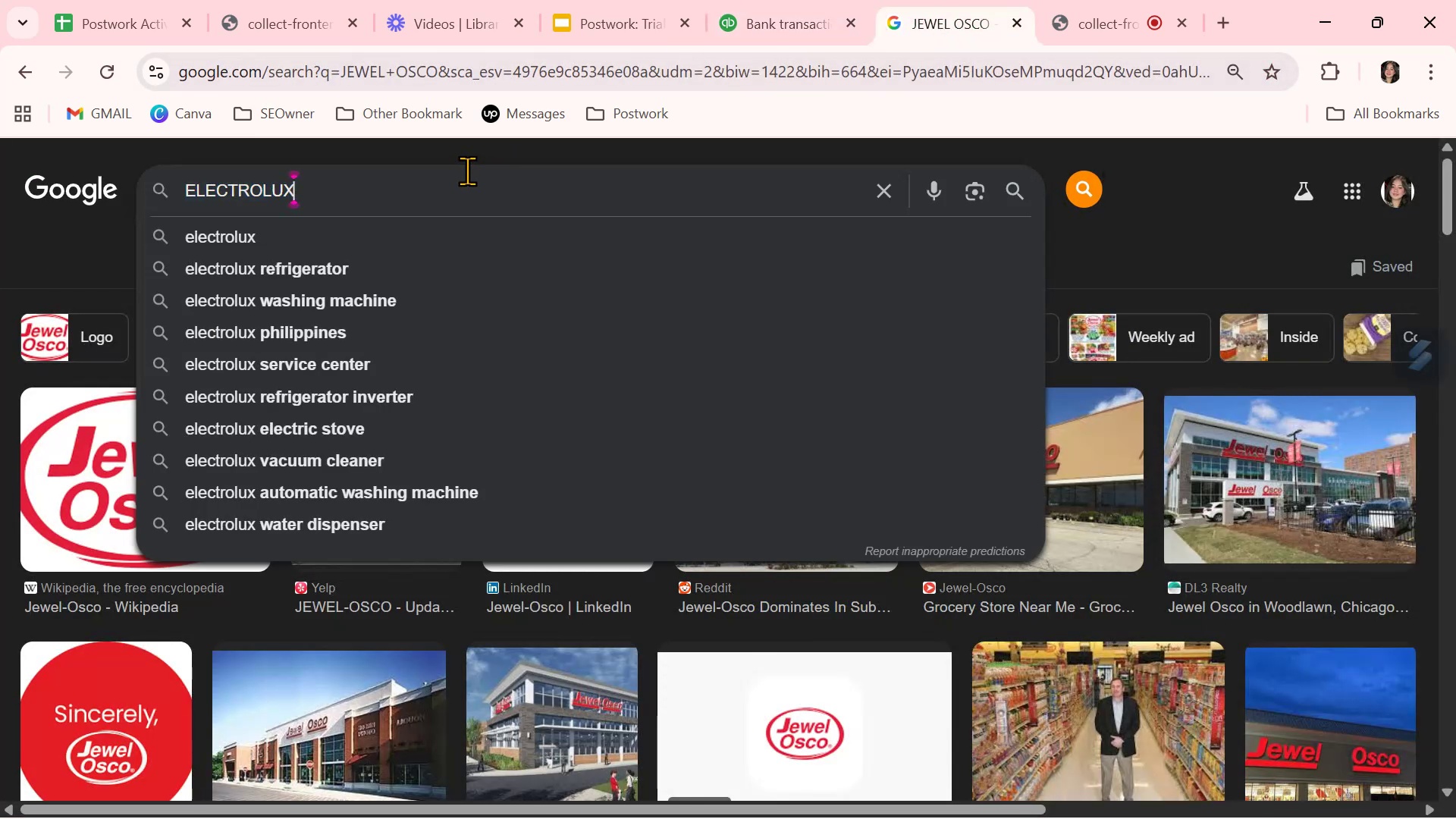 
key(NumpadEnter)
 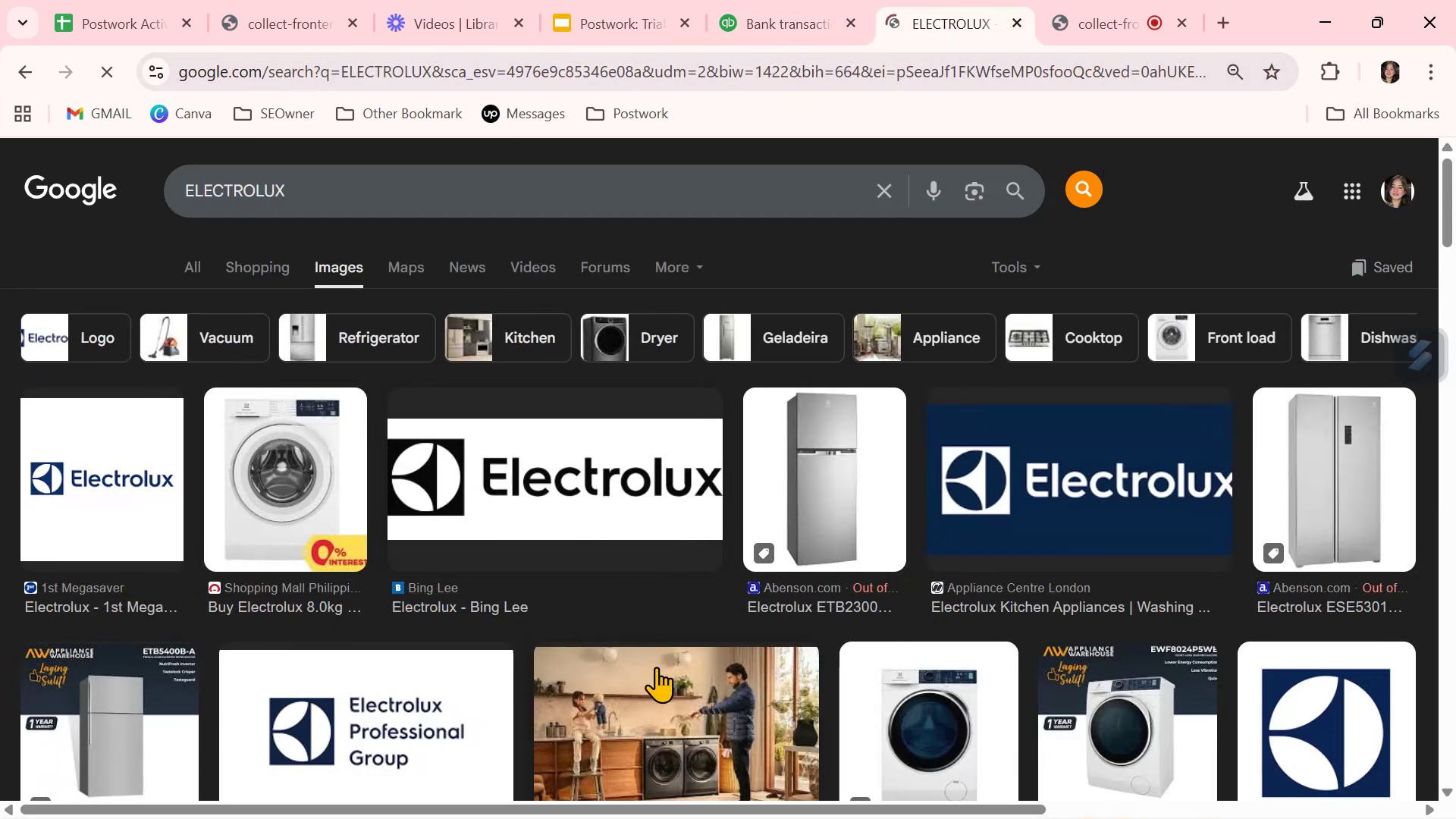 
scroll: coordinate [682, 619], scroll_direction: down, amount: 1.0
 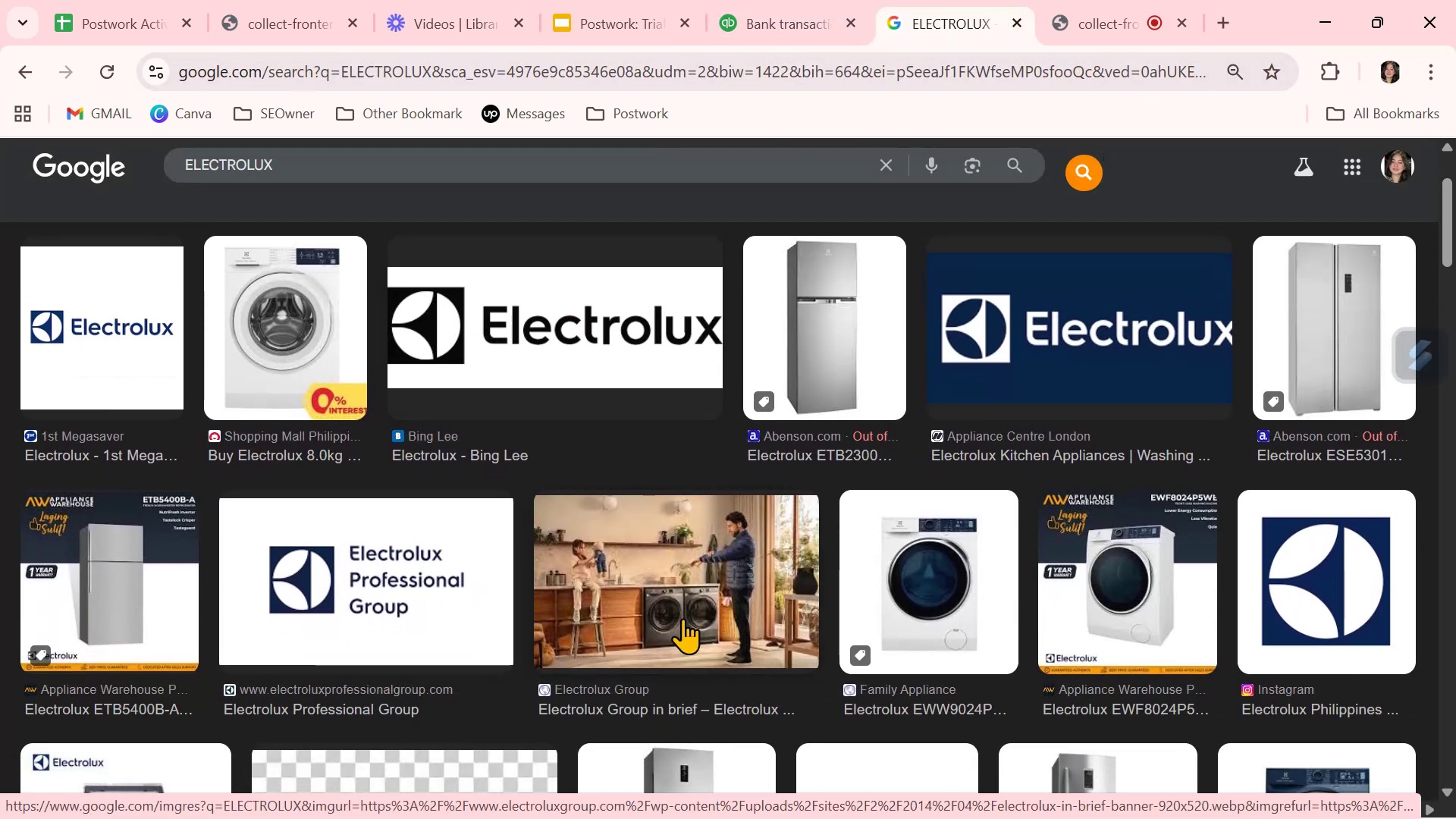 
wait(5.8)
 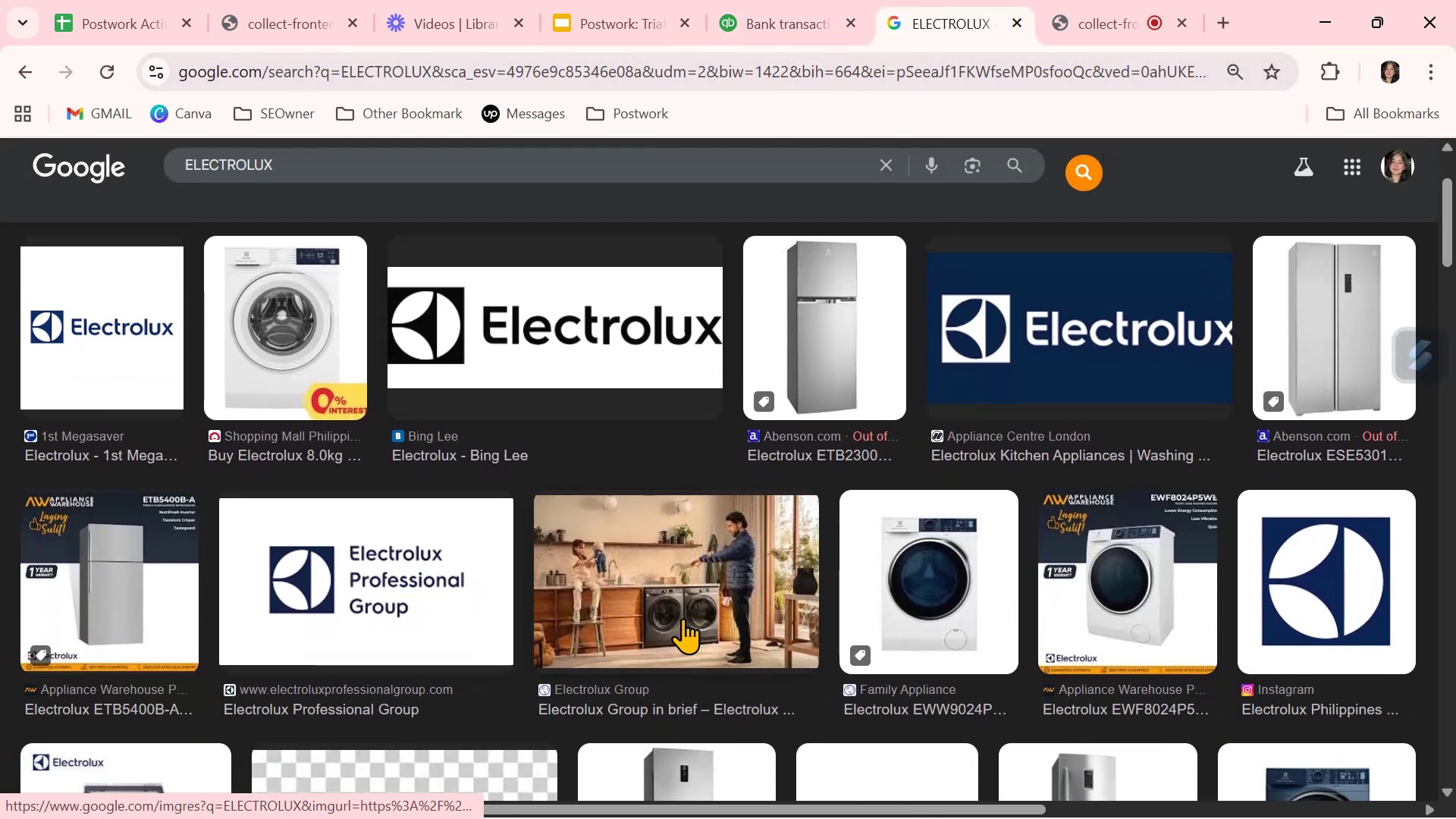 
left_click([752, 30])
 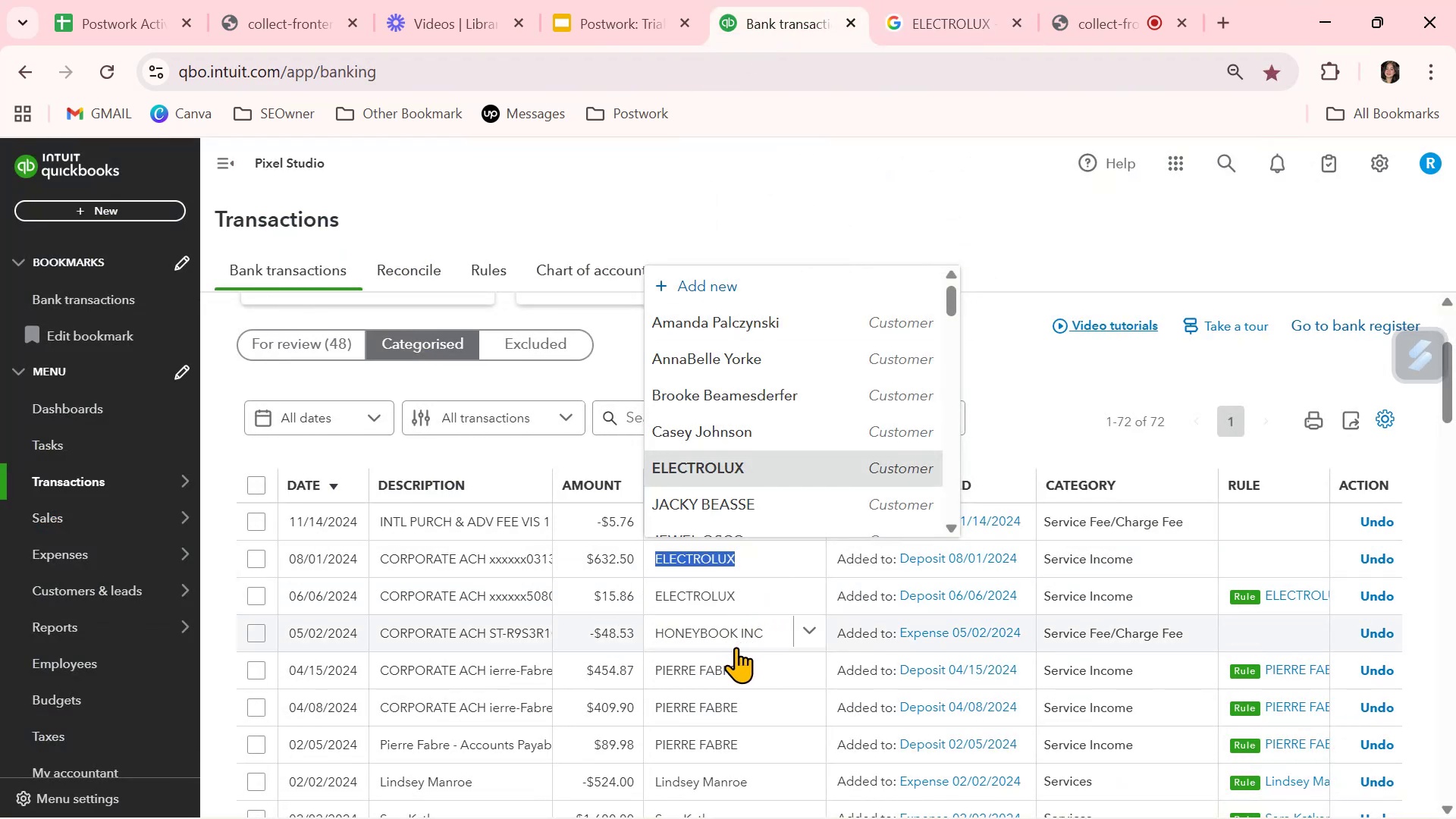 
wait(6.96)
 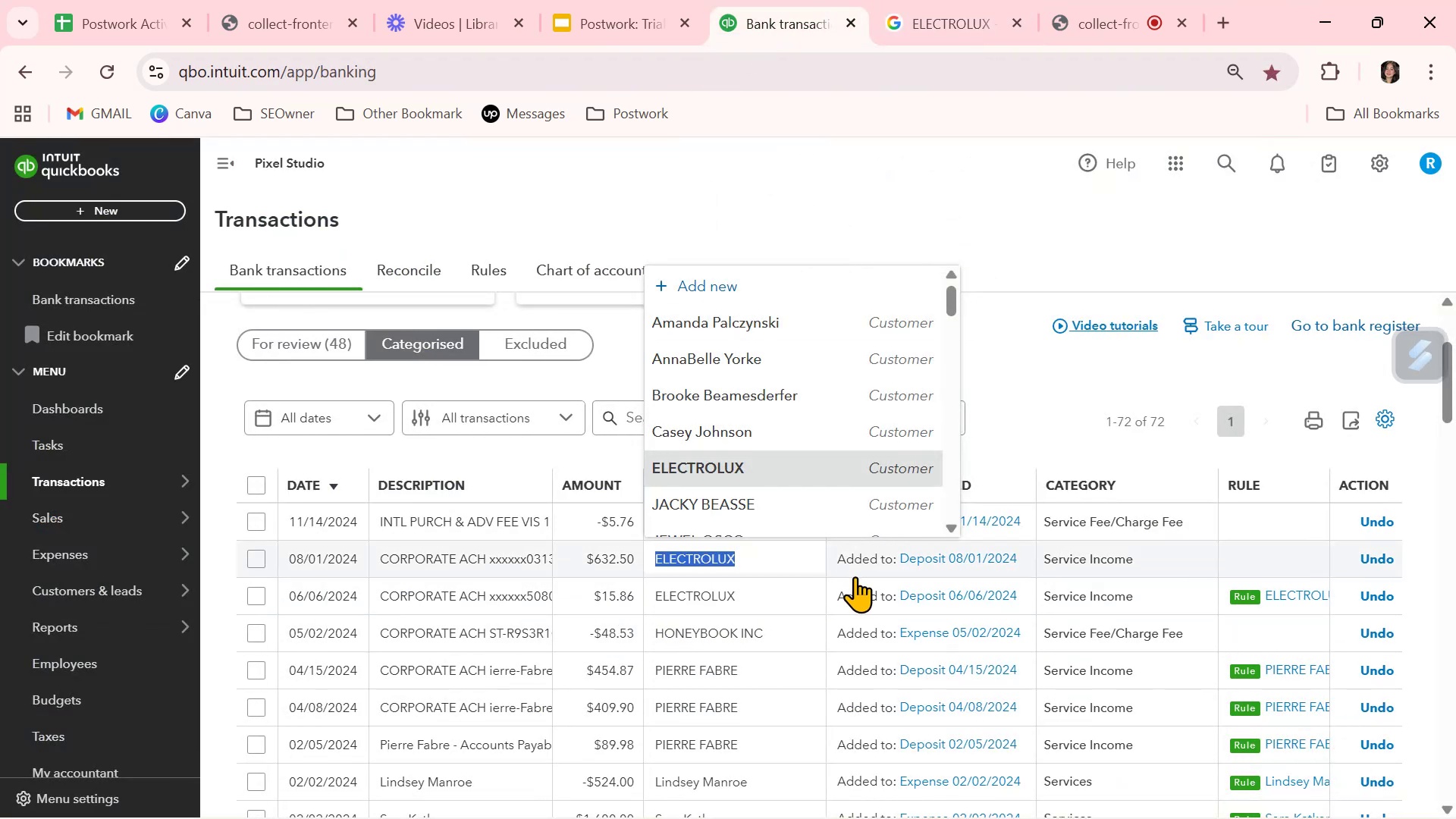 
left_click([737, 636])
 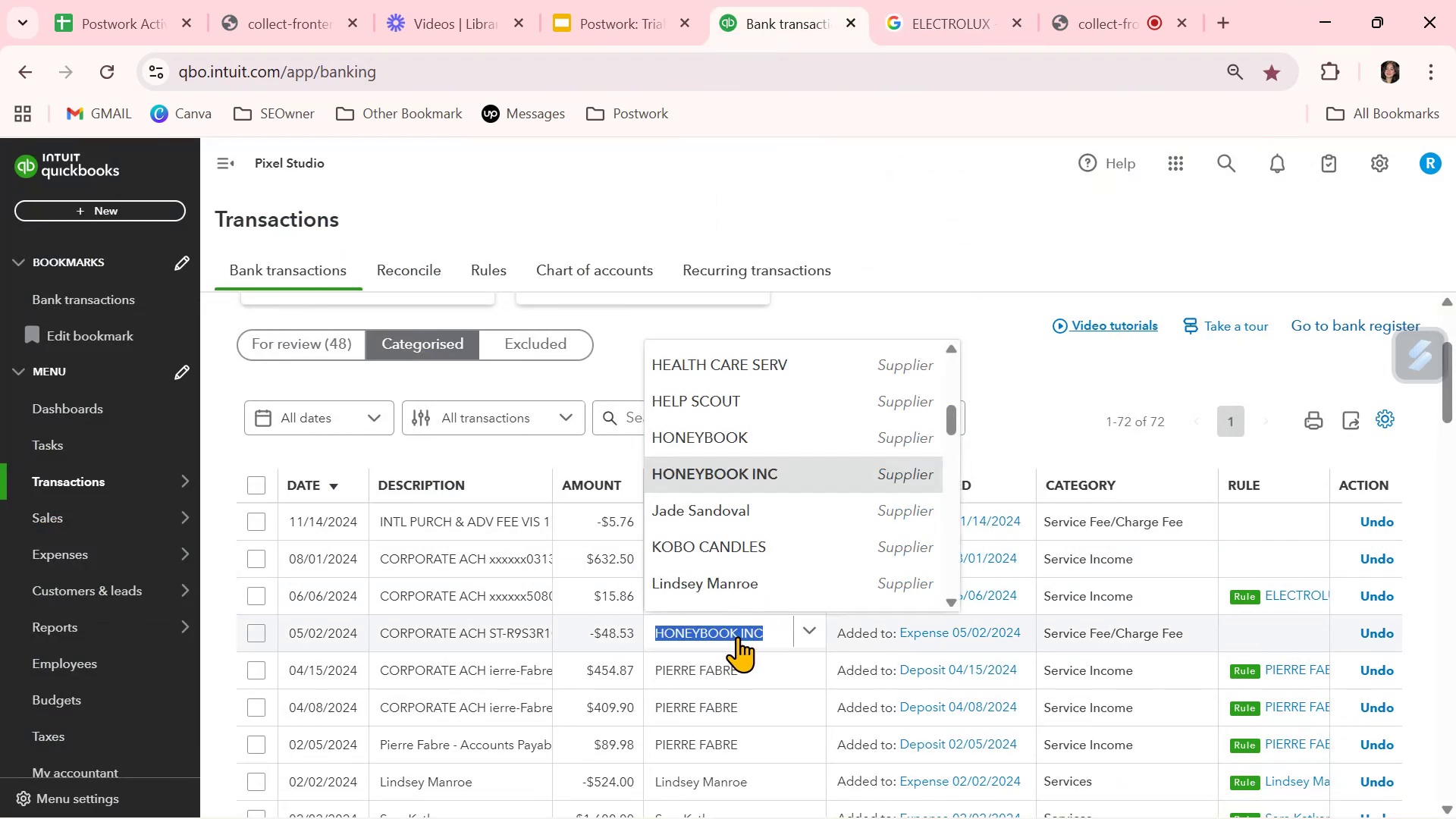 
key(Control+ControlLeft)
 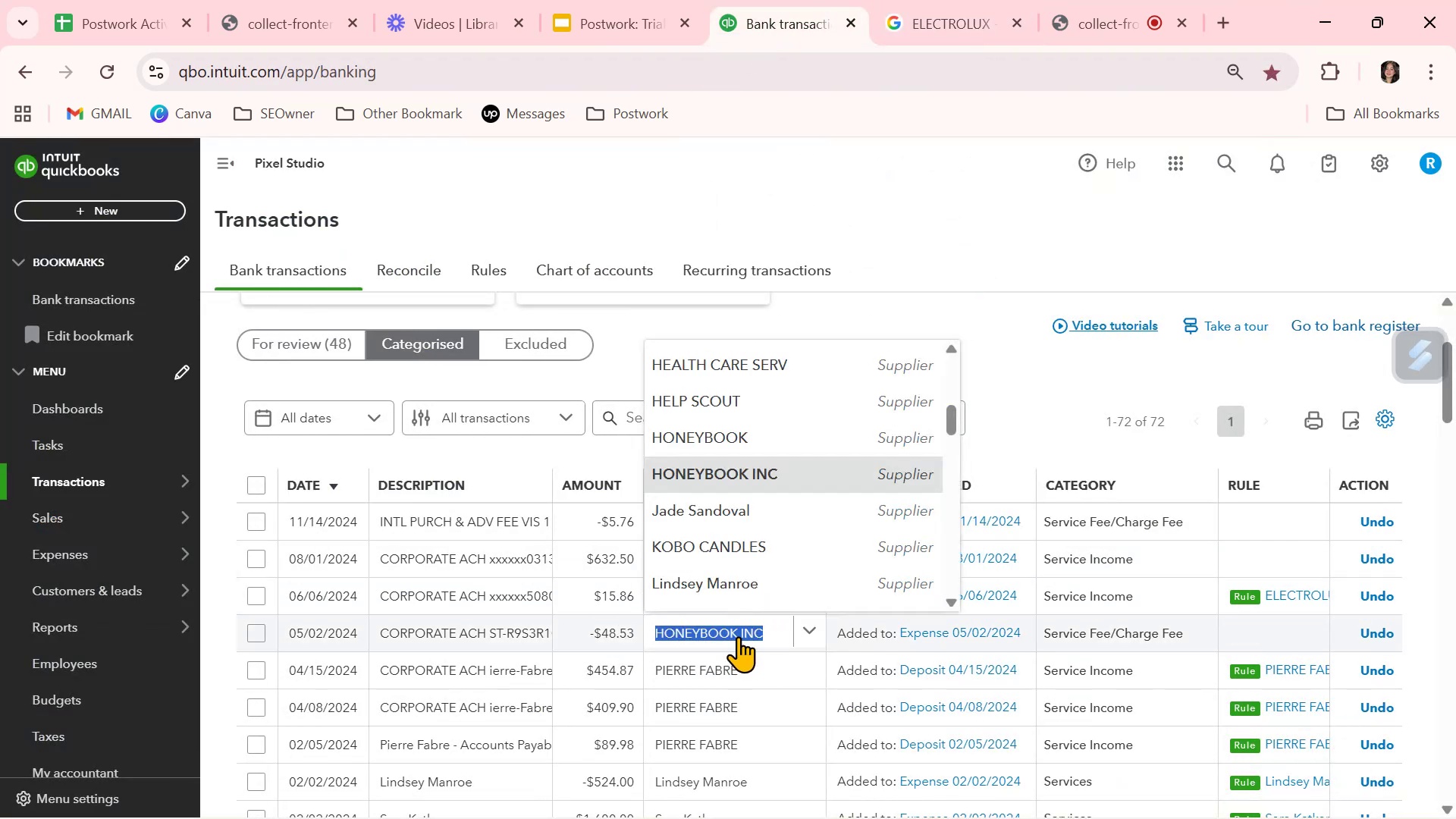 
key(Control+C)
 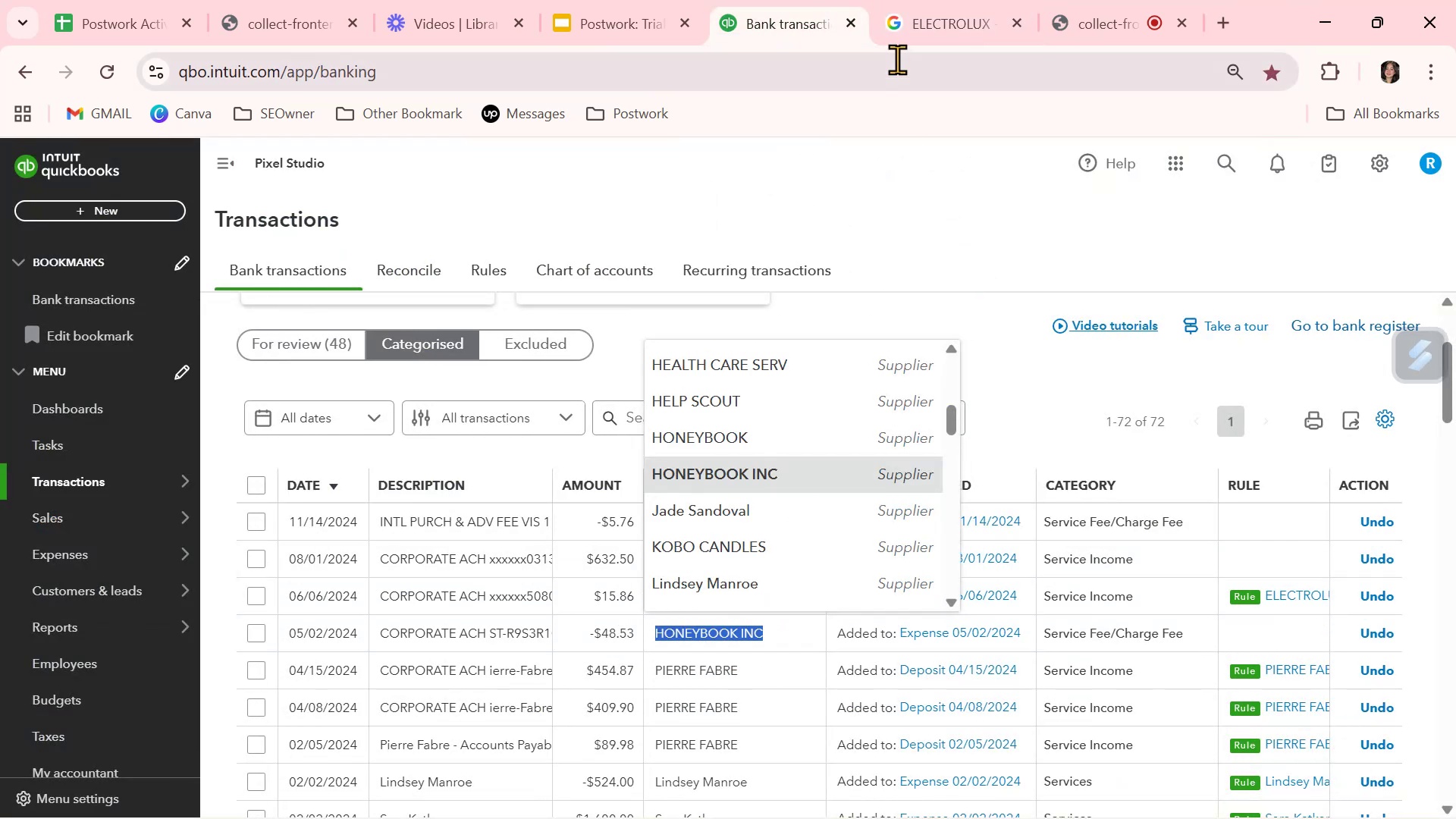 
left_click([907, 26])
 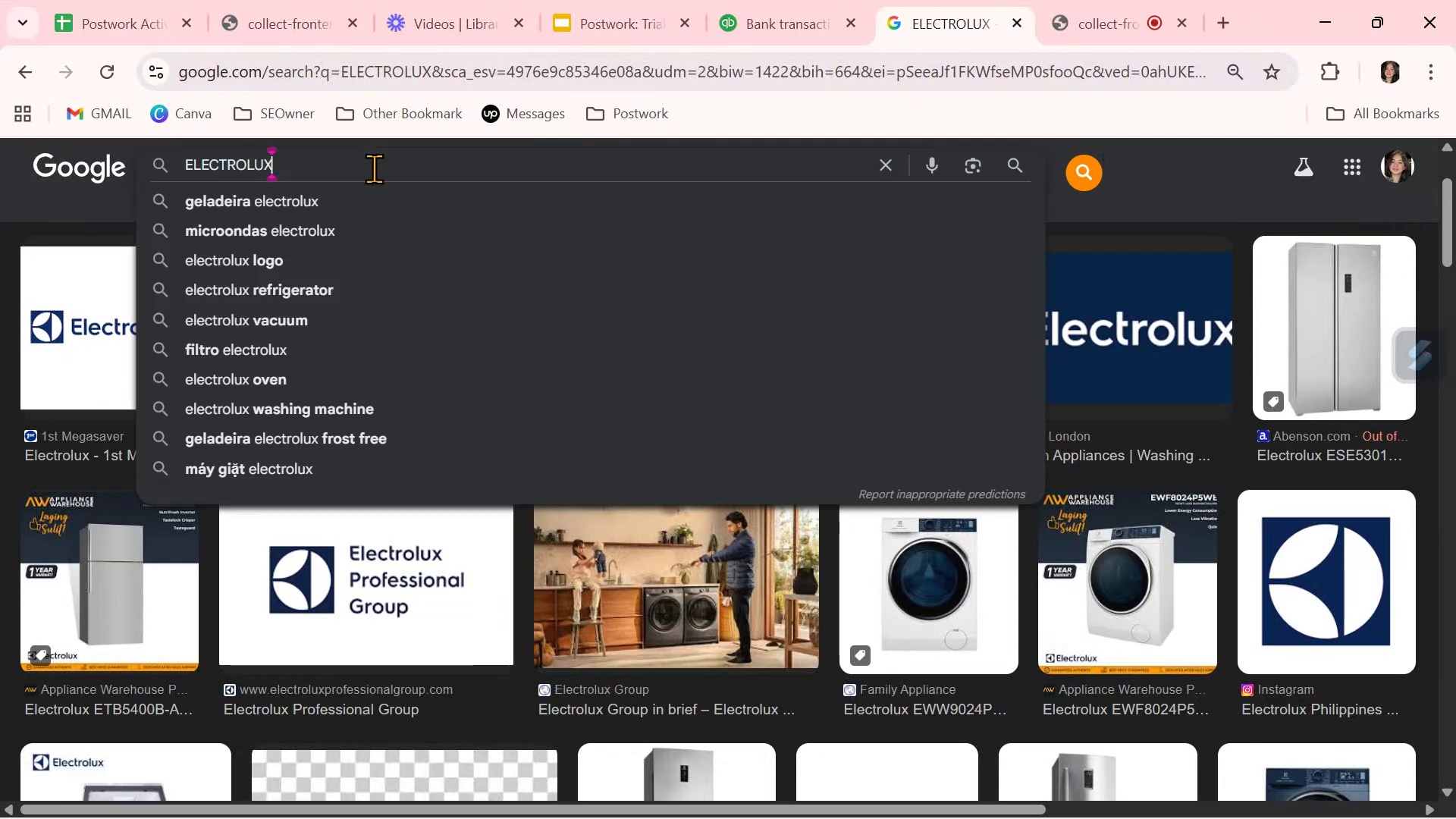 
double_click([374, 168])
 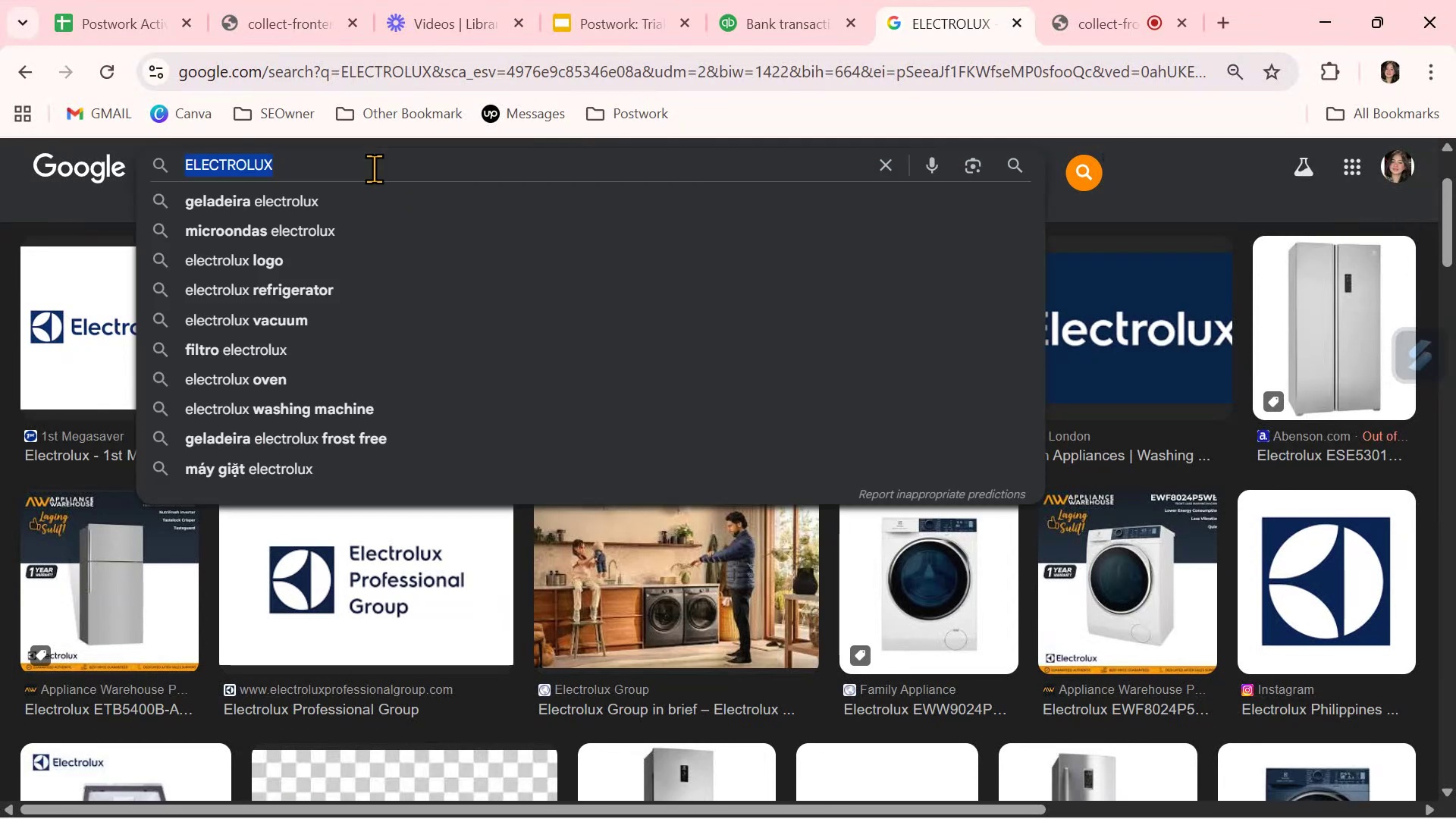 
triple_click([374, 168])
 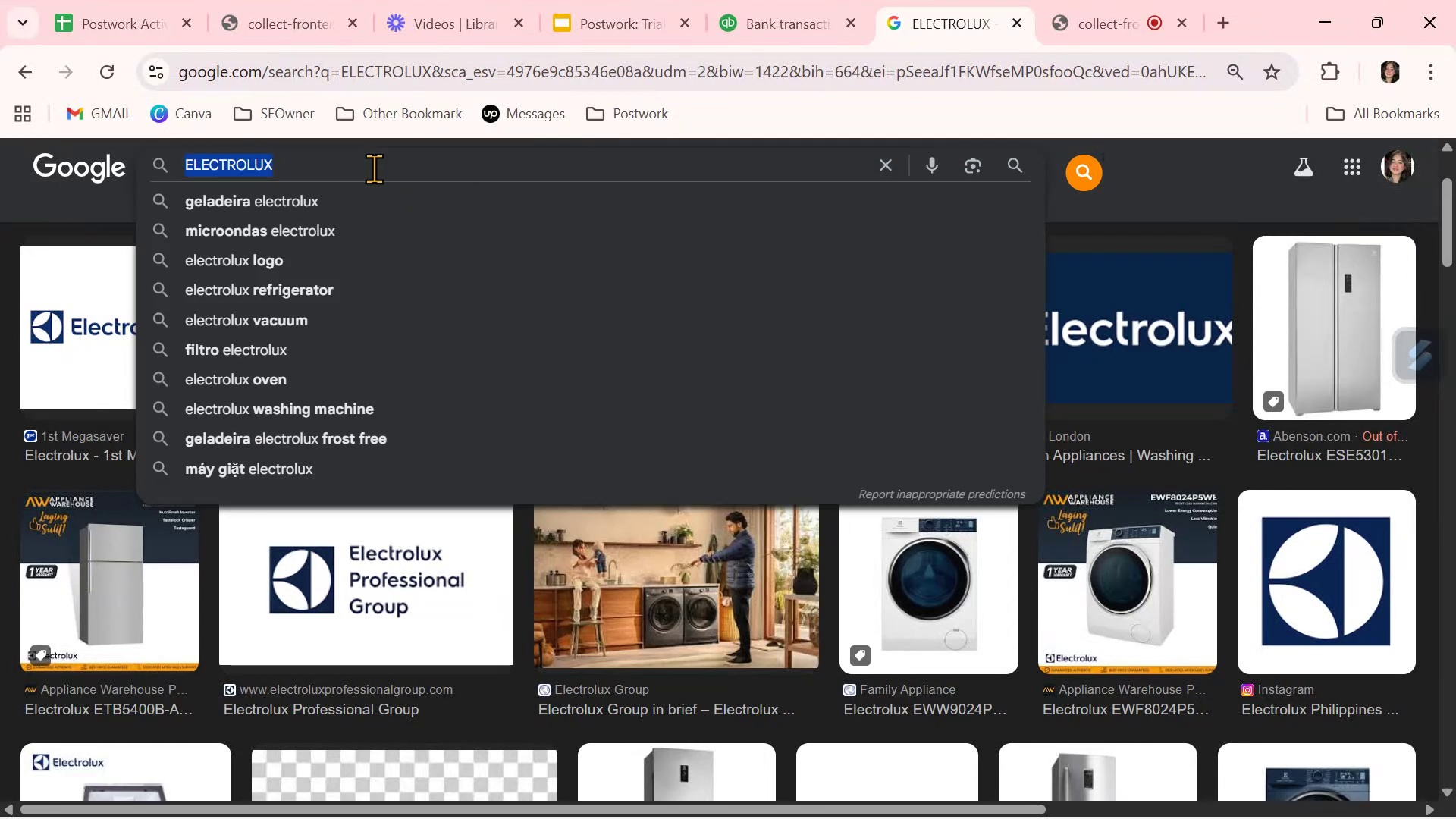 
key(Control+ControlLeft)
 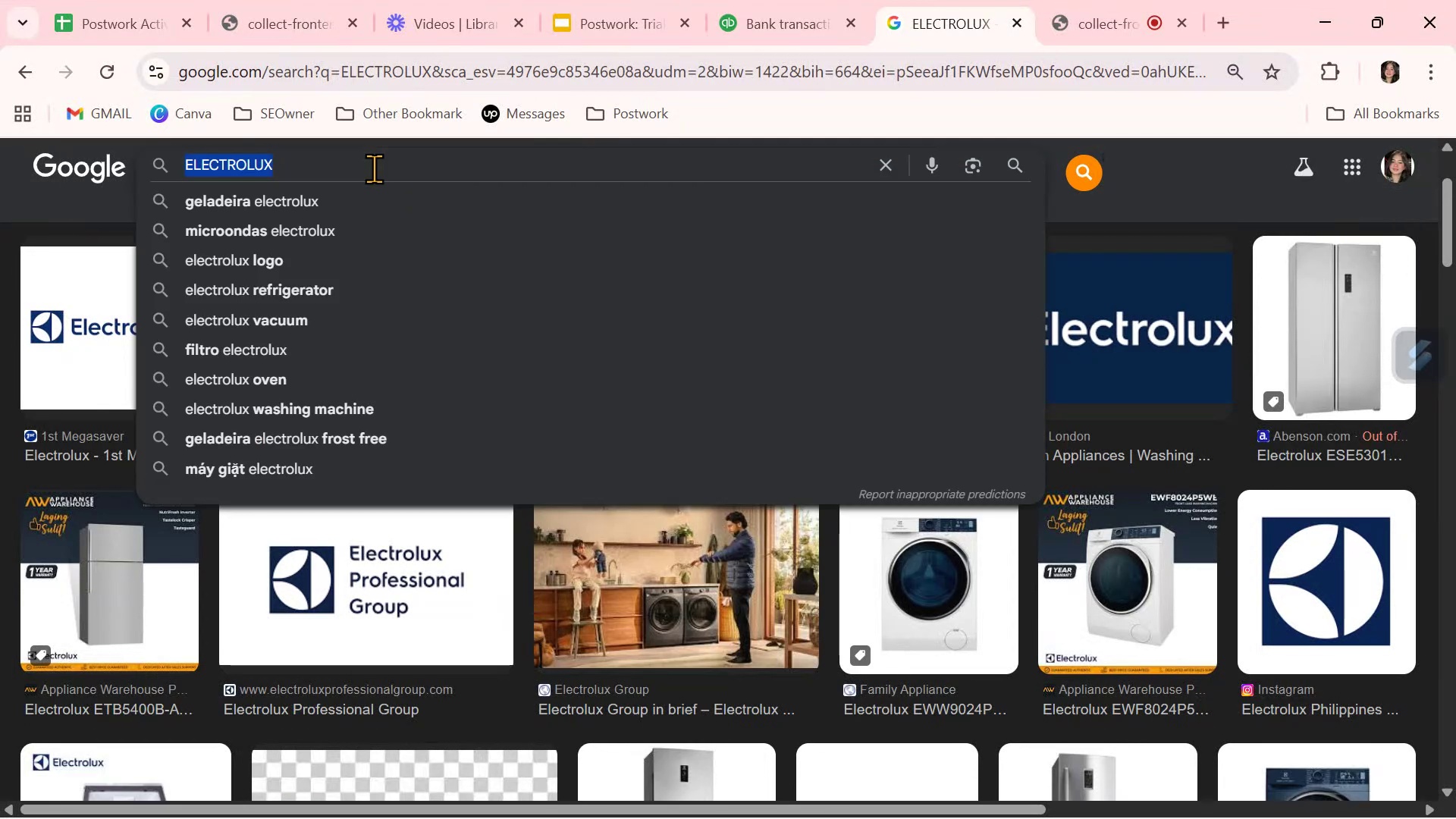 
key(Control+V)
 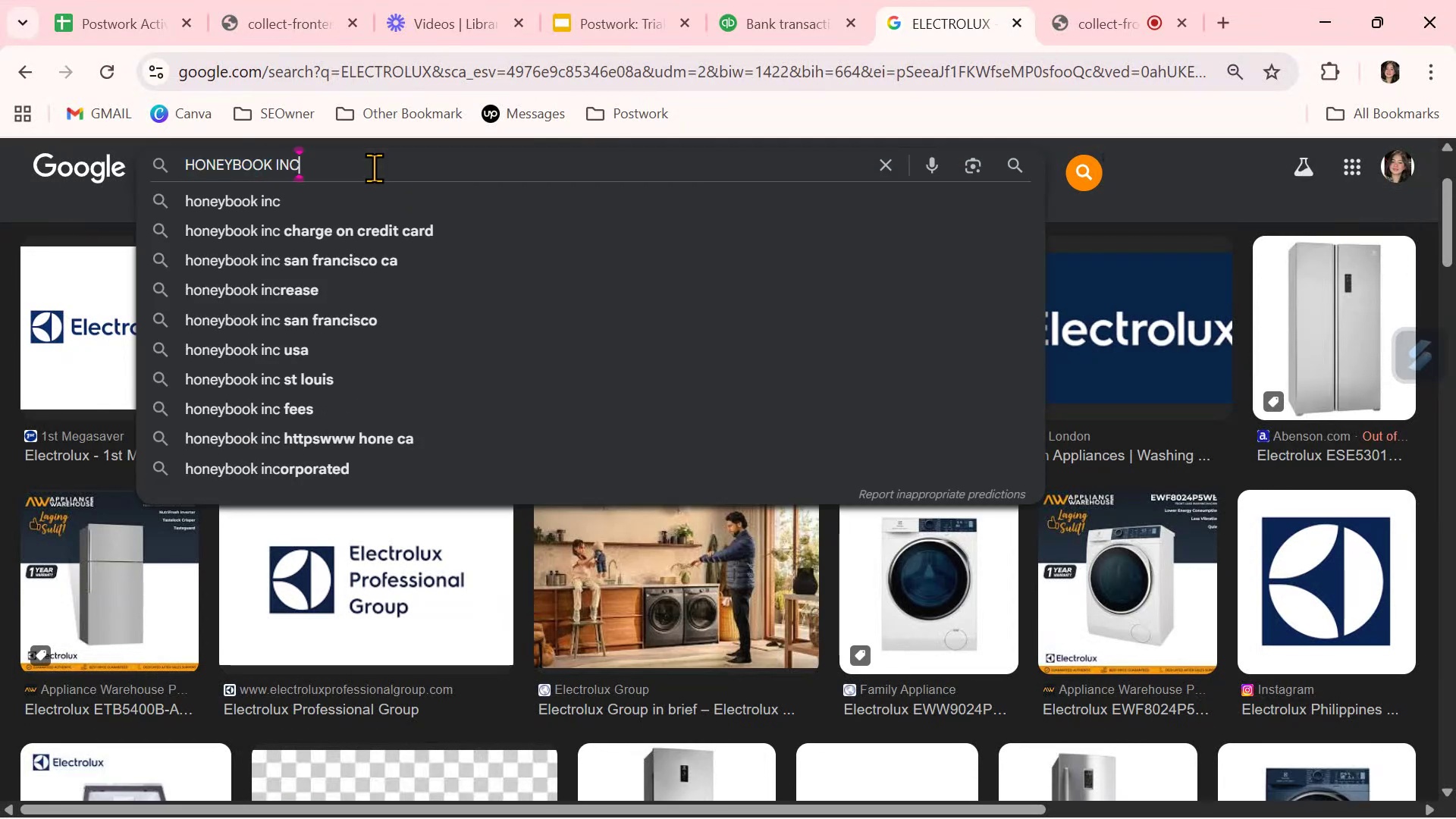 
key(NumpadEnter)
 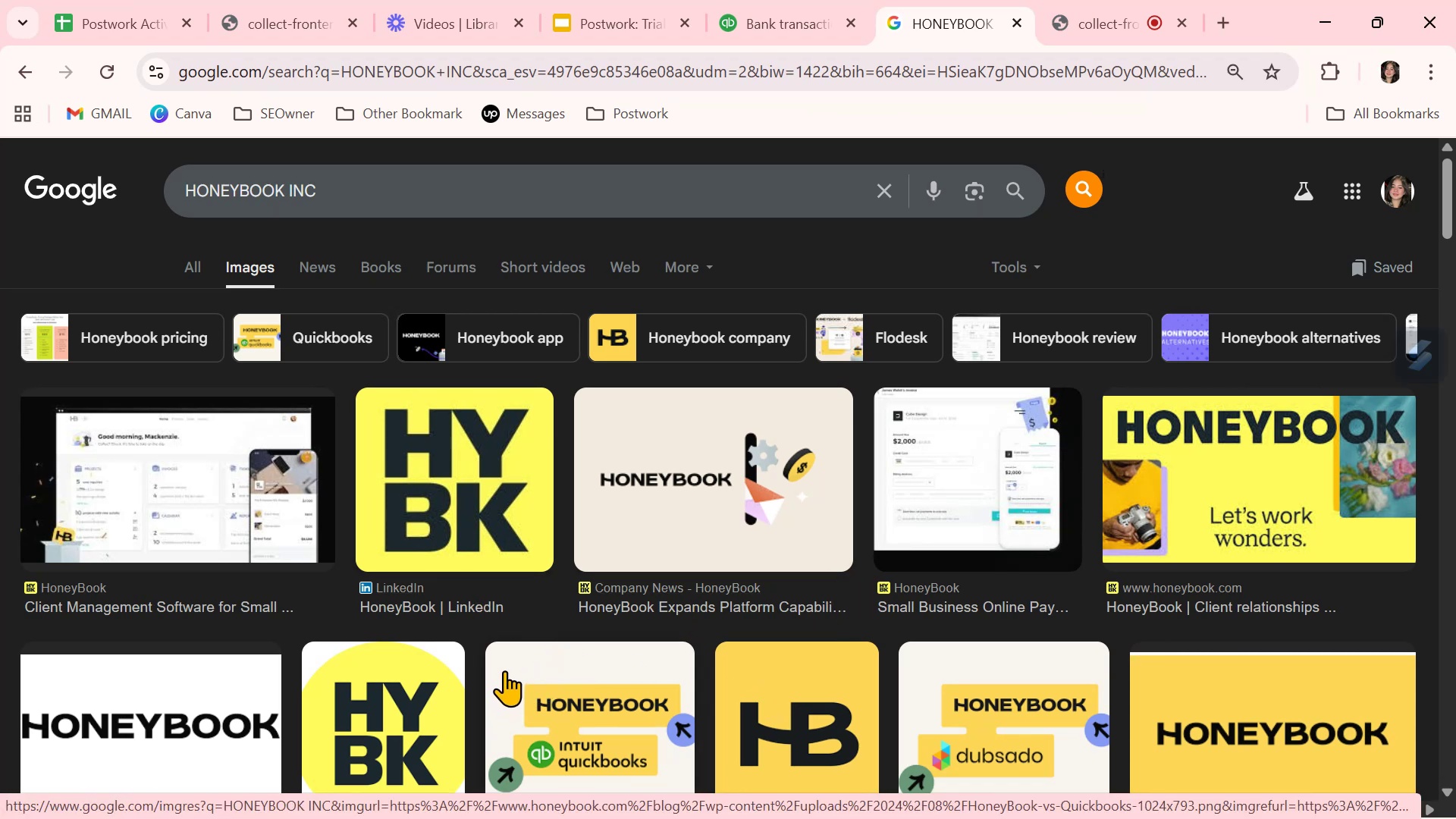 
wait(18.2)
 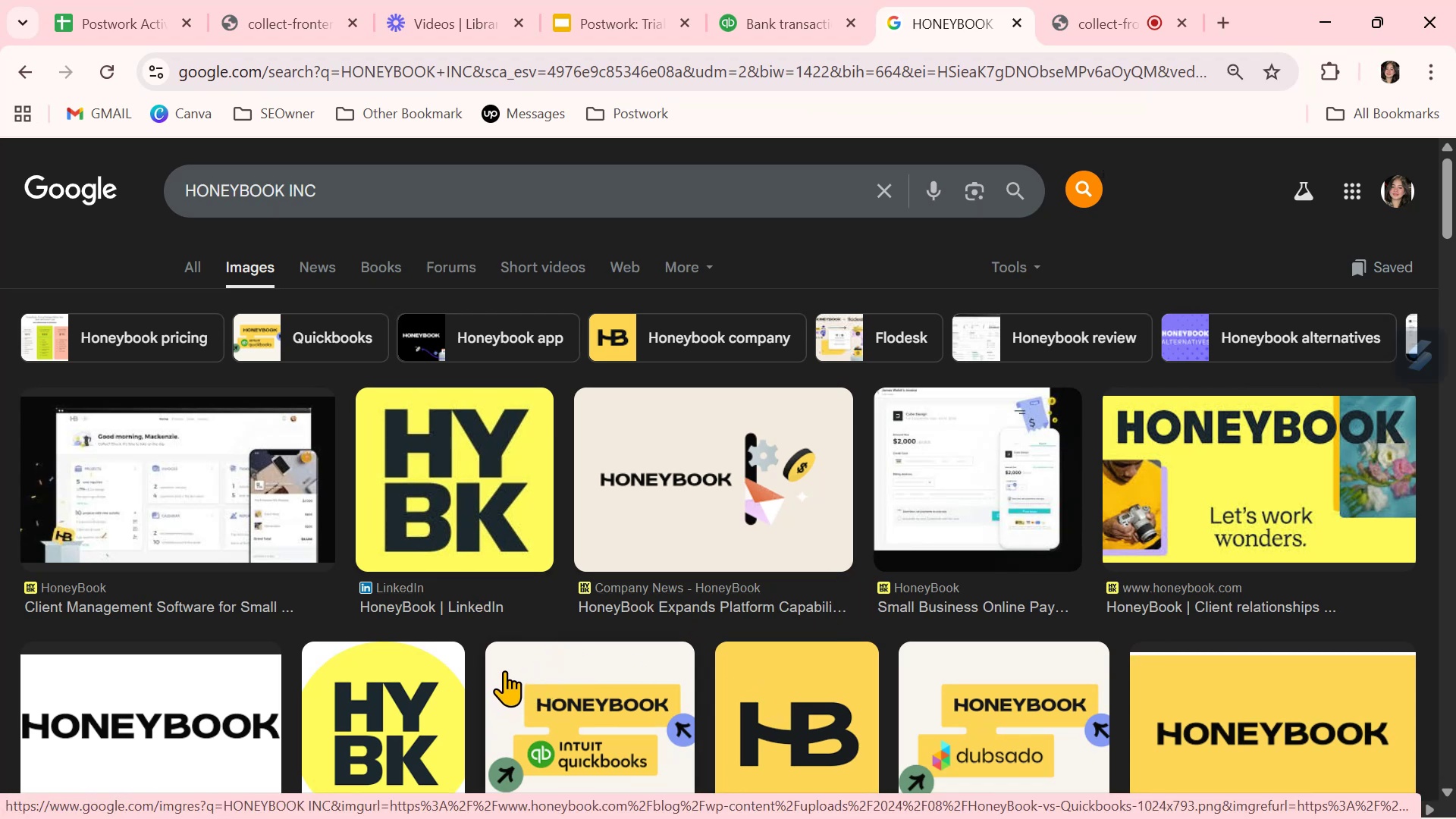 
left_click([802, 16])
 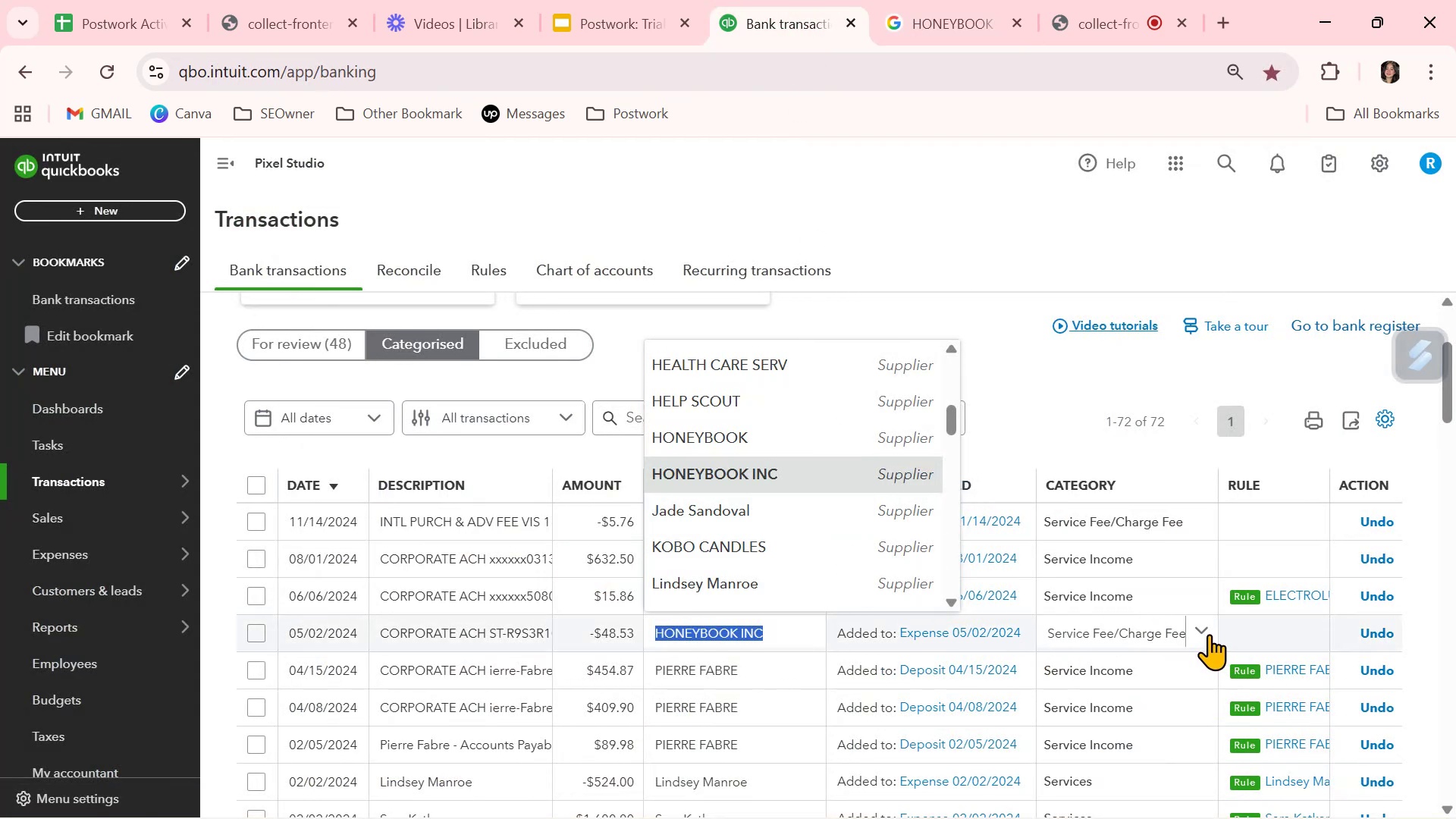 
wait(6.82)
 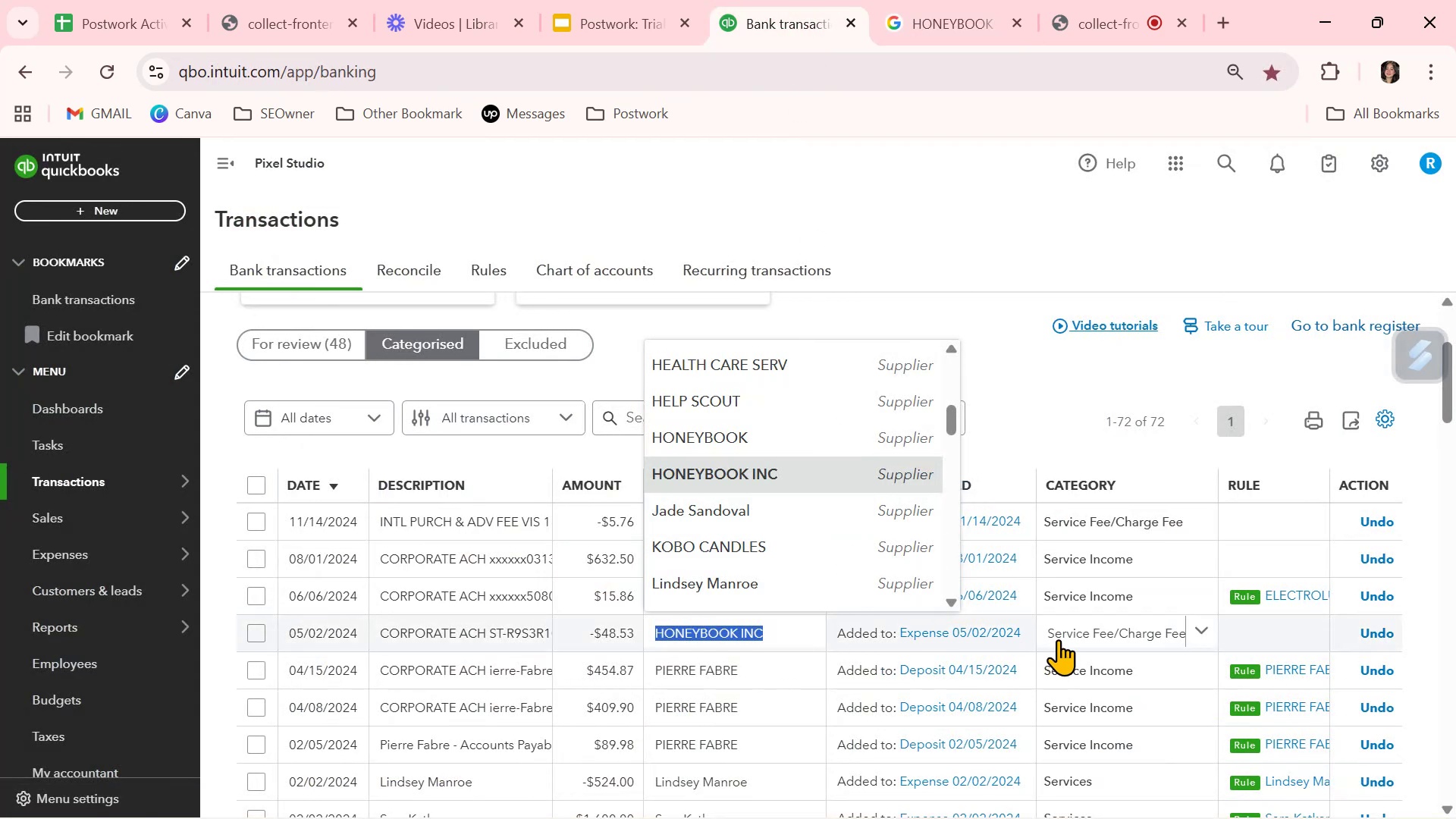 
left_click([1209, 634])
 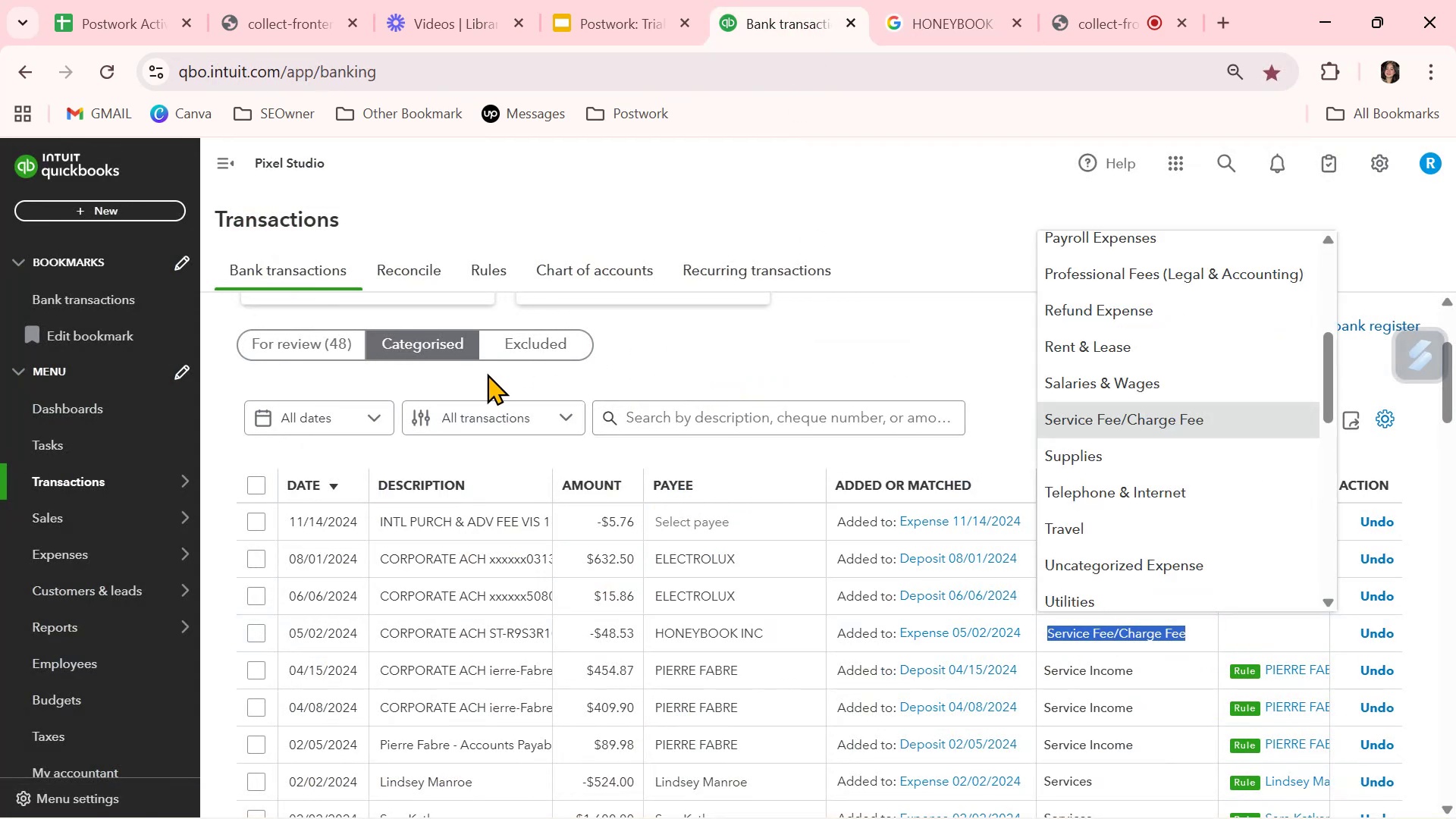 
left_click([494, 261])
 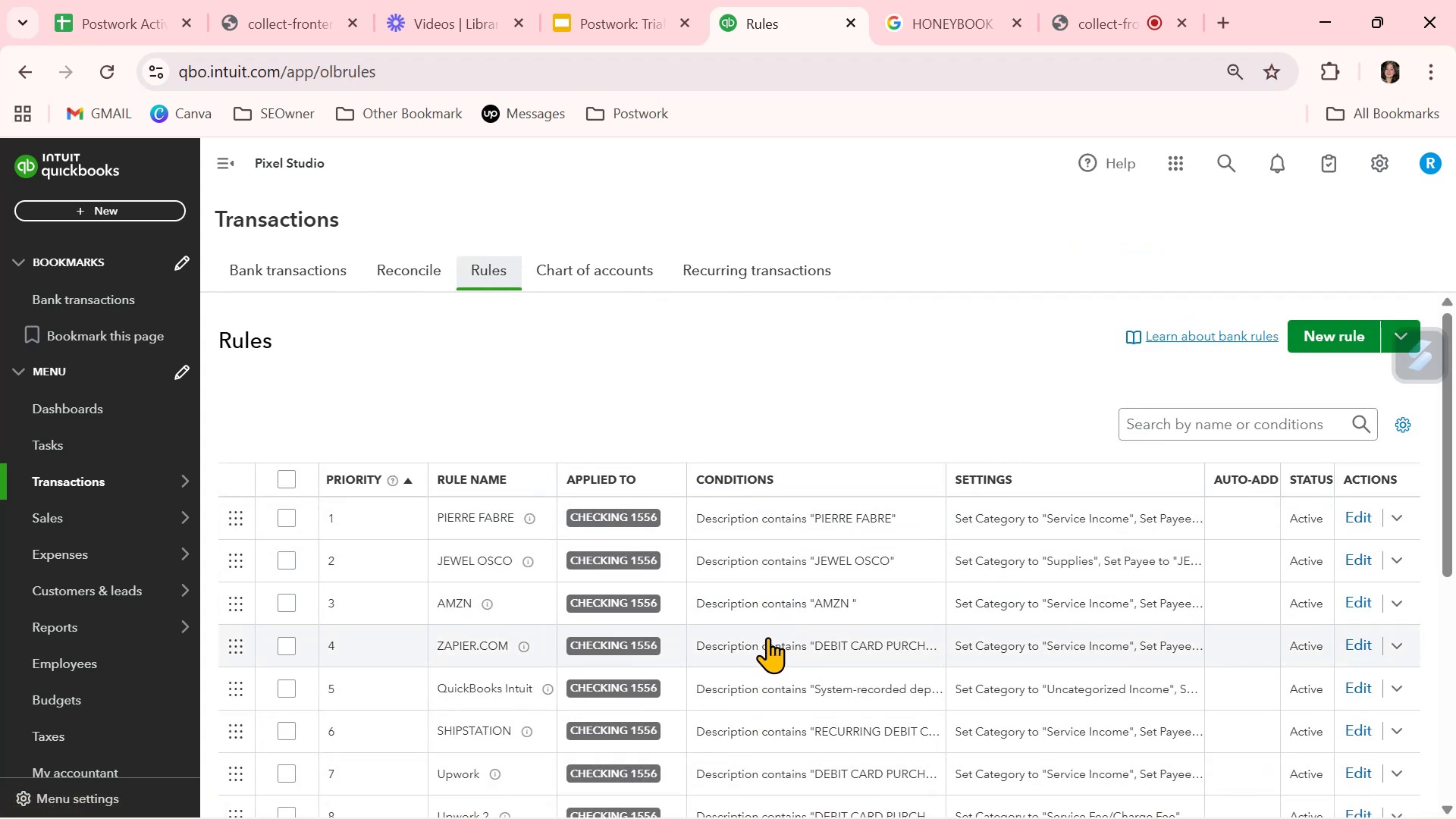 
scroll: coordinate [728, 734], scroll_direction: down, amount: 2.0
 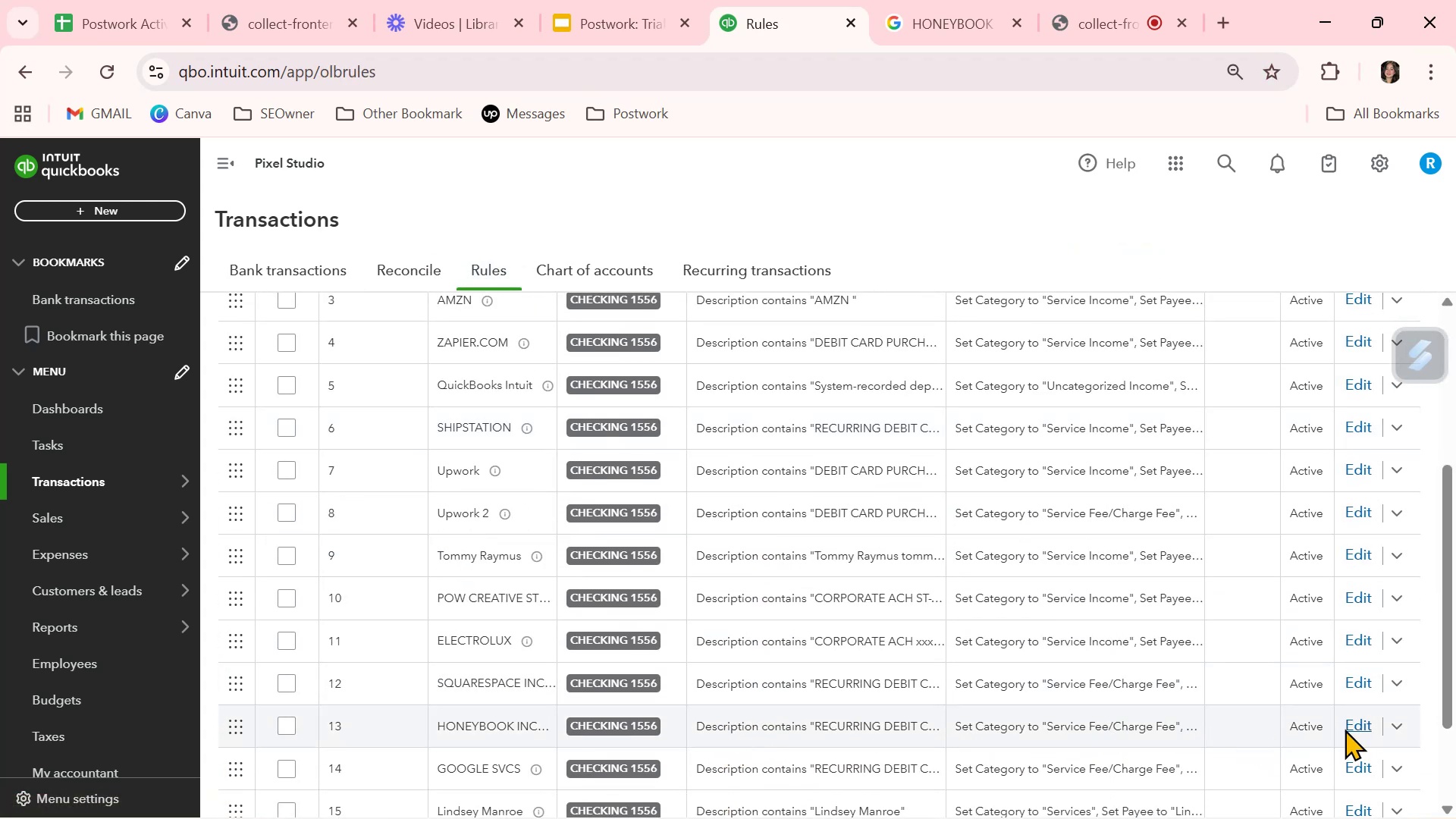 
wait(7.46)
 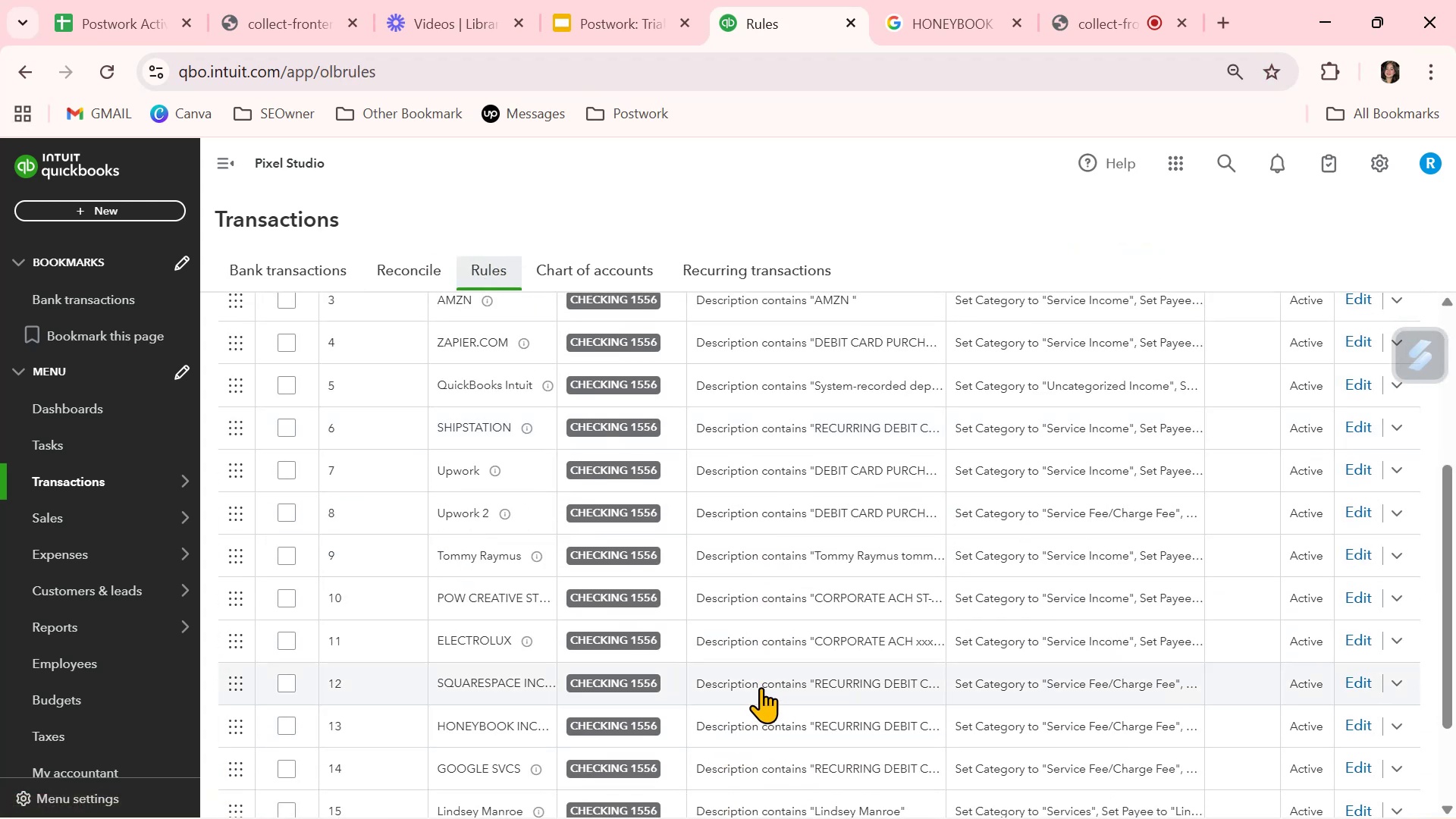 
scroll: coordinate [1254, 528], scroll_direction: down, amount: 2.0
 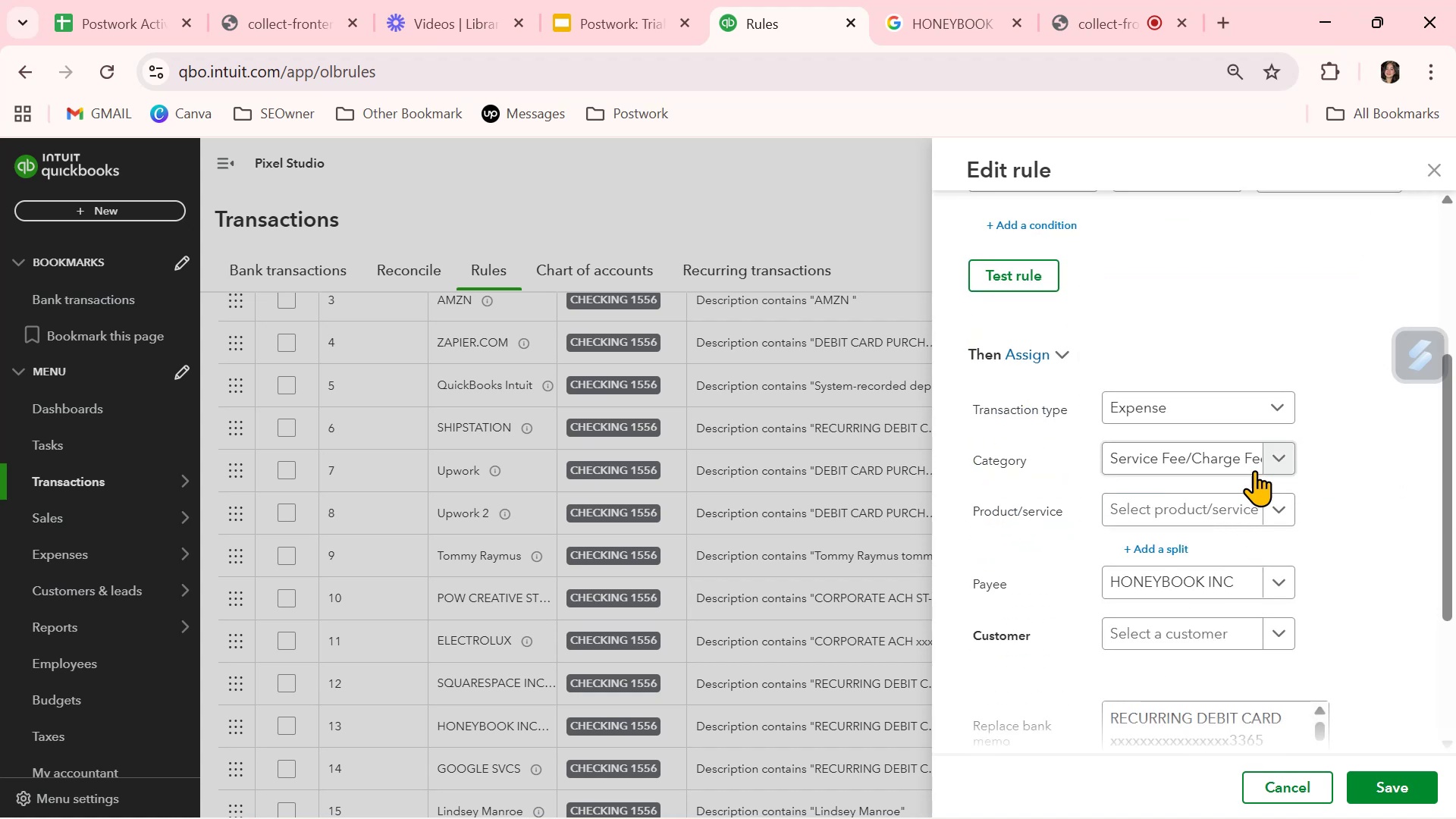 
left_click([1282, 459])
 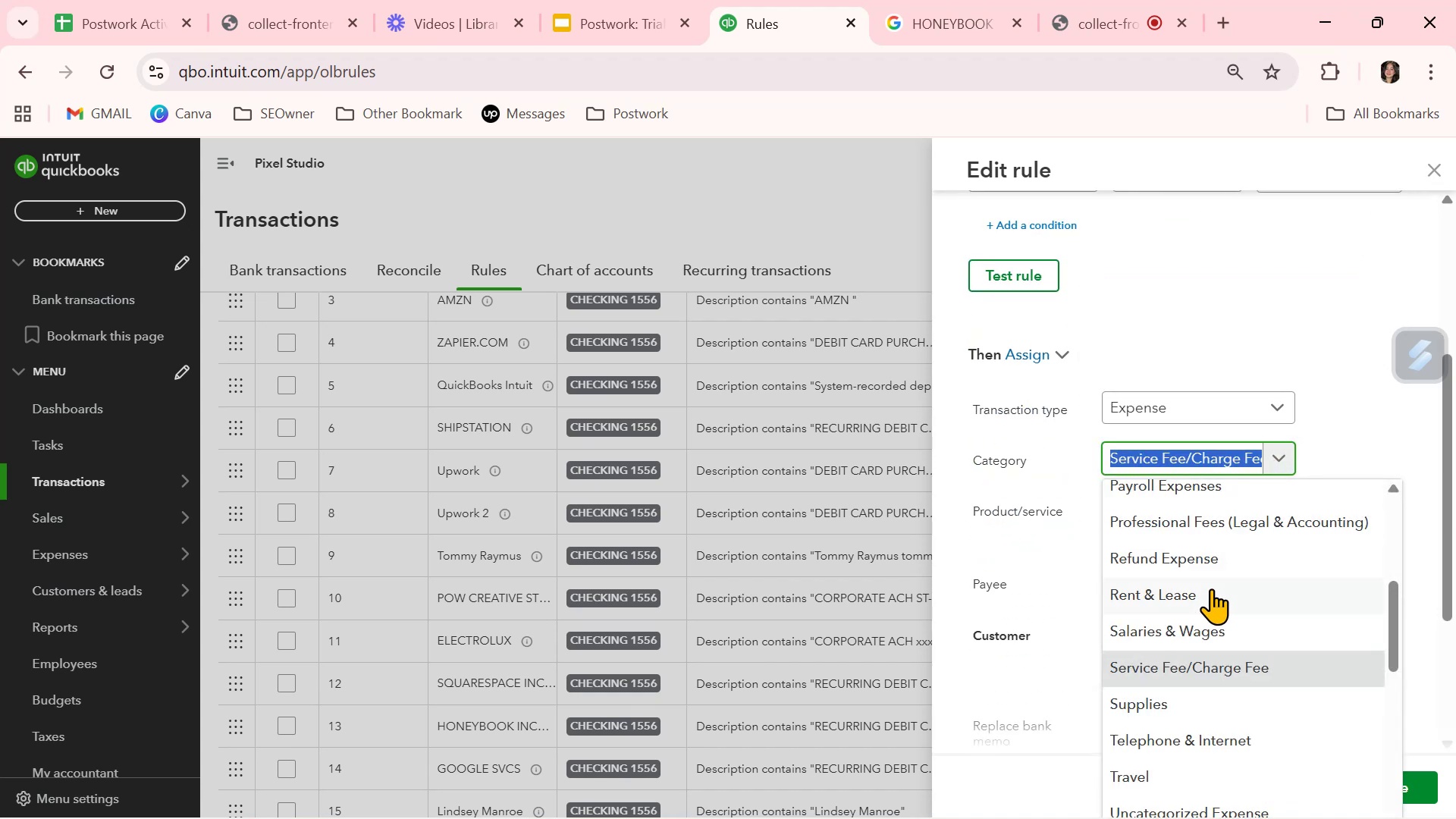 
scroll: coordinate [1215, 647], scroll_direction: down, amount: 2.0
 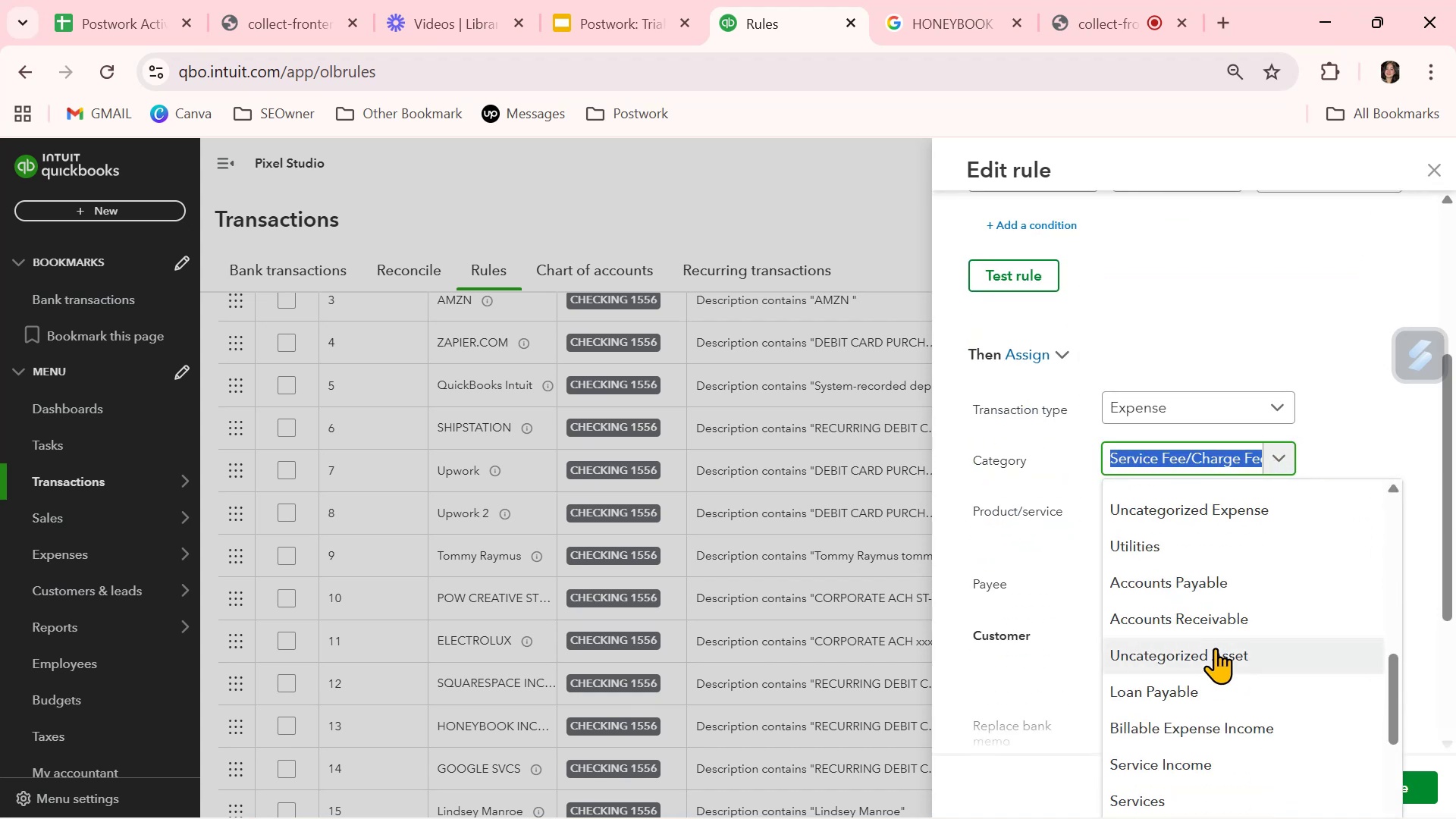 
scroll: coordinate [1217, 648], scroll_direction: up, amount: 4.0
 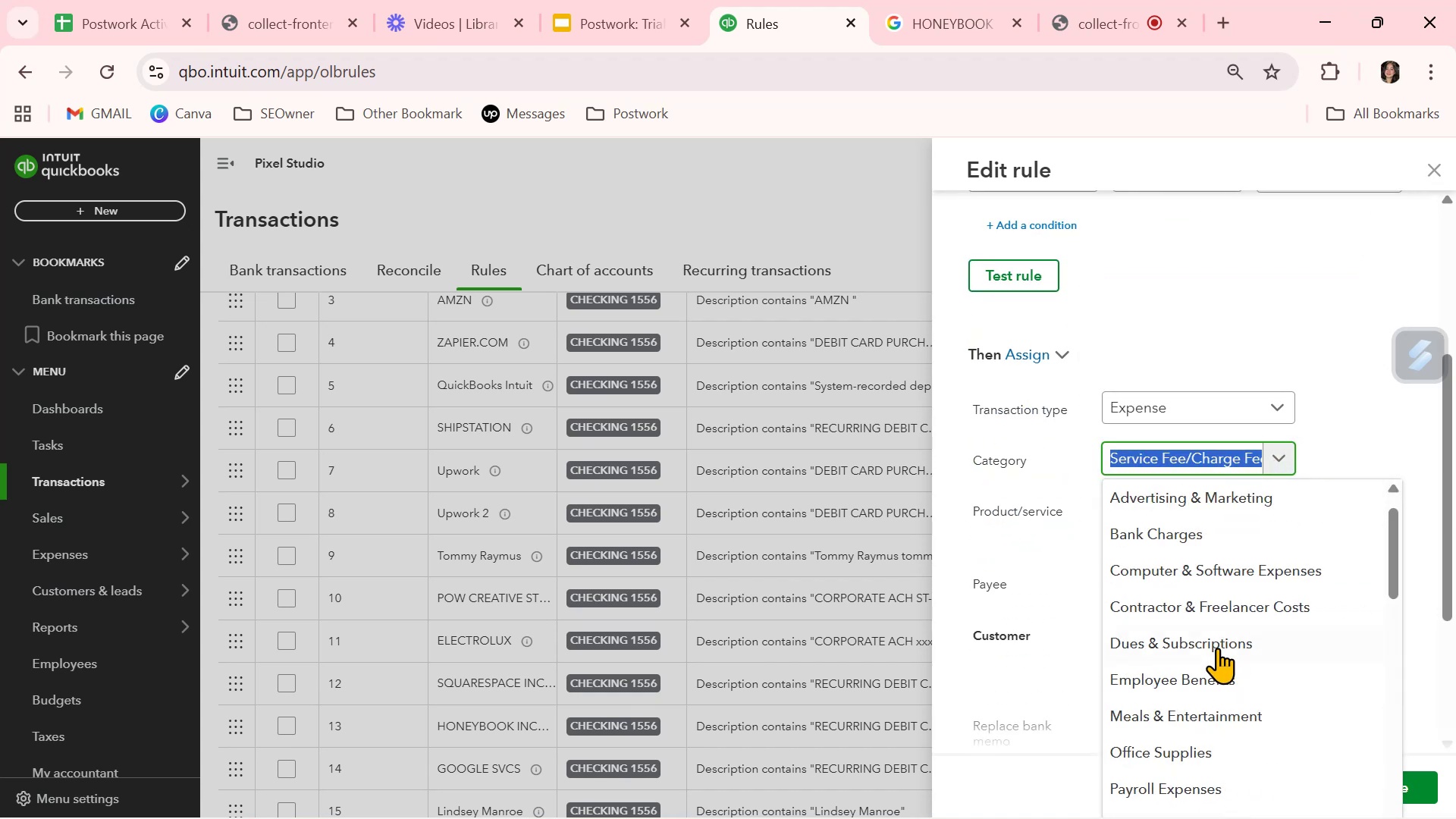 
scroll: coordinate [1219, 647], scroll_direction: down, amount: 11.0
 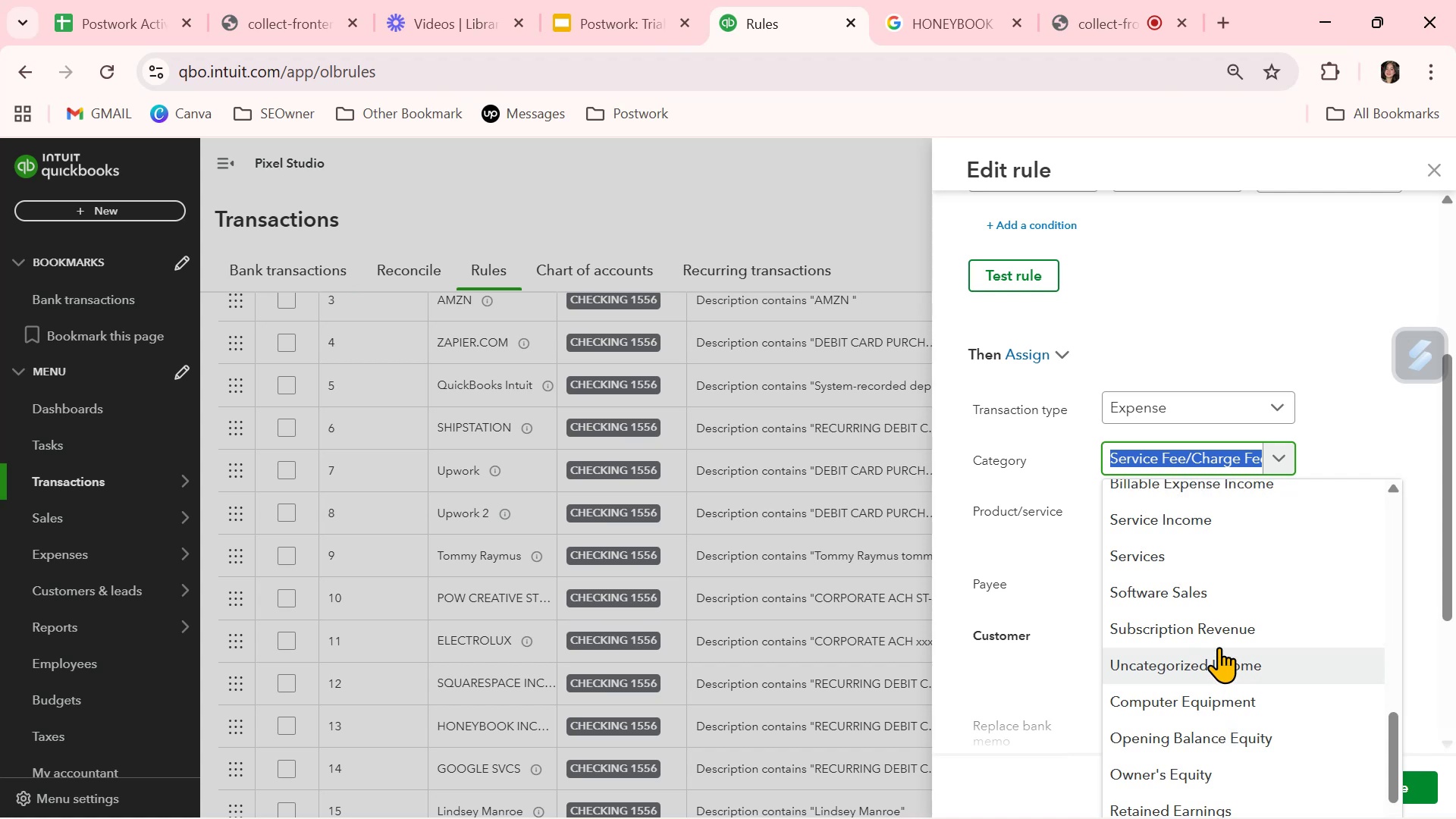 
scroll: coordinate [1219, 647], scroll_direction: up, amount: 5.0
 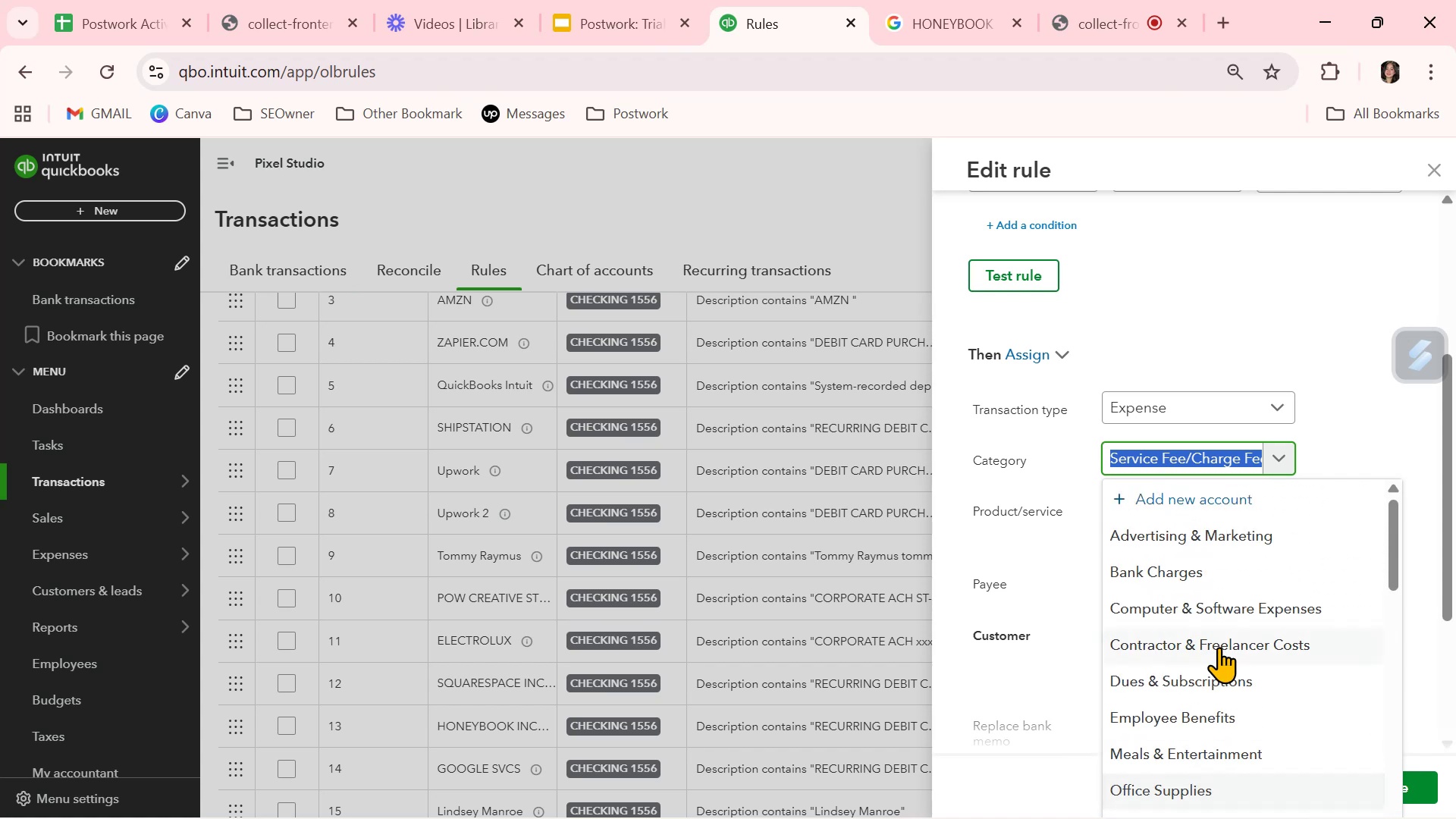 
scroll: coordinate [1213, 645], scroll_direction: down, amount: 5.0
 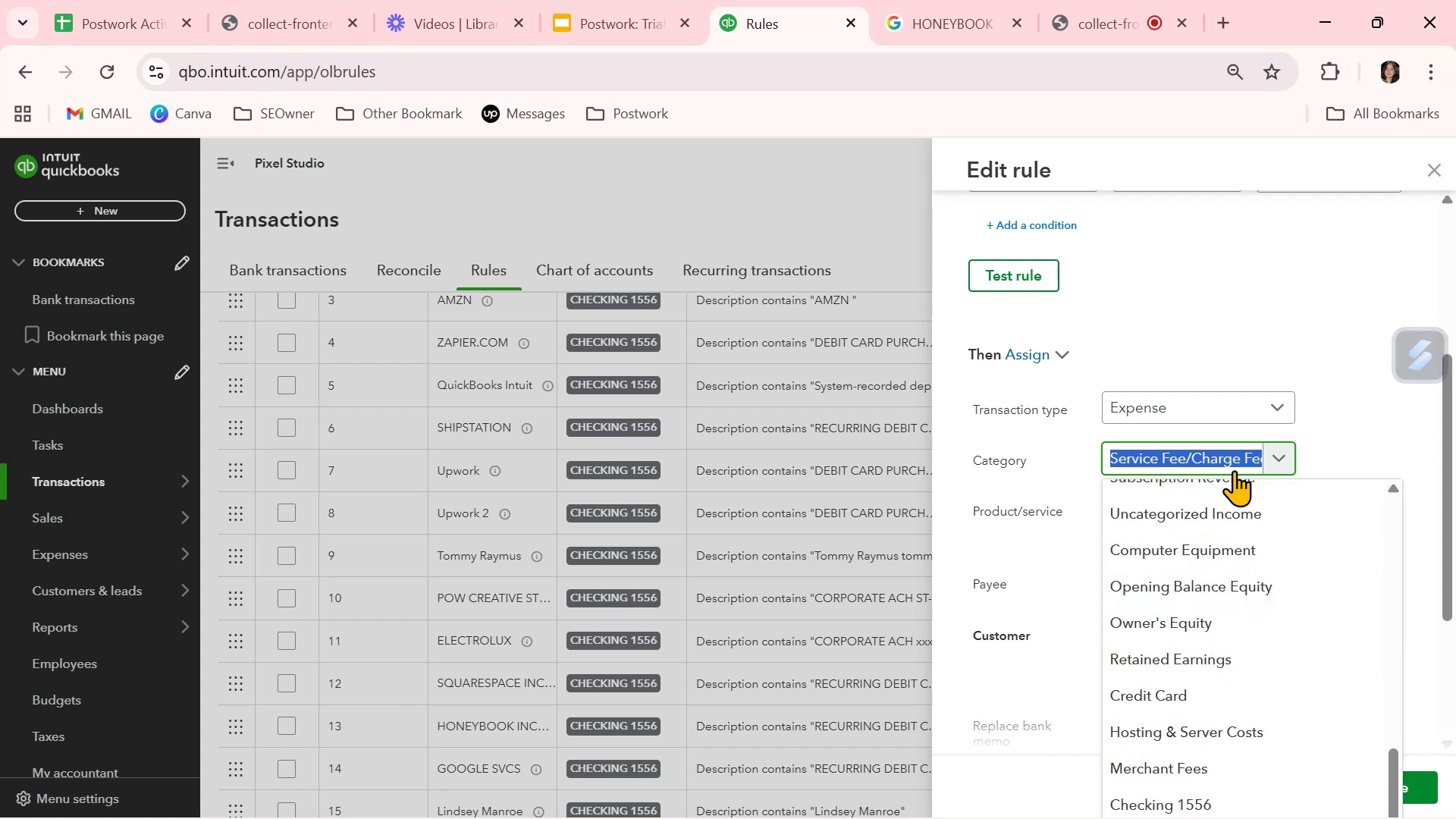 
type(INFOR)
 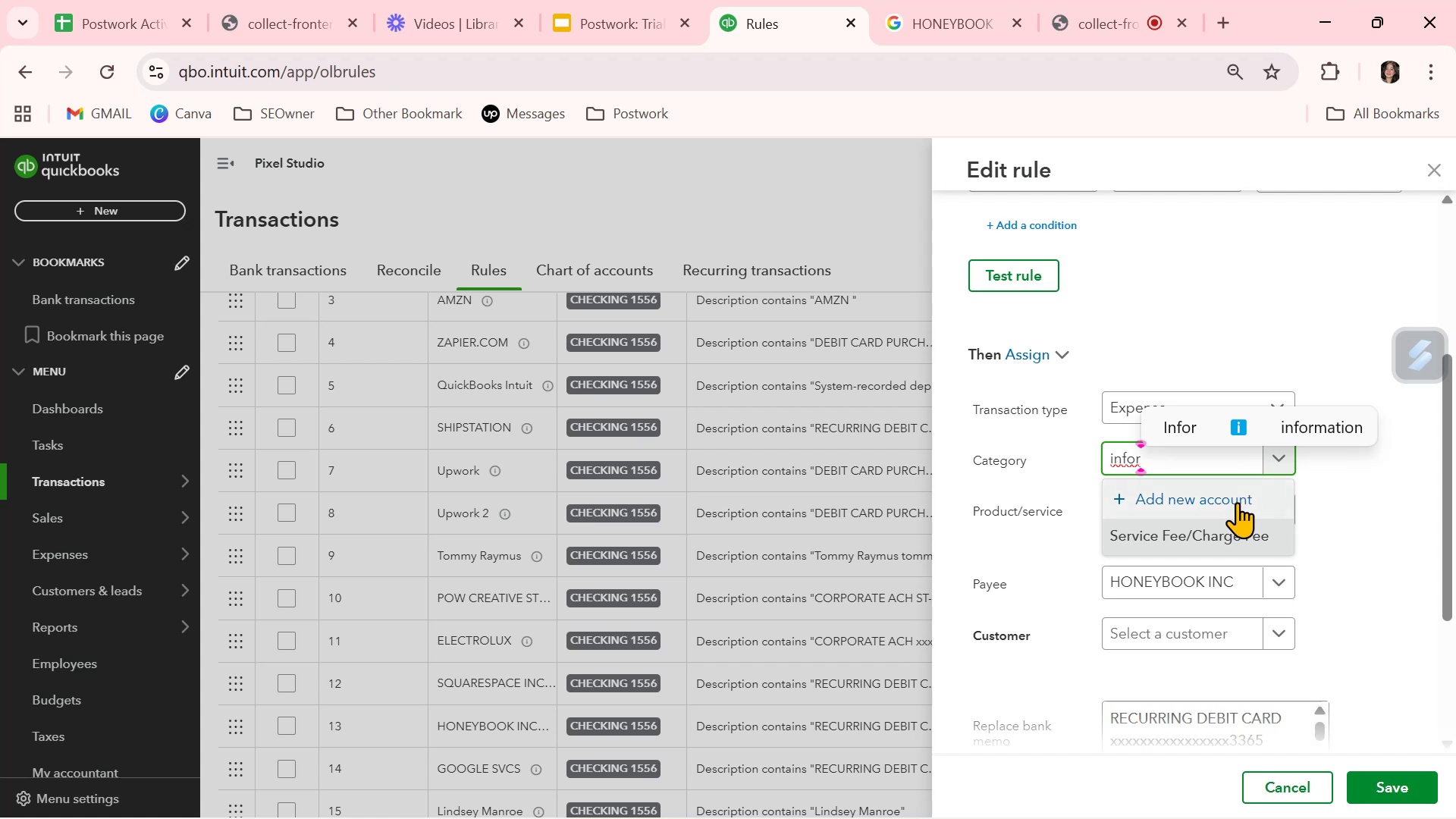 
wait(5.45)
 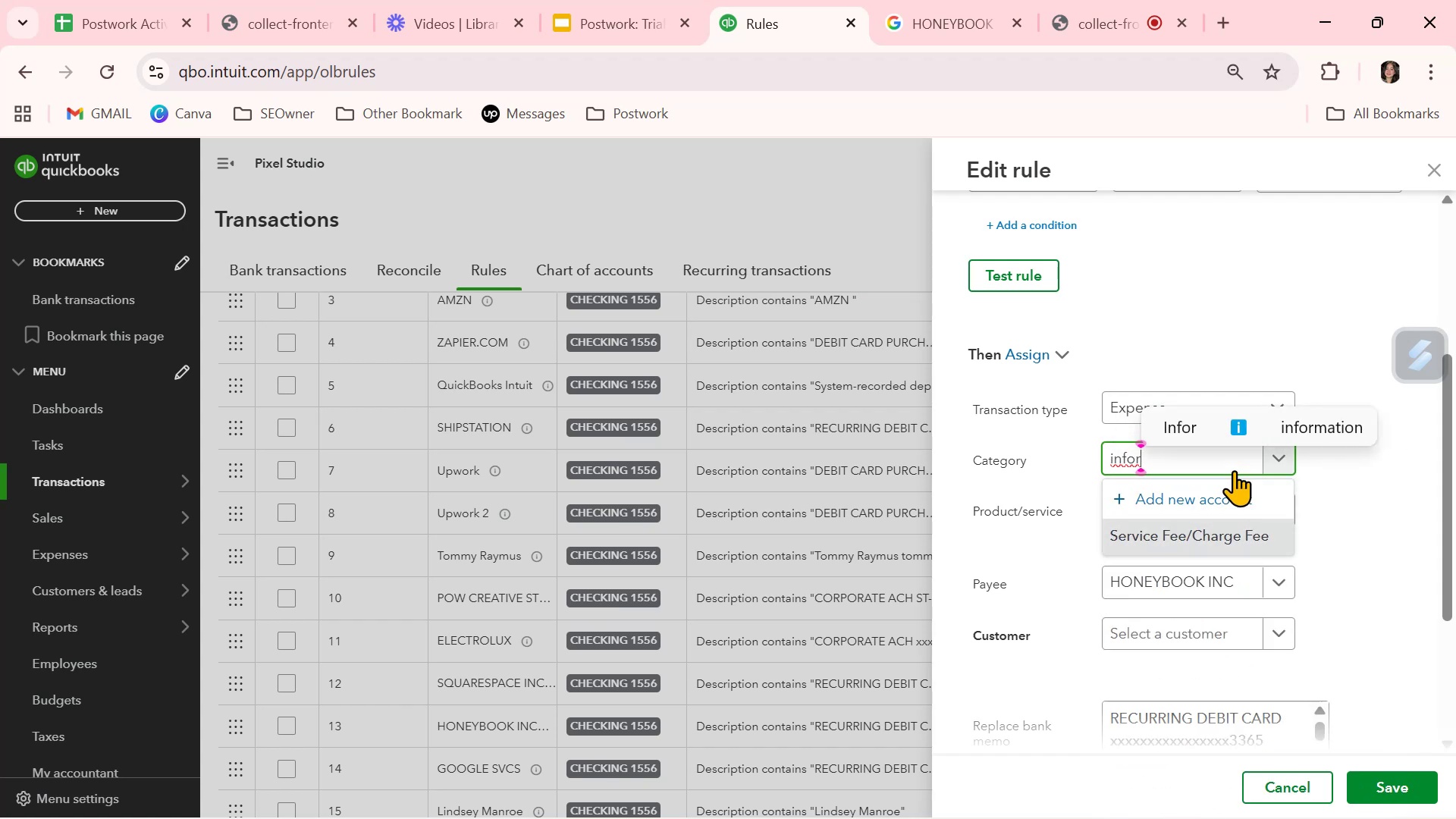 
double_click([1116, 460])
 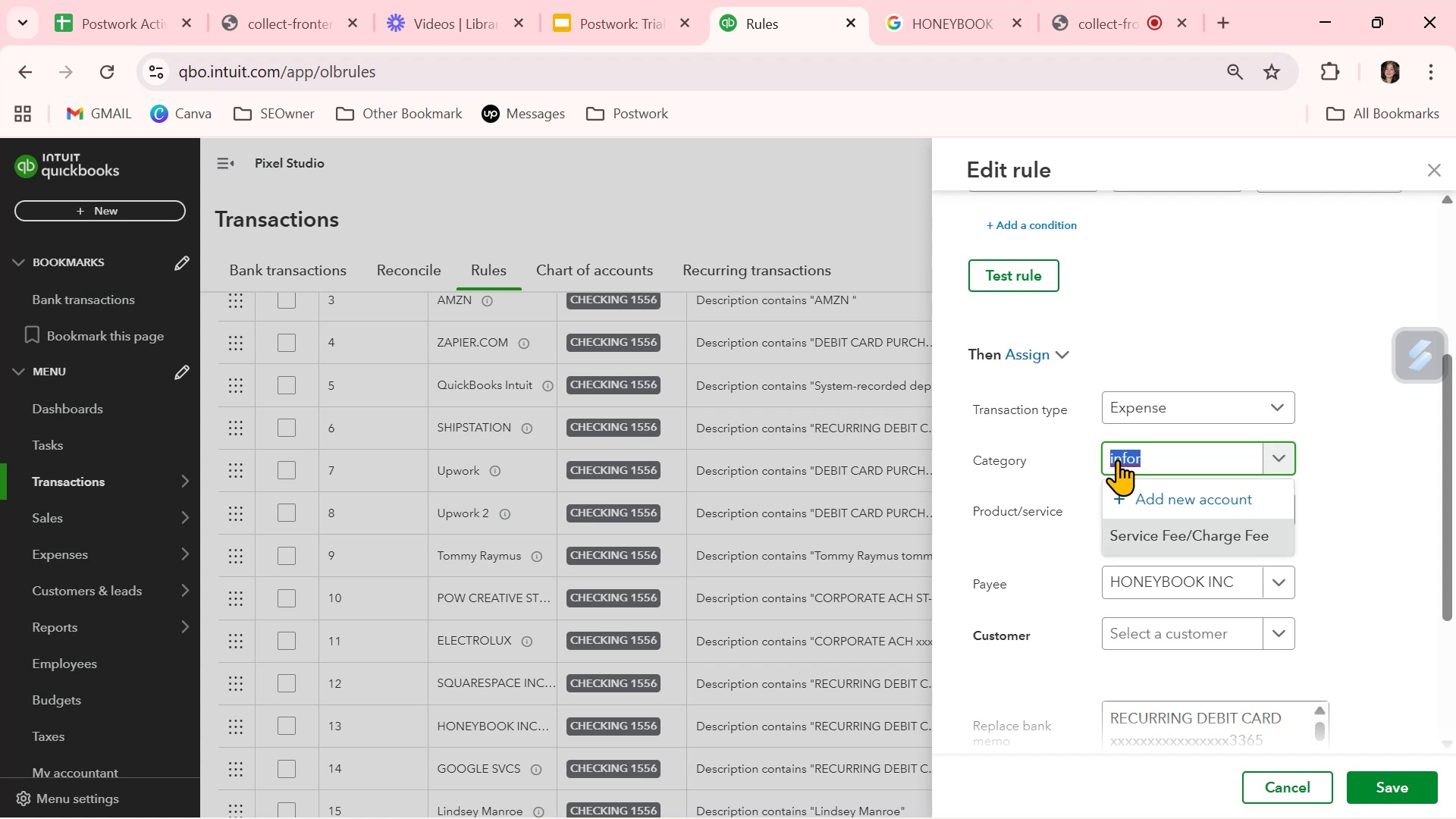 
type(Information Technology)
 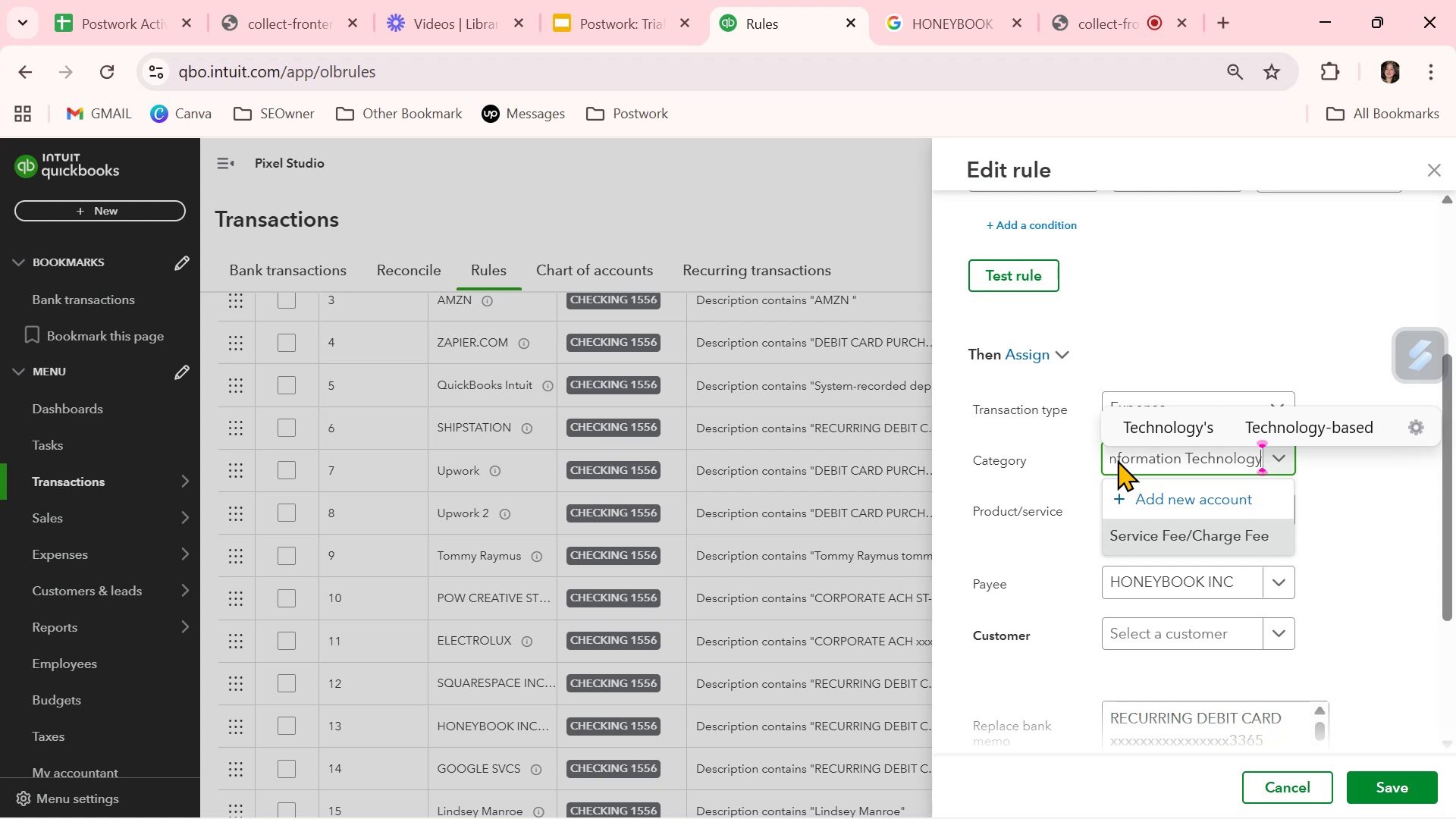 
left_click([1203, 500])
 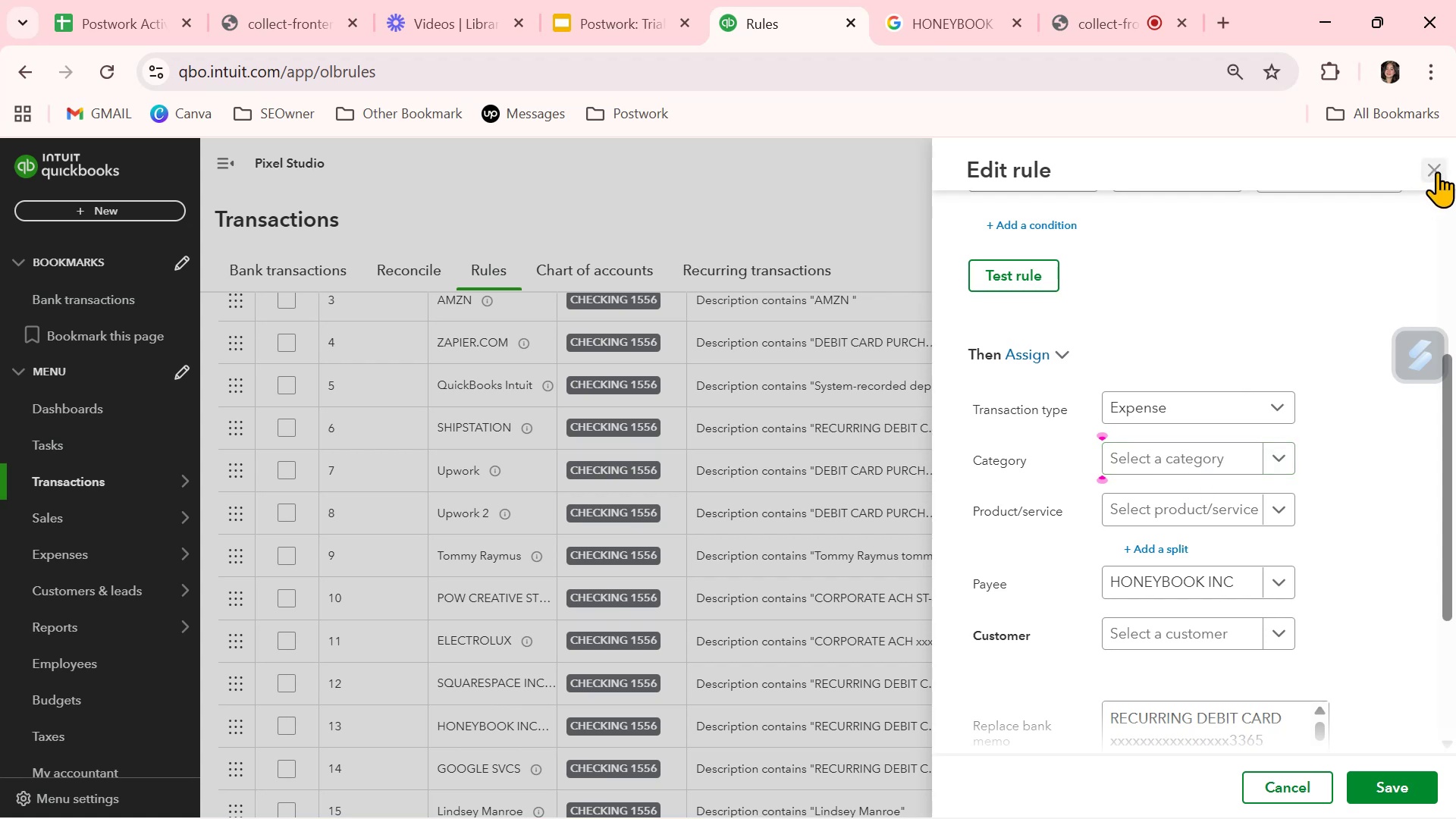 
wait(17.61)
 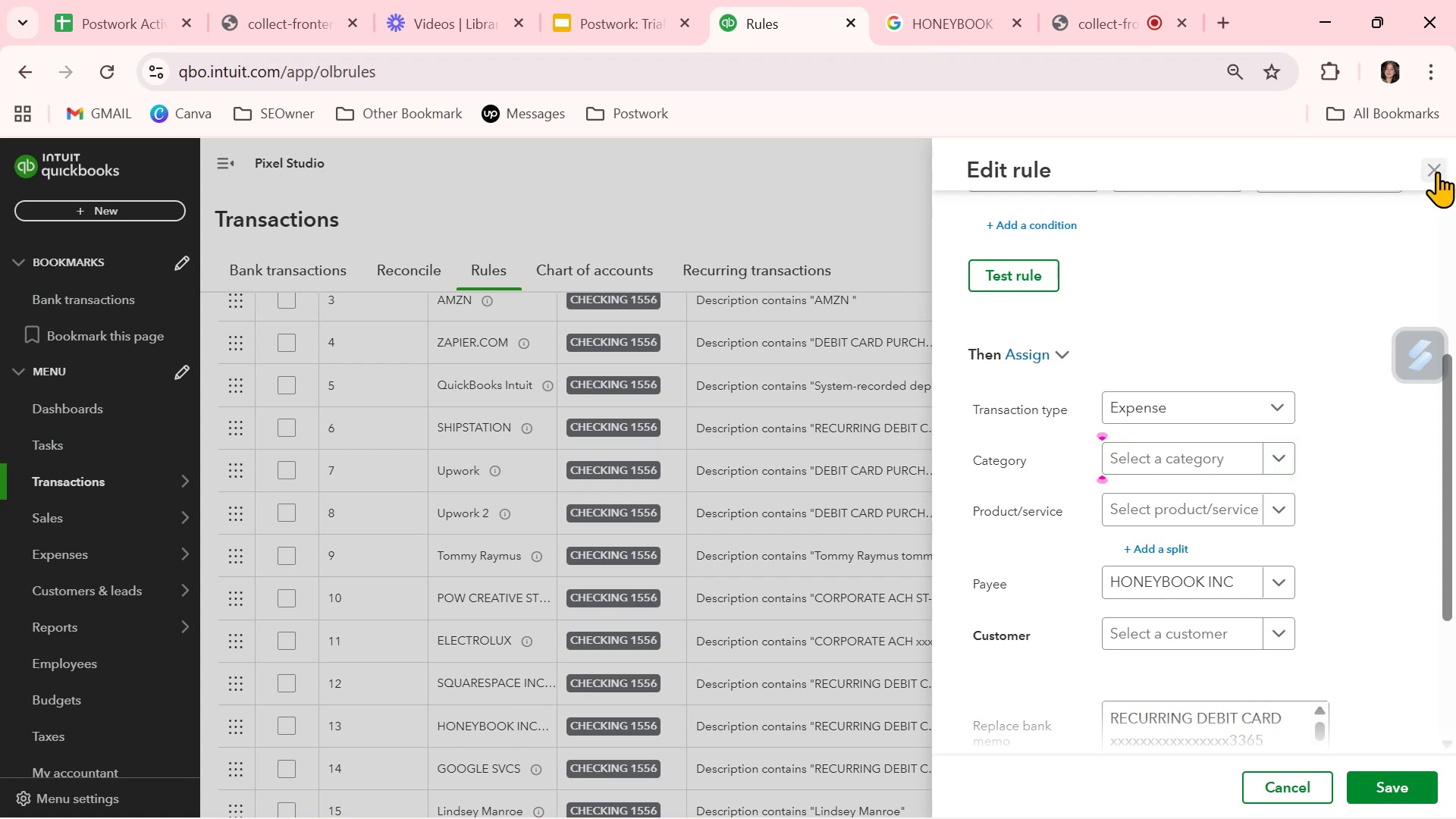 
left_click([1437, 171])
 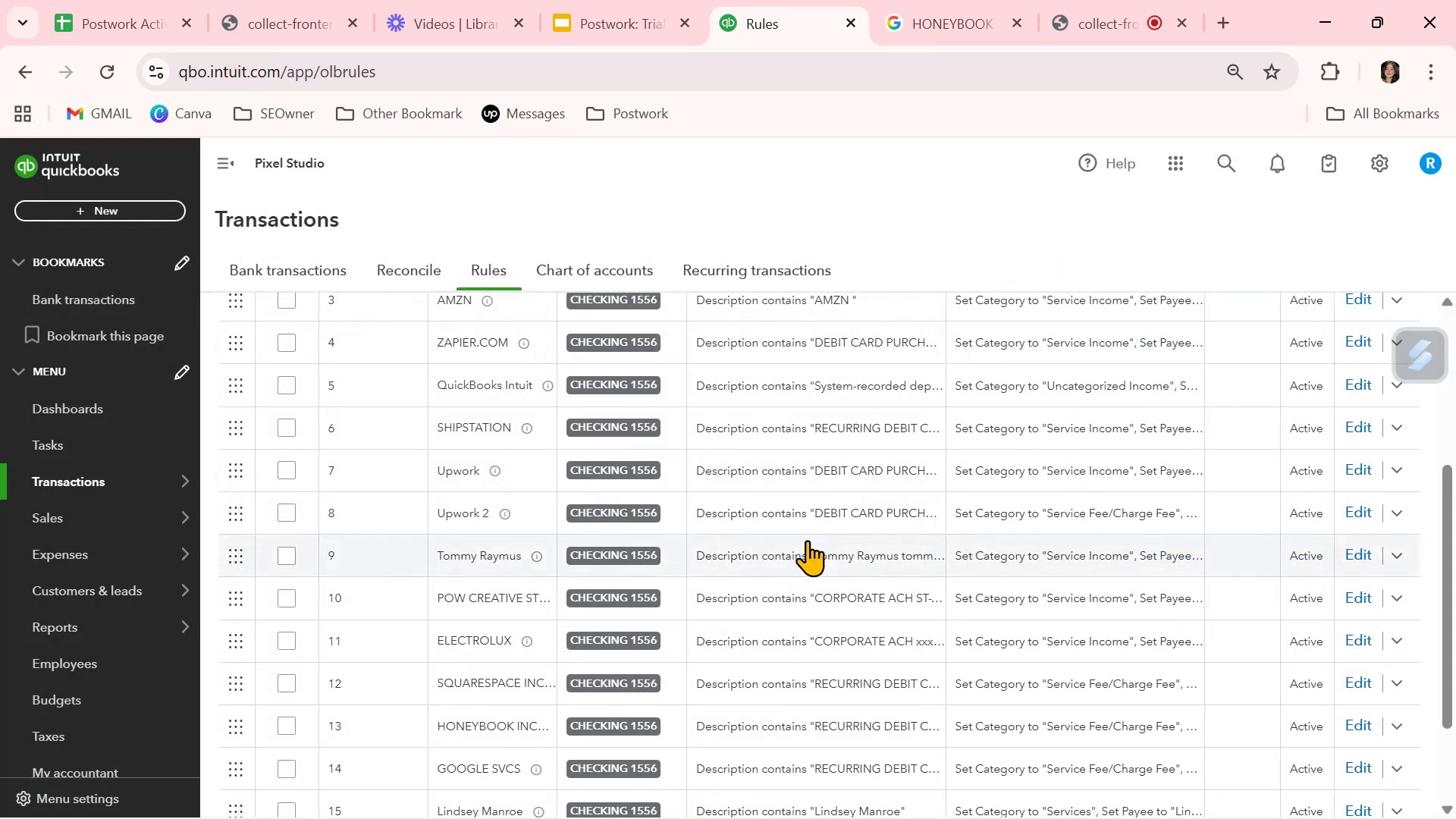 
scroll: coordinate [959, 719], scroll_direction: down, amount: 3.0
 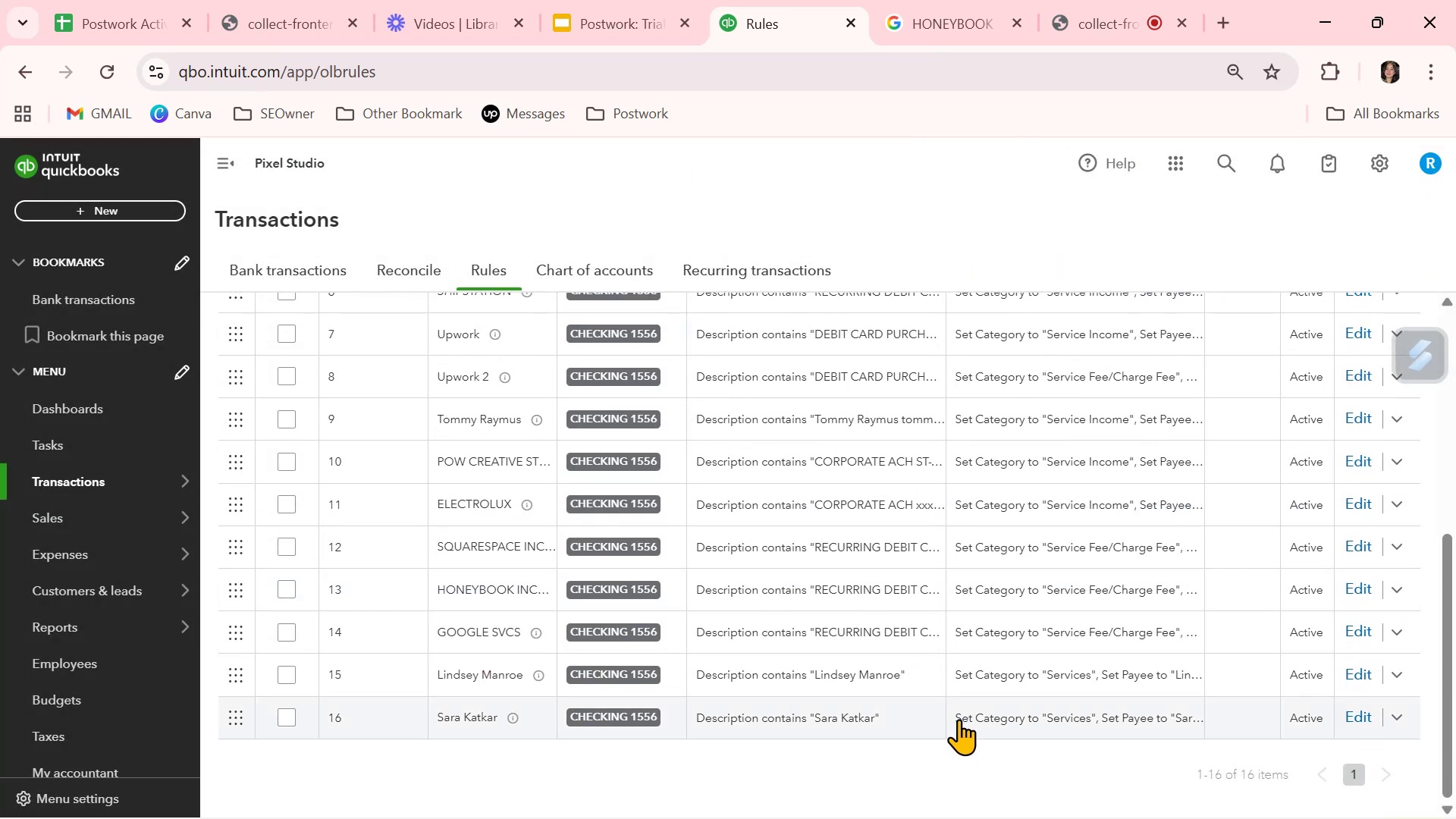 
scroll: coordinate [959, 719], scroll_direction: up, amount: 2.0
 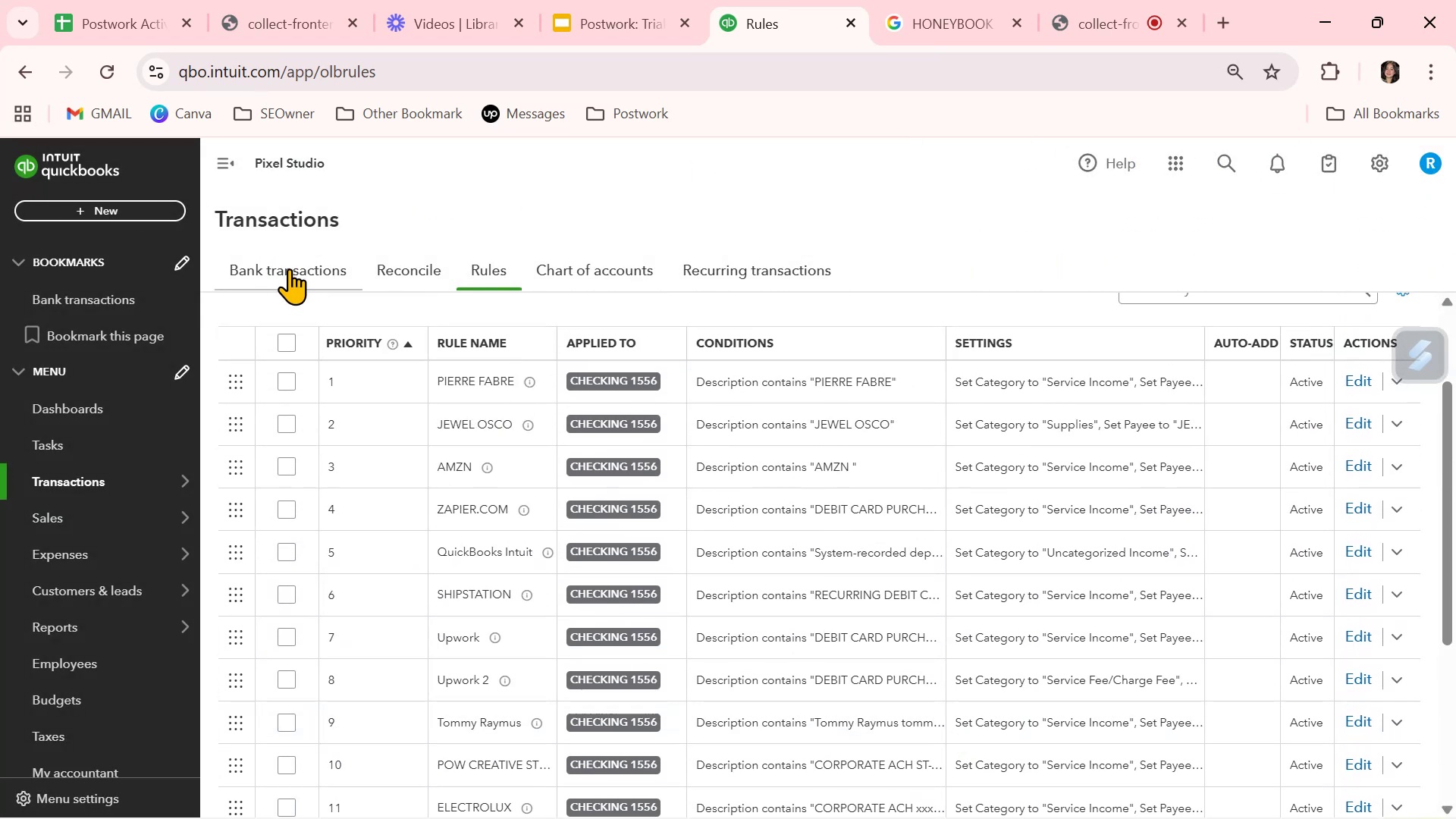 
mouse_move([612, 447])
 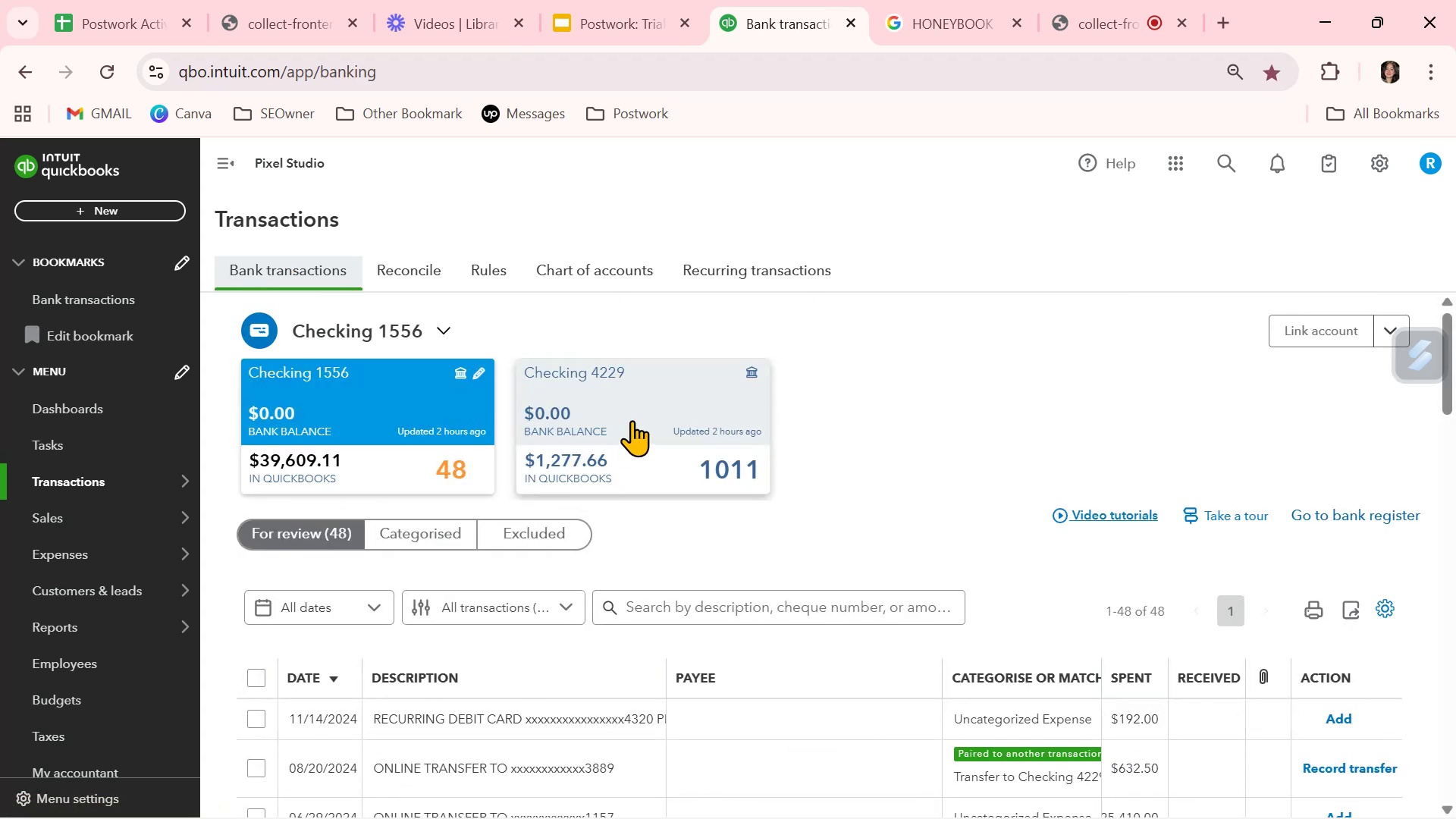 
left_click([632, 420])
 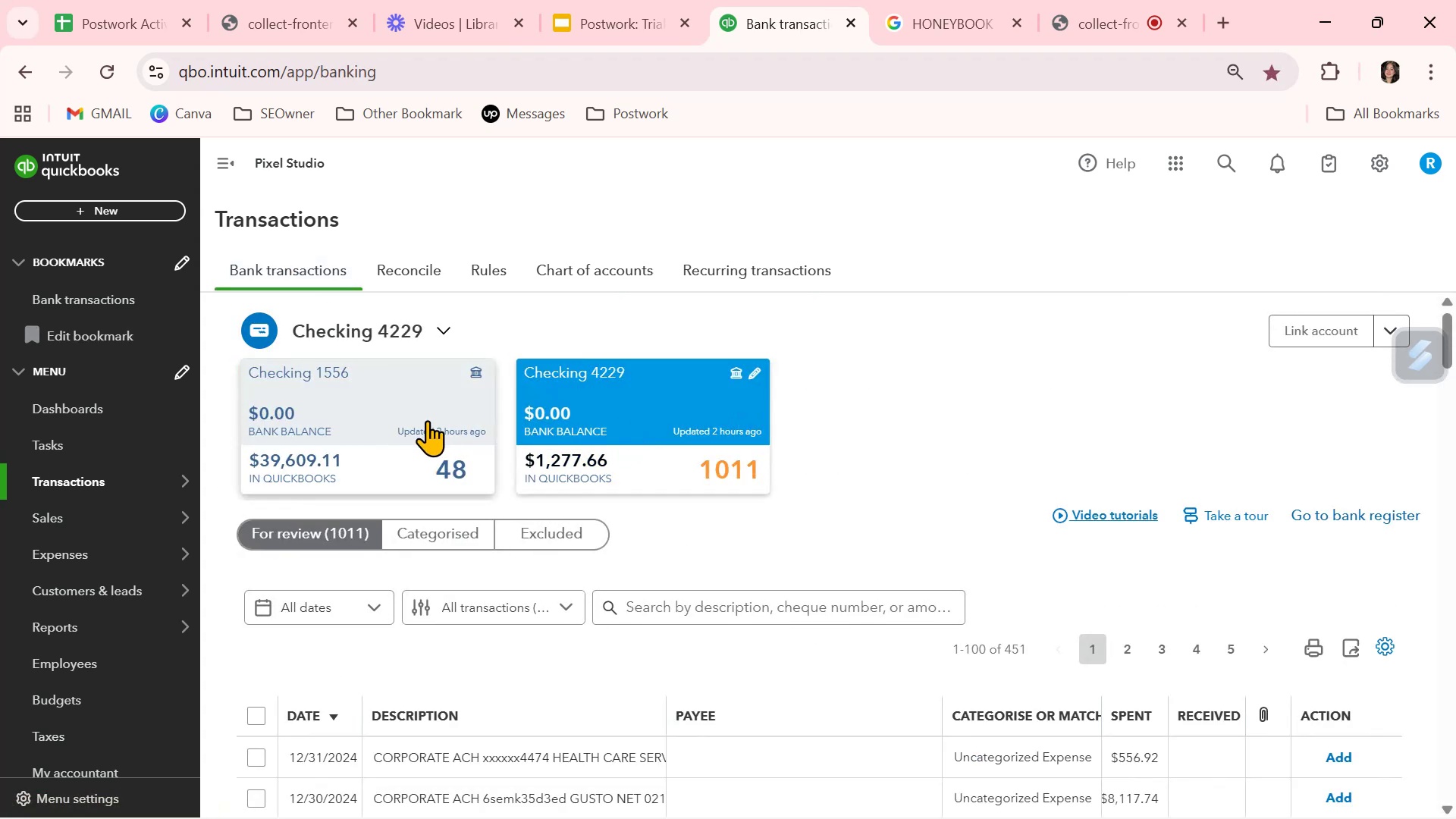 
scroll: coordinate [740, 690], scroll_direction: down, amount: 11.0
 